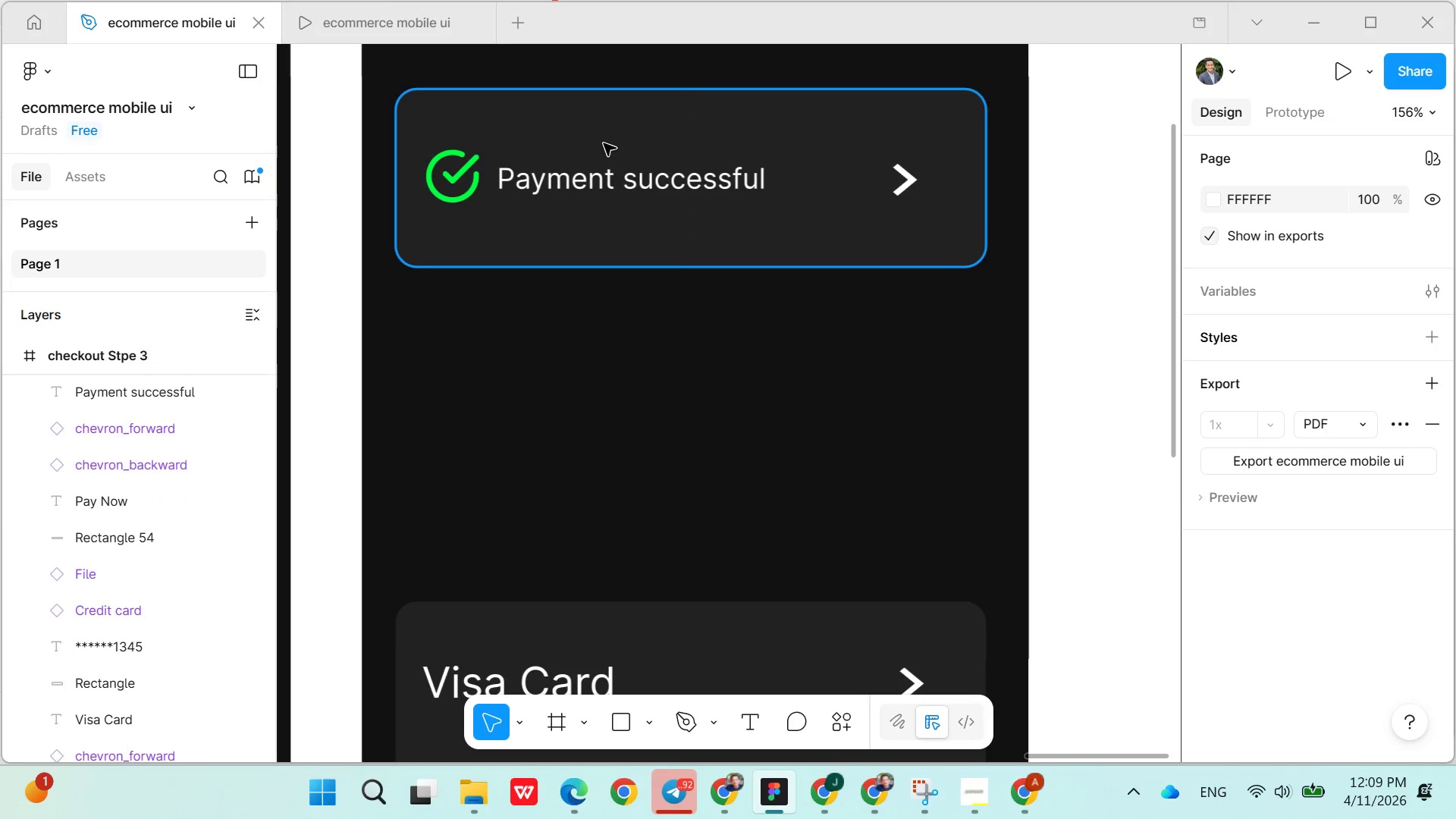 
left_click([602, 139])
 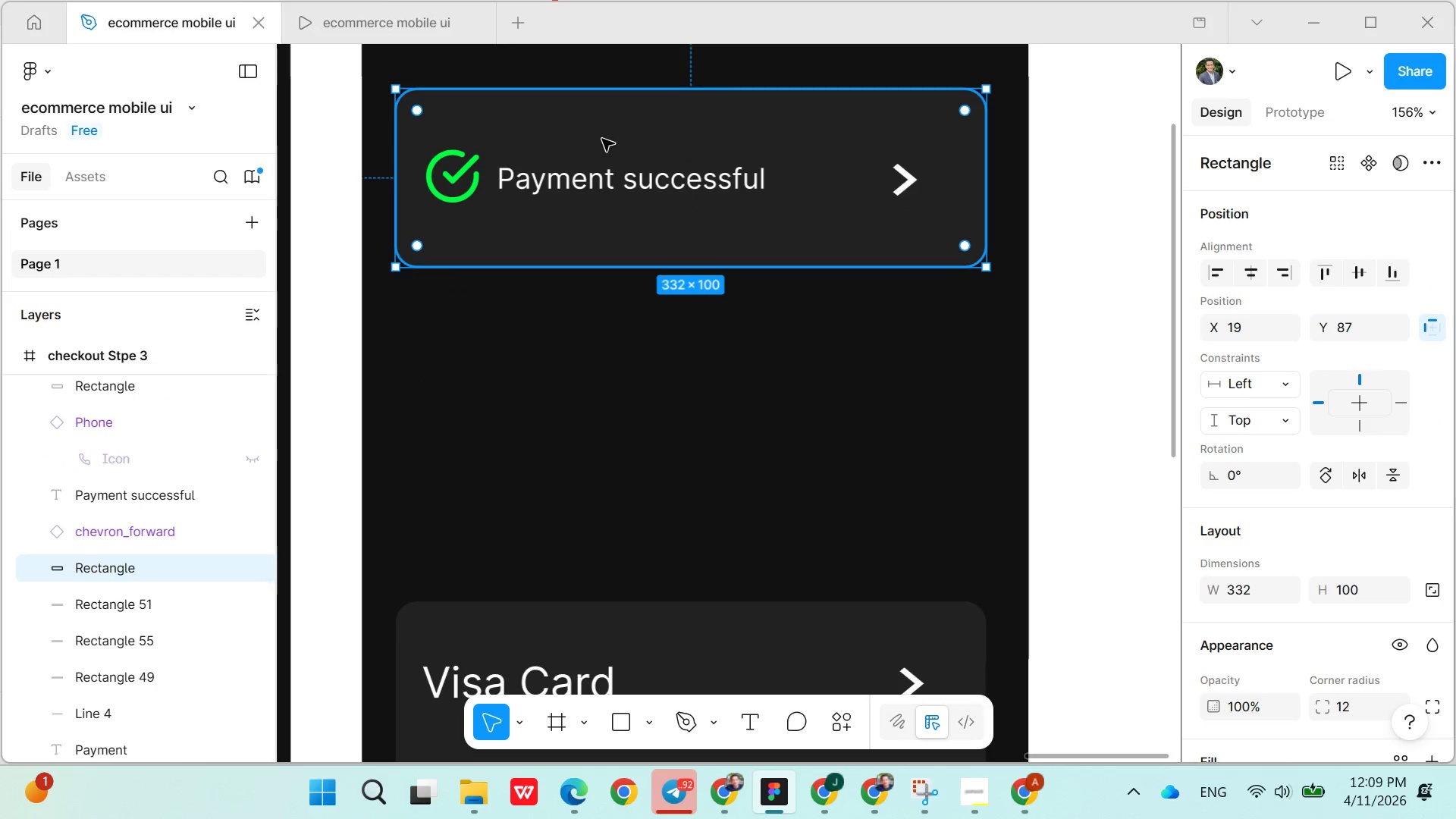 
hold_key(key=ShiftLeft, duration=1.52)
left_click([466, 178])
 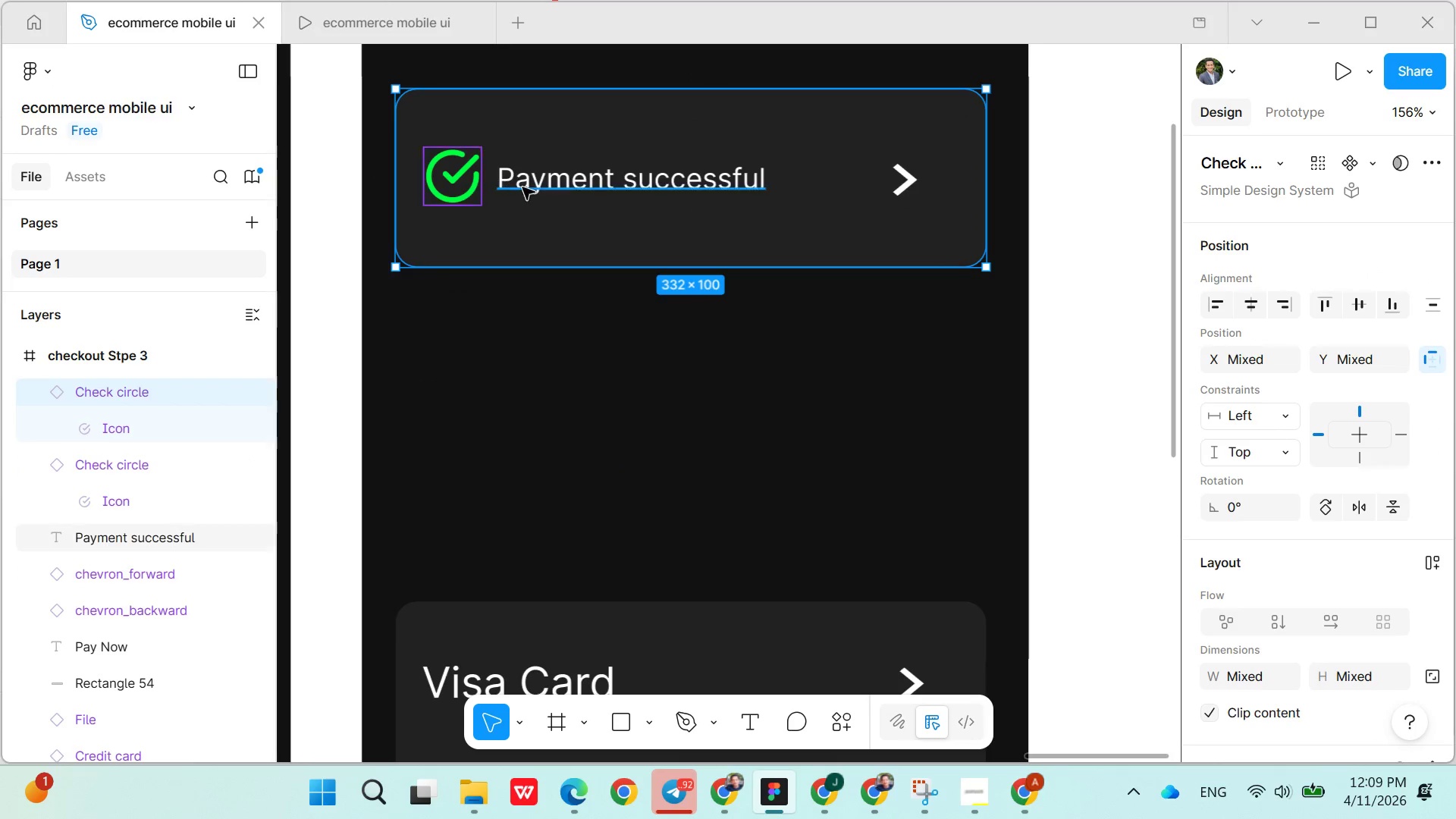 
left_click([526, 188])
 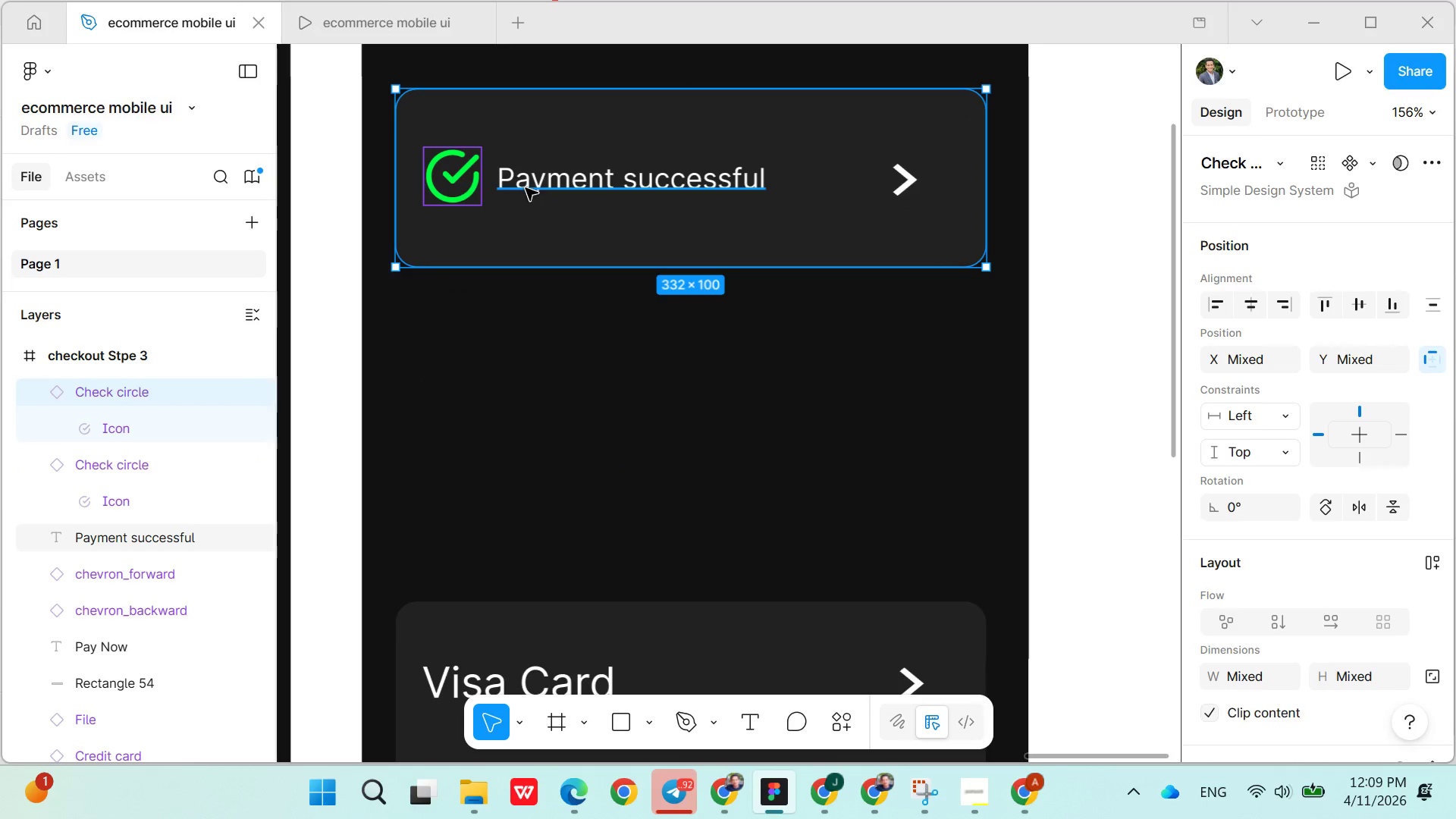 
hold_key(key=ShiftLeft, duration=0.94)
left_click([893, 186])
 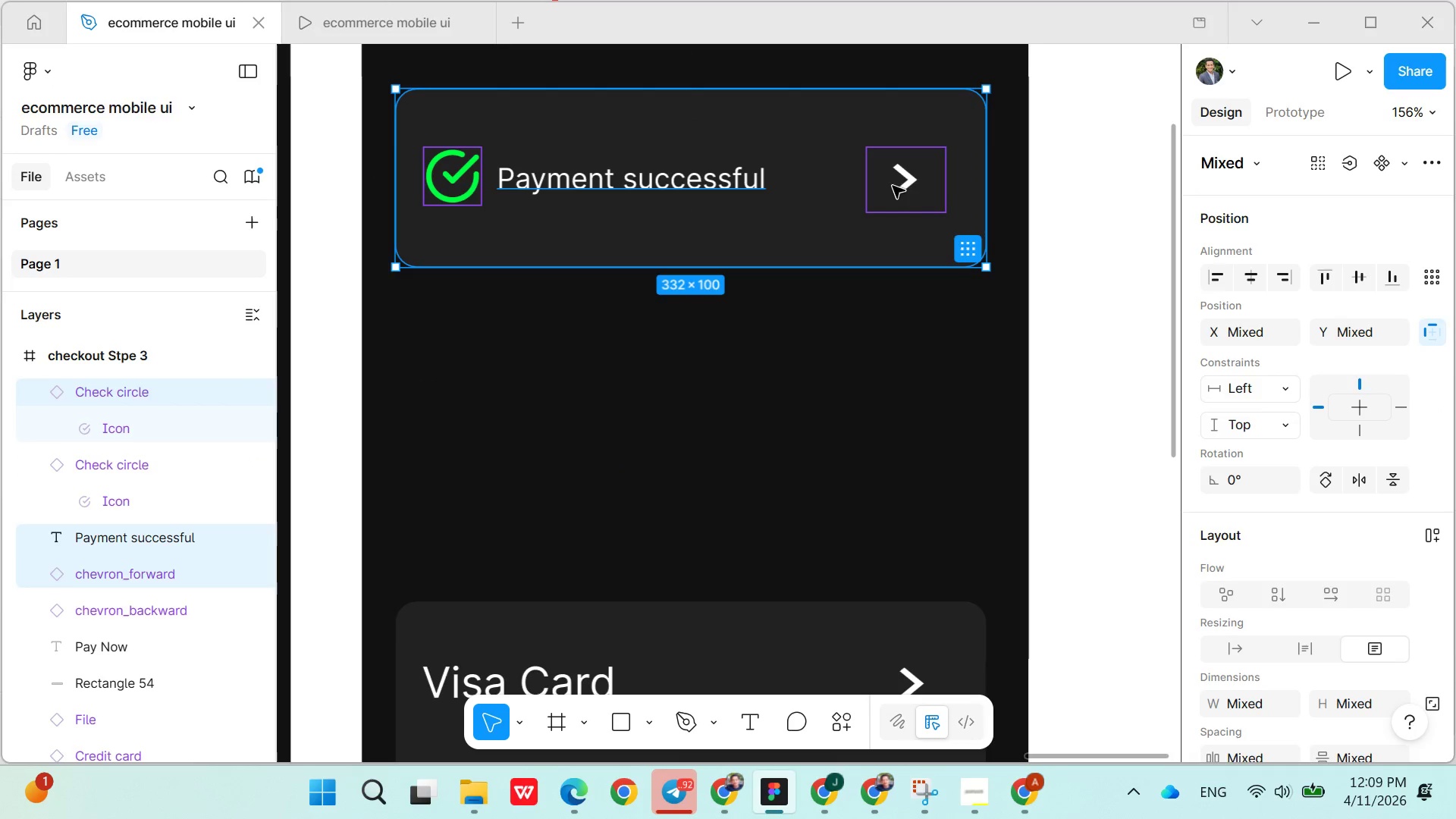 
key(Control+C)
 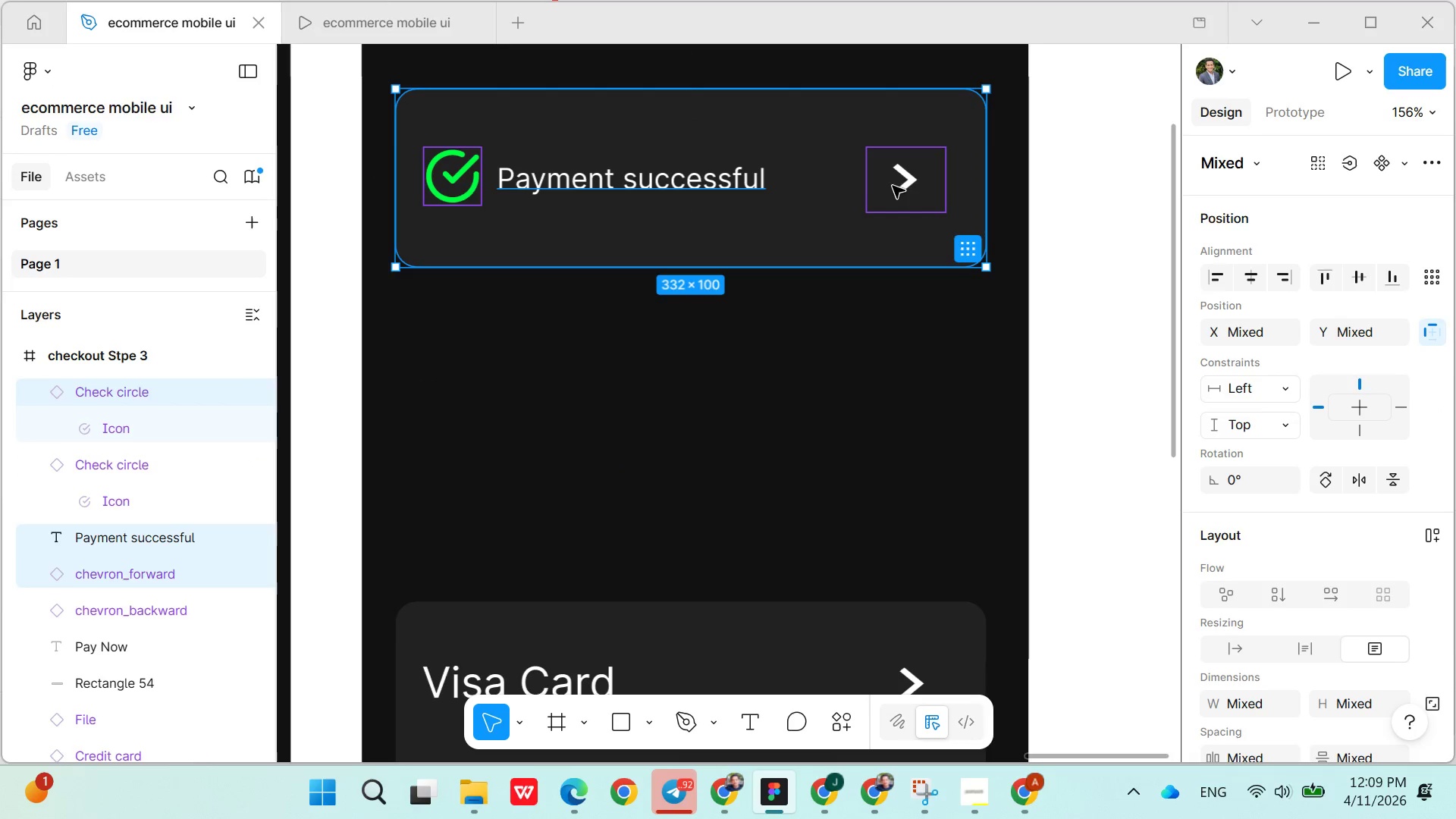 
key(Control+V)
 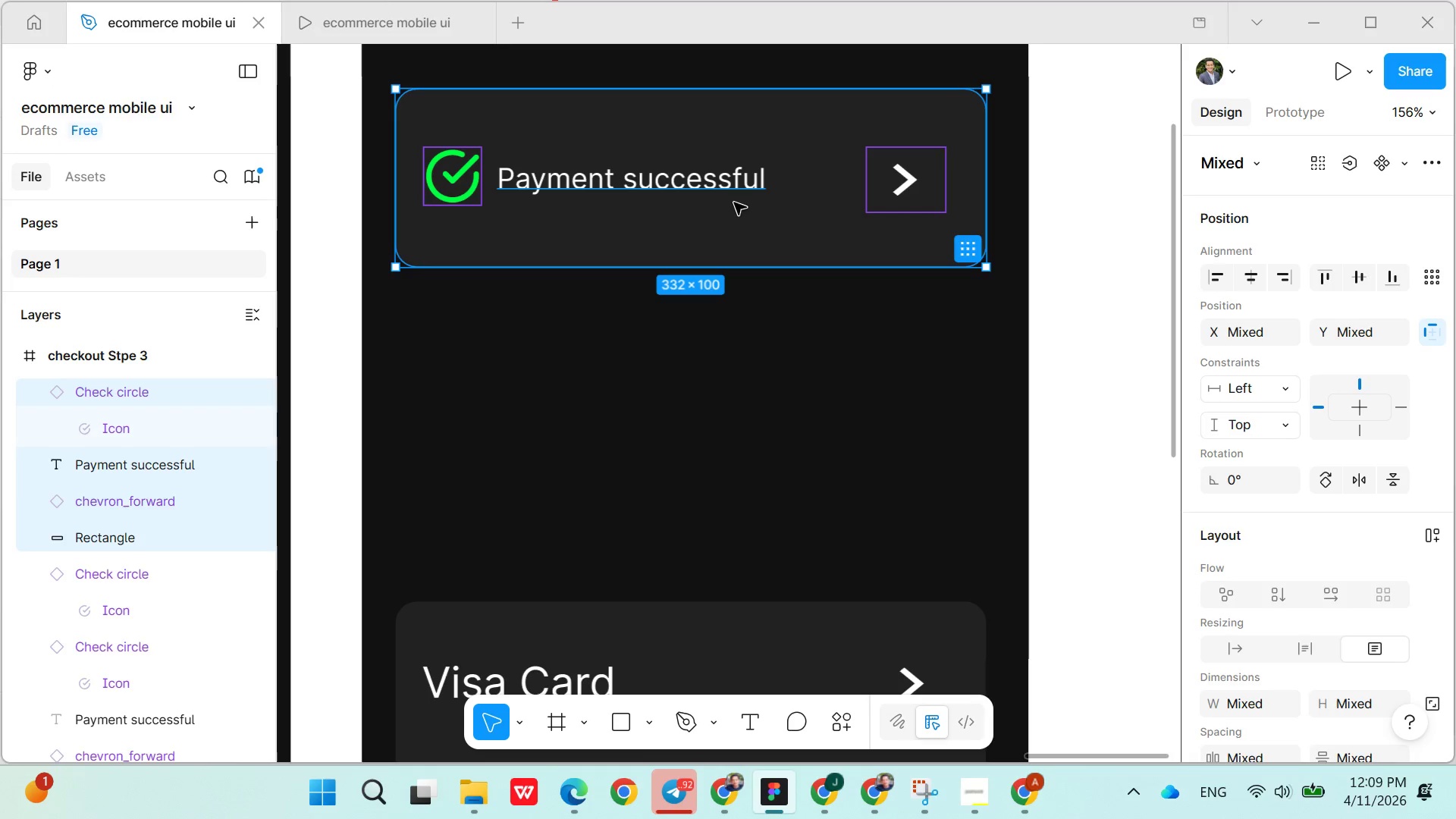 
left_click([722, 199])
 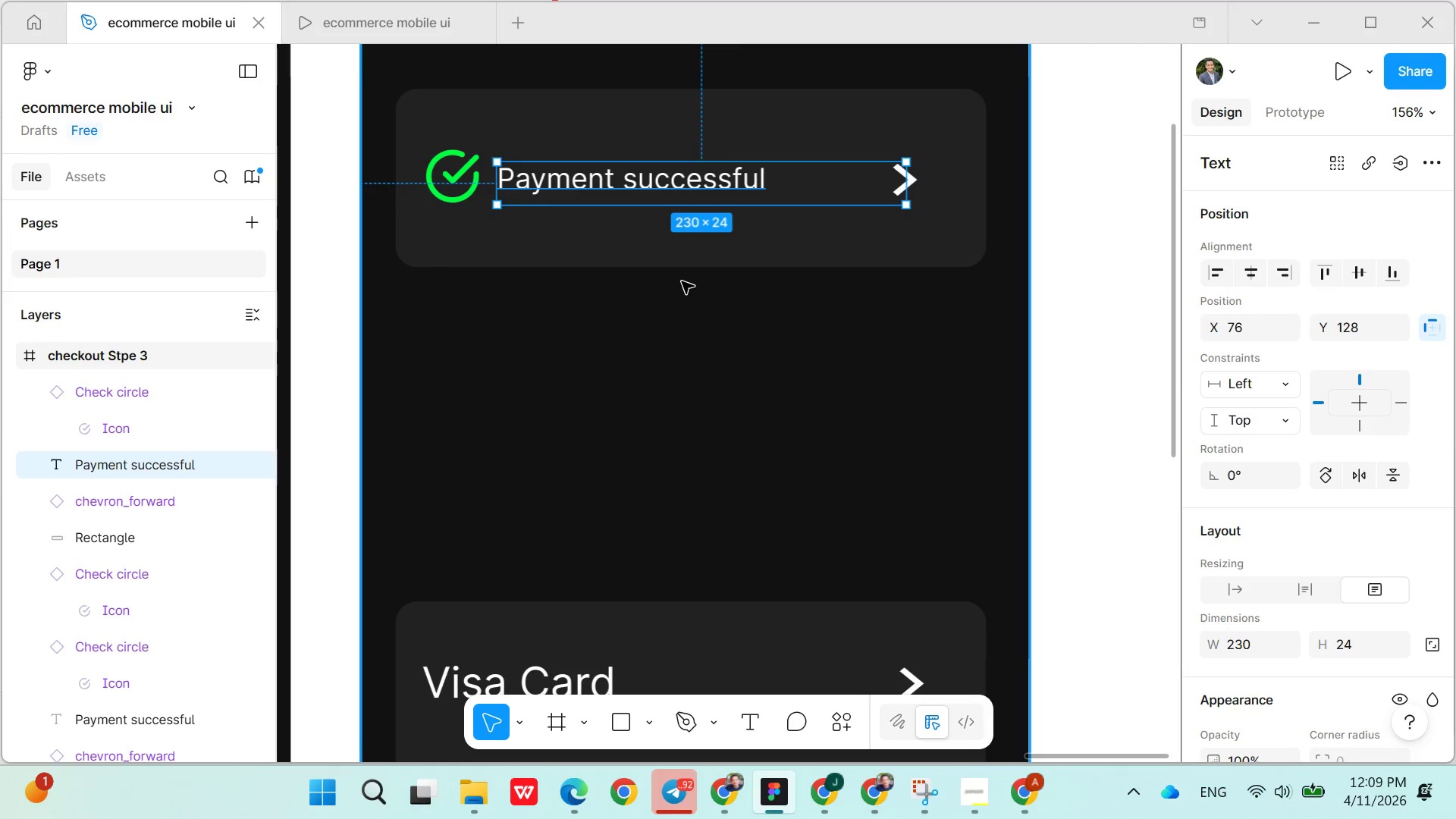 
left_click([718, 313])
 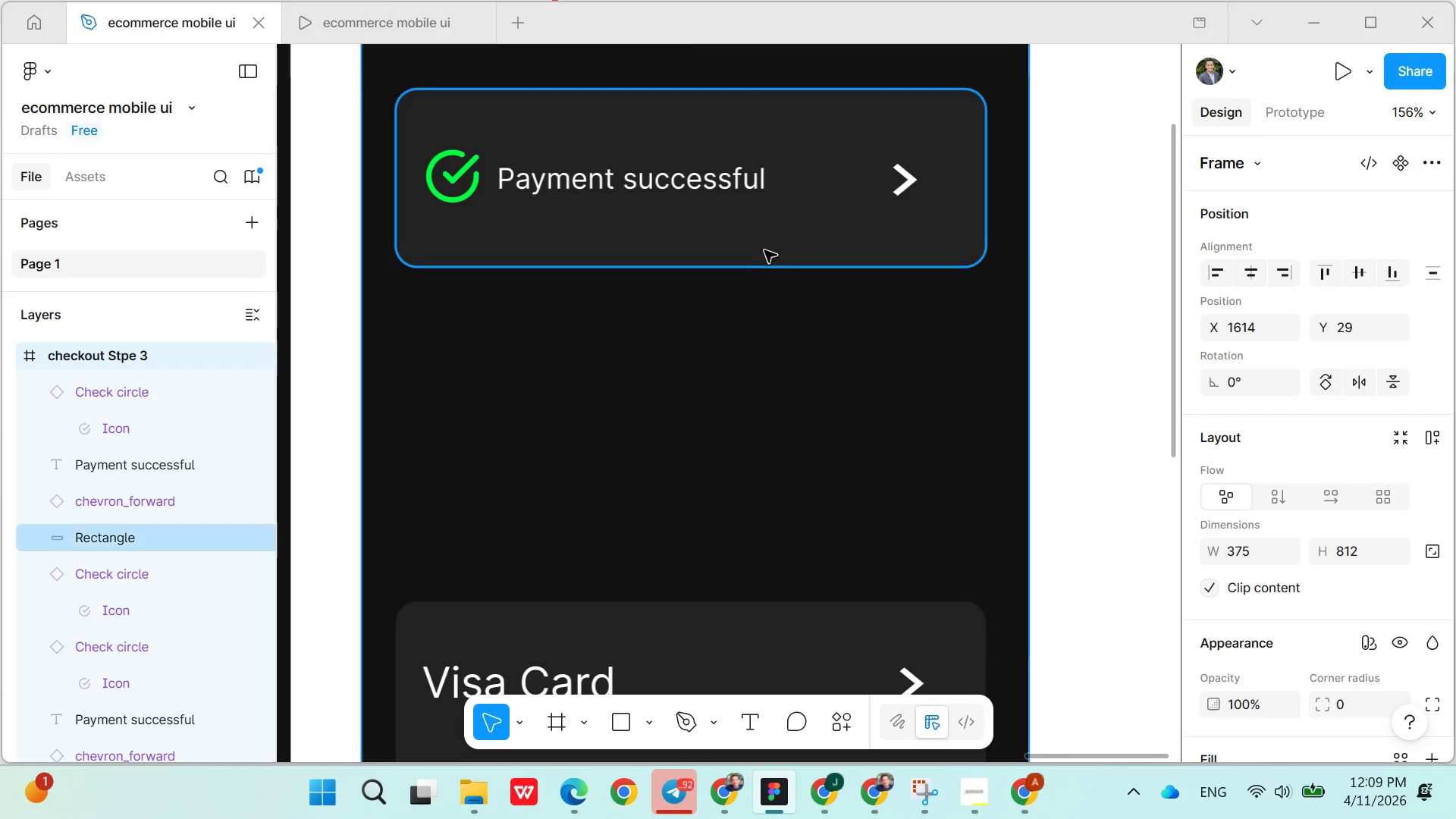 
left_click([767, 249])
 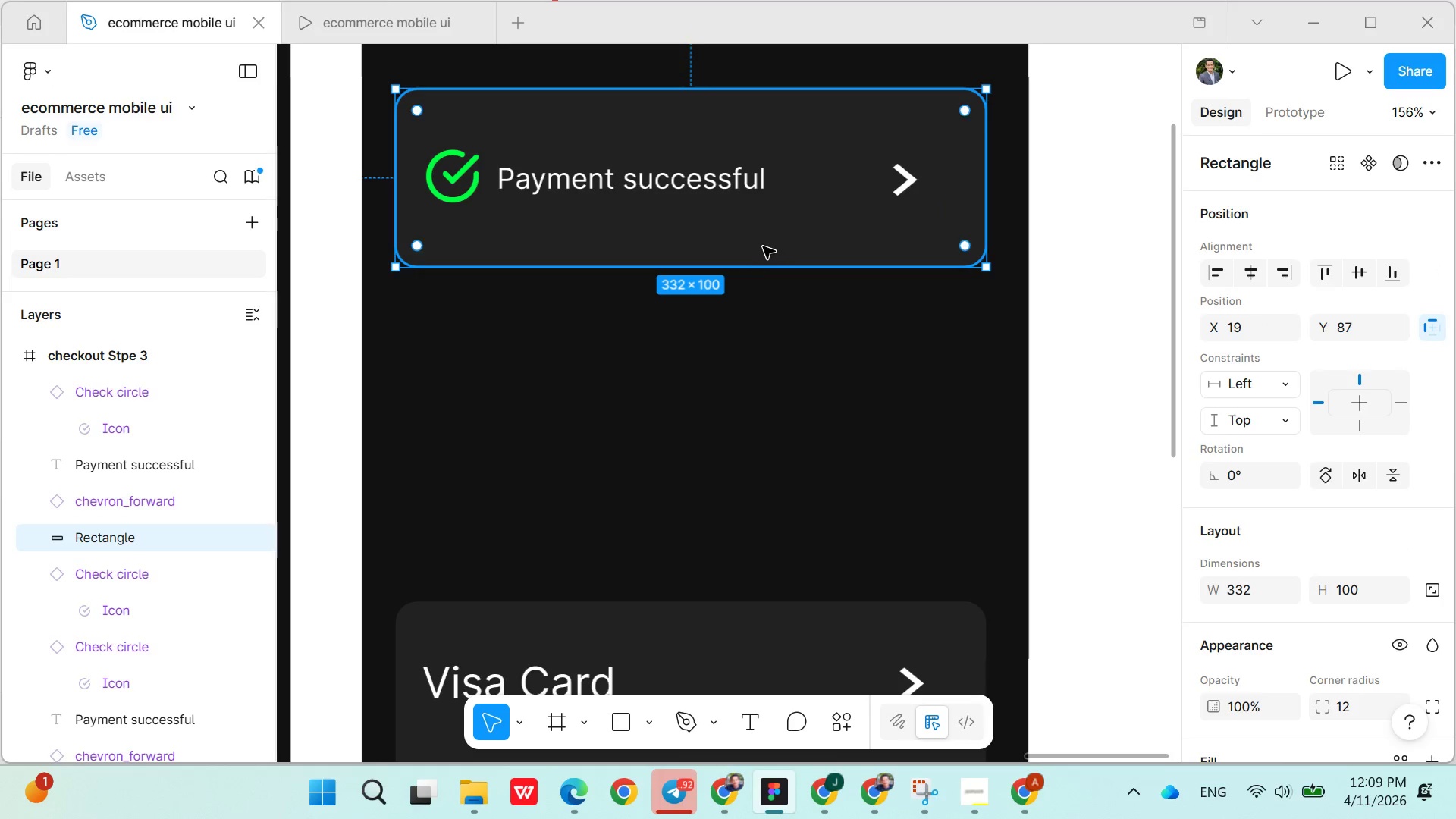 
left_click_drag(start_coordinate=[763, 246], to_coordinate=[764, 469])
 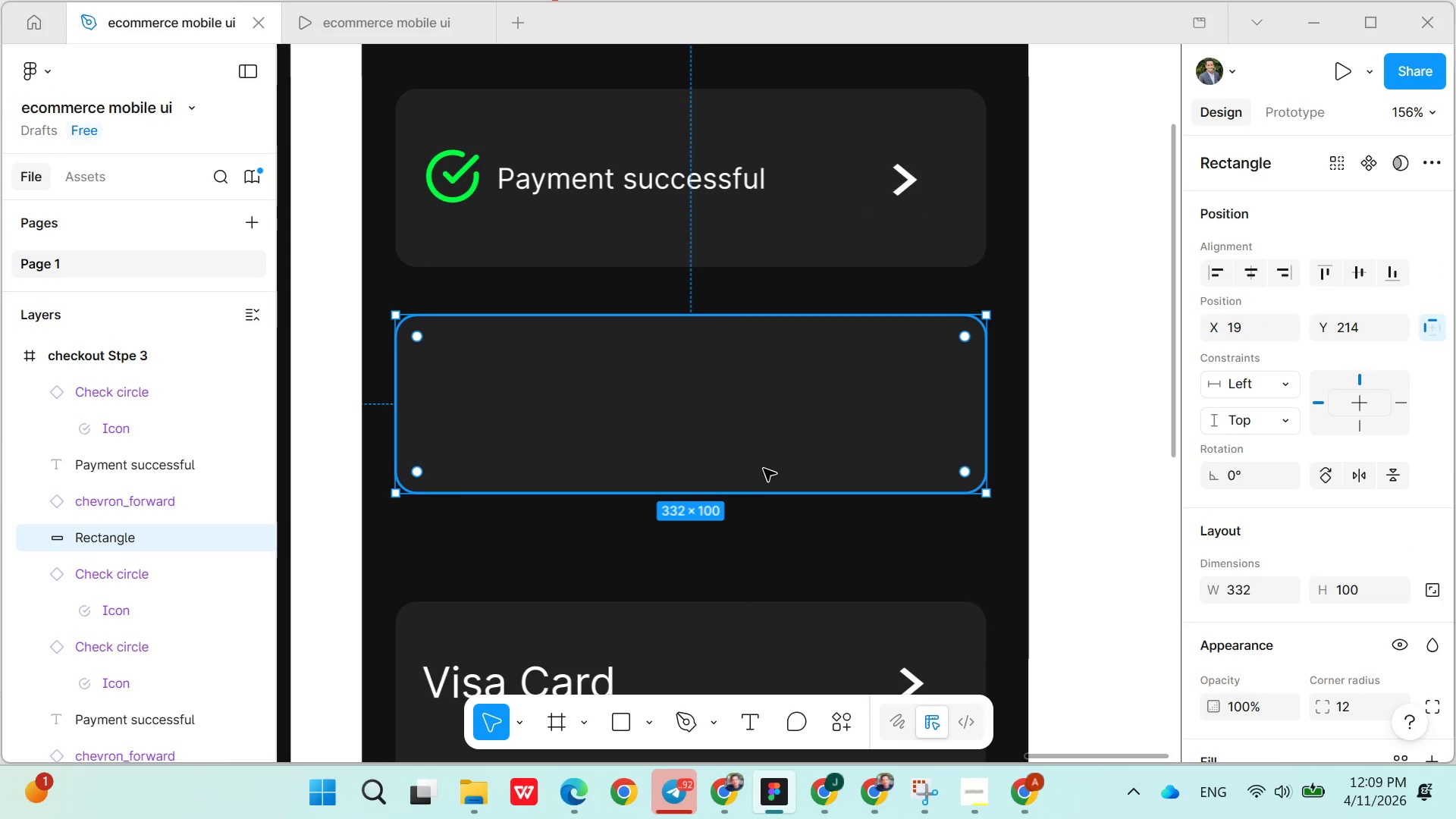 
key(Control+X)
 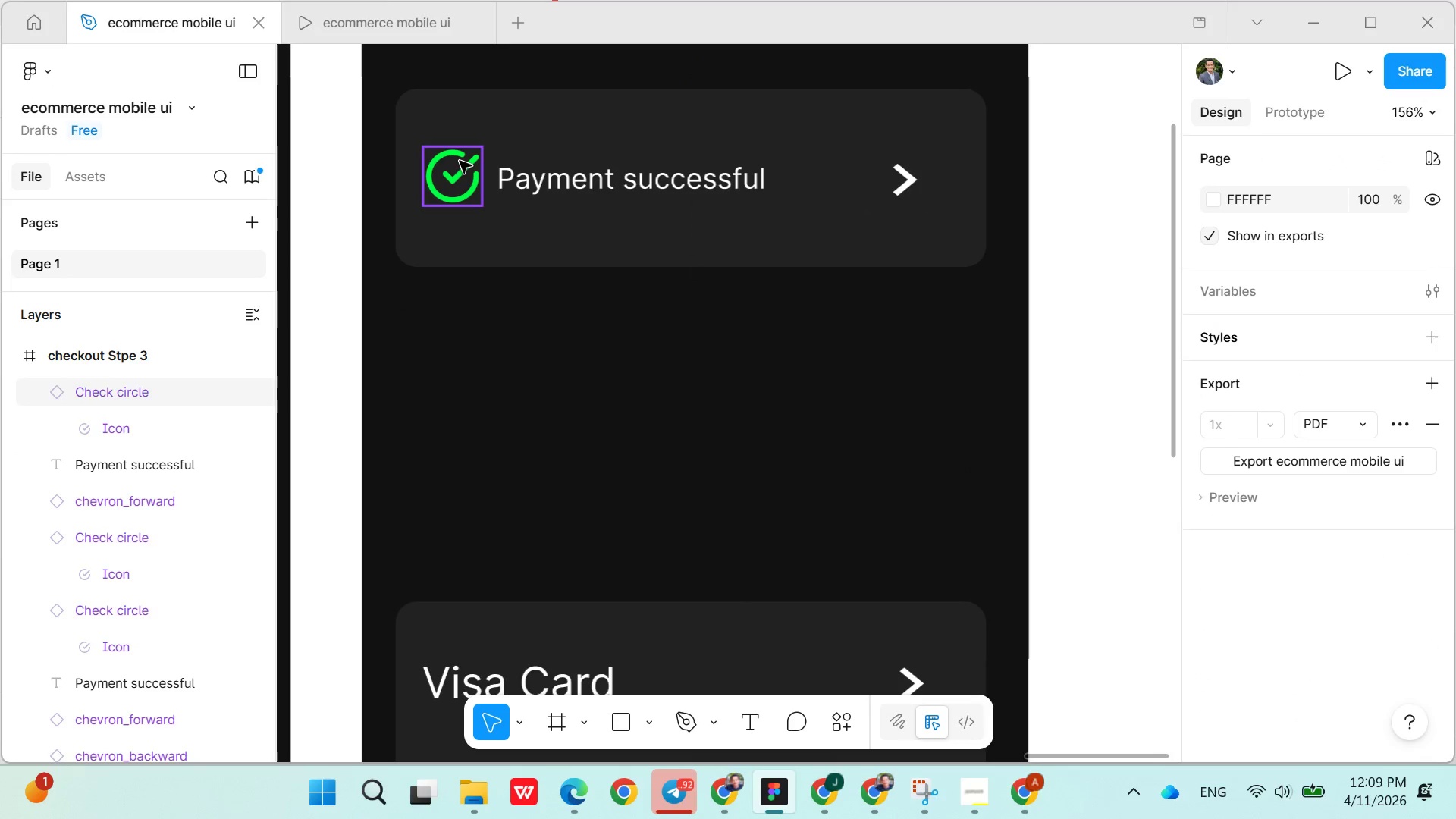 
hold_key(key=ShiftLeft, duration=0.58)
left_click([443, 165])
 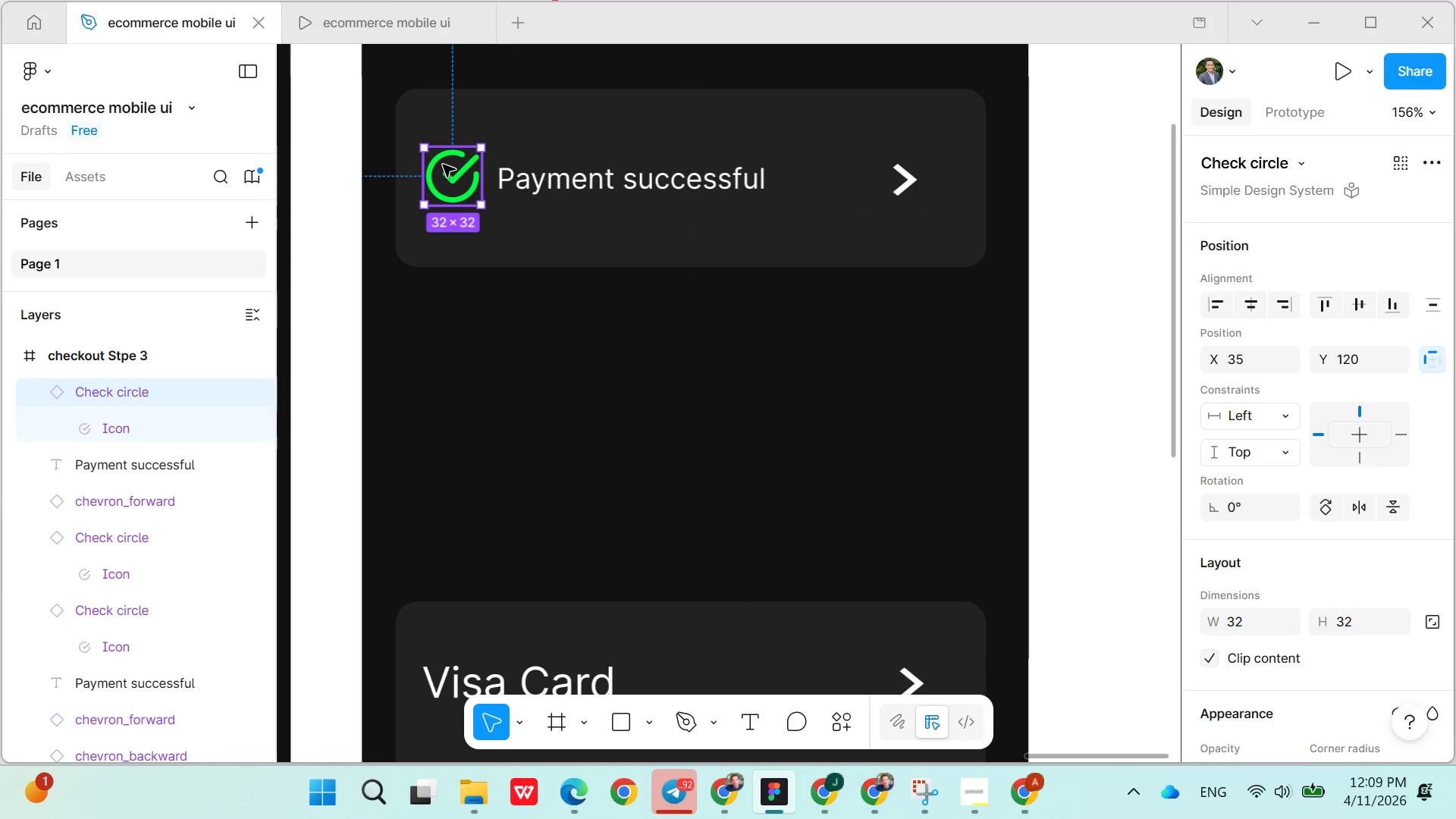 
hold_key(key=ShiftLeft, duration=1.5)
left_click([519, 138])
 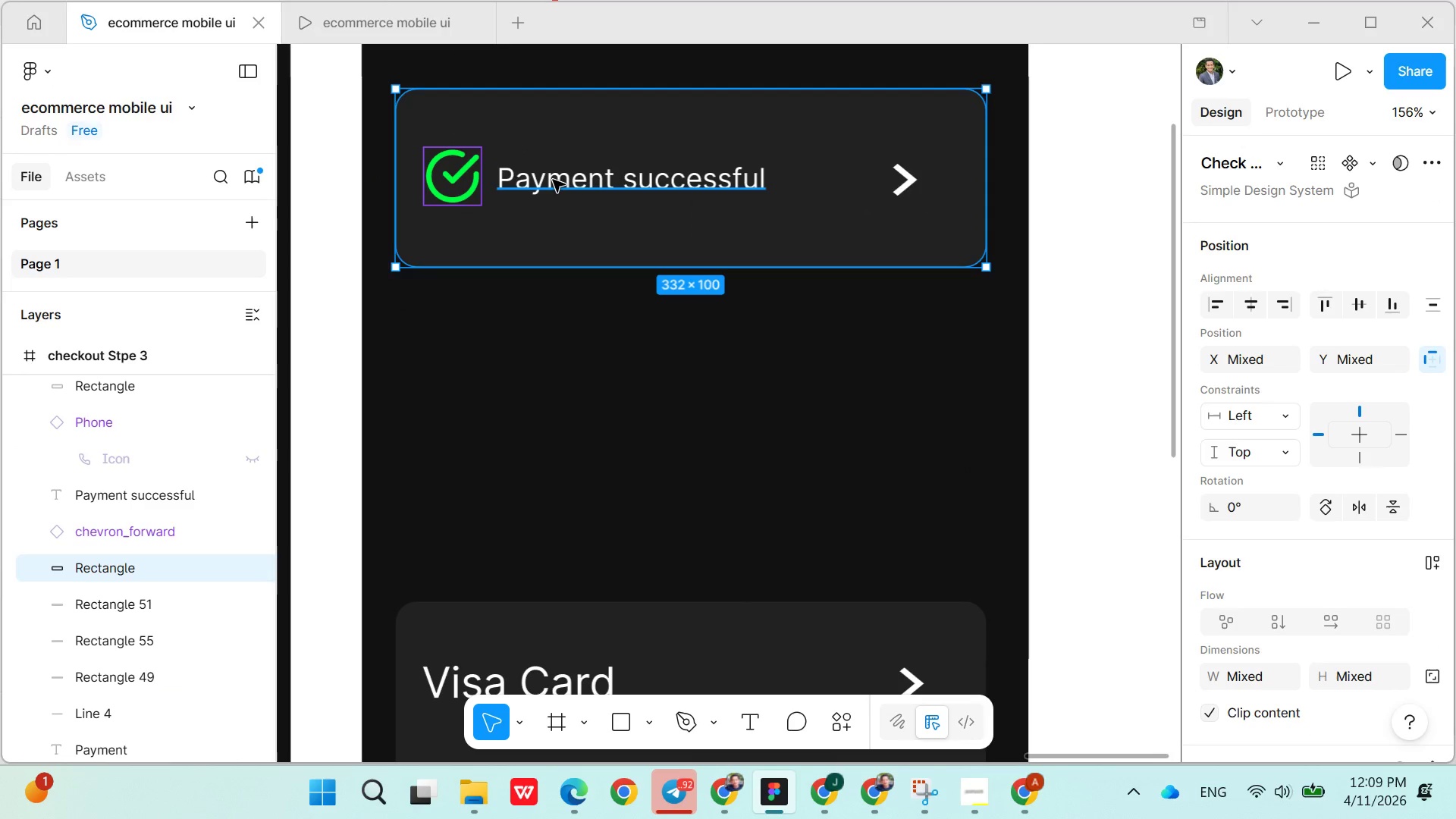 
left_click([552, 180])
 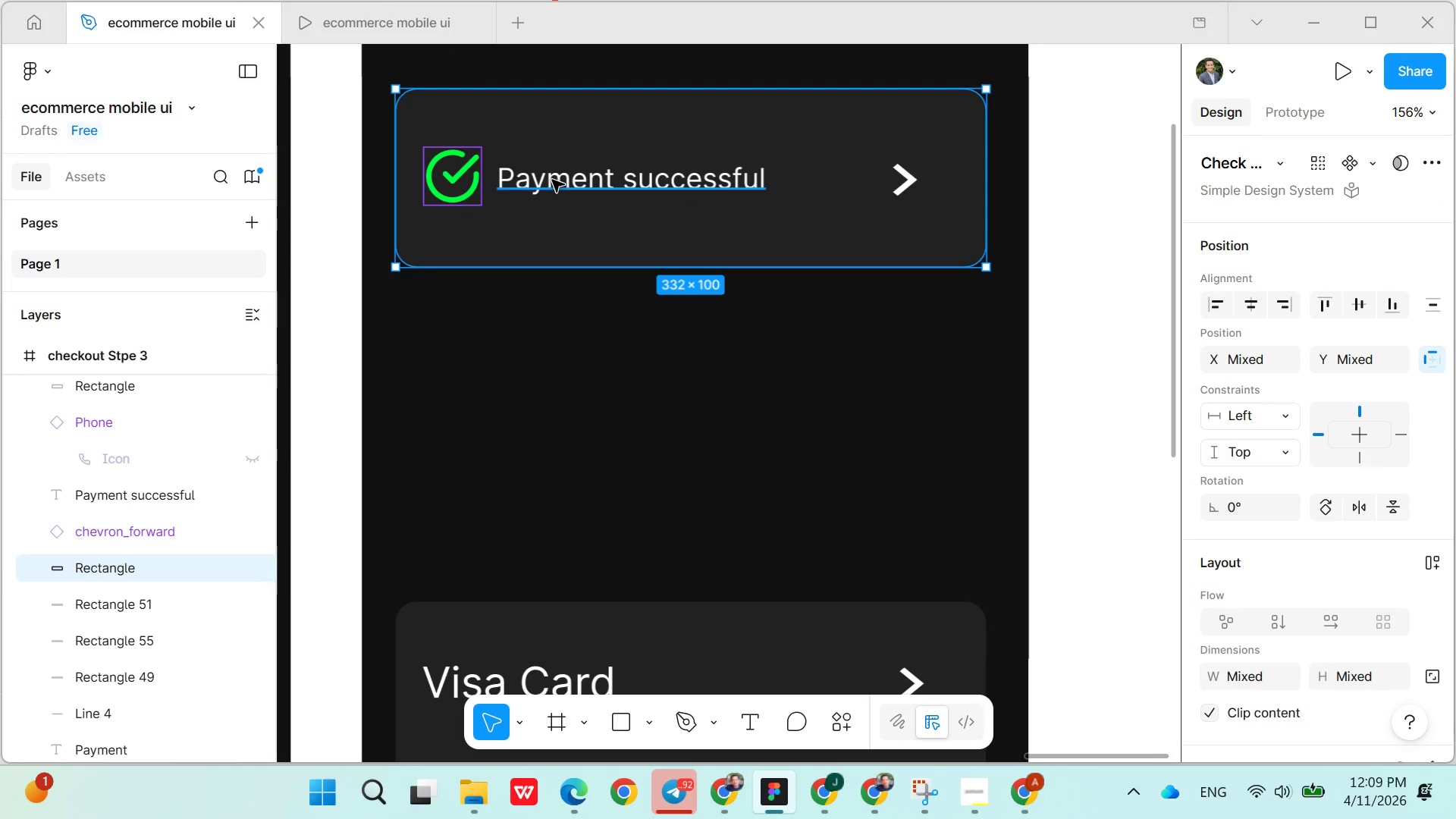 
hold_key(key=ShiftLeft, duration=1.52)
 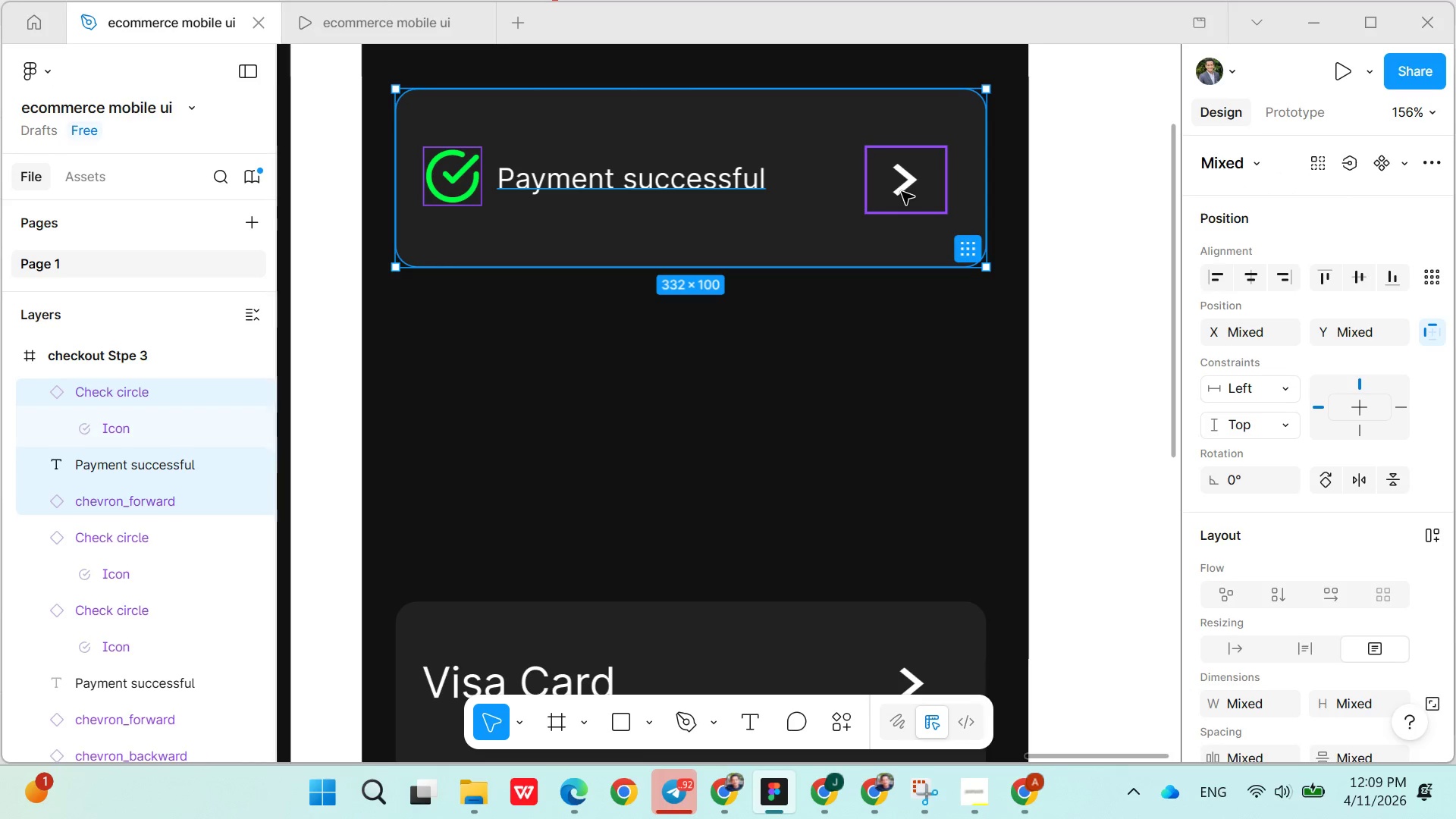 
hold_key(key=ShiftLeft, duration=1.52)
left_click([902, 192])
 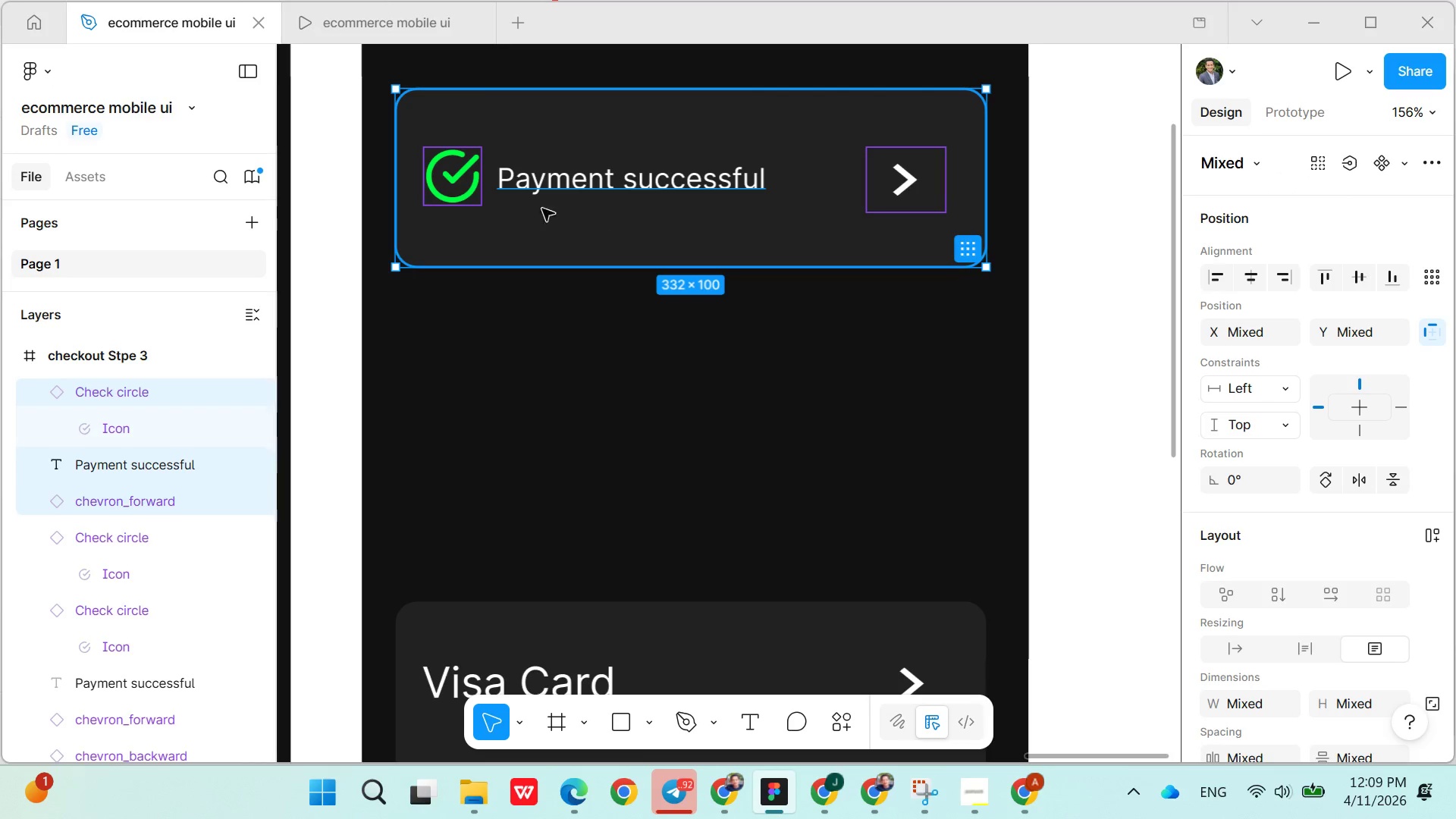 
left_click([480, 198])
 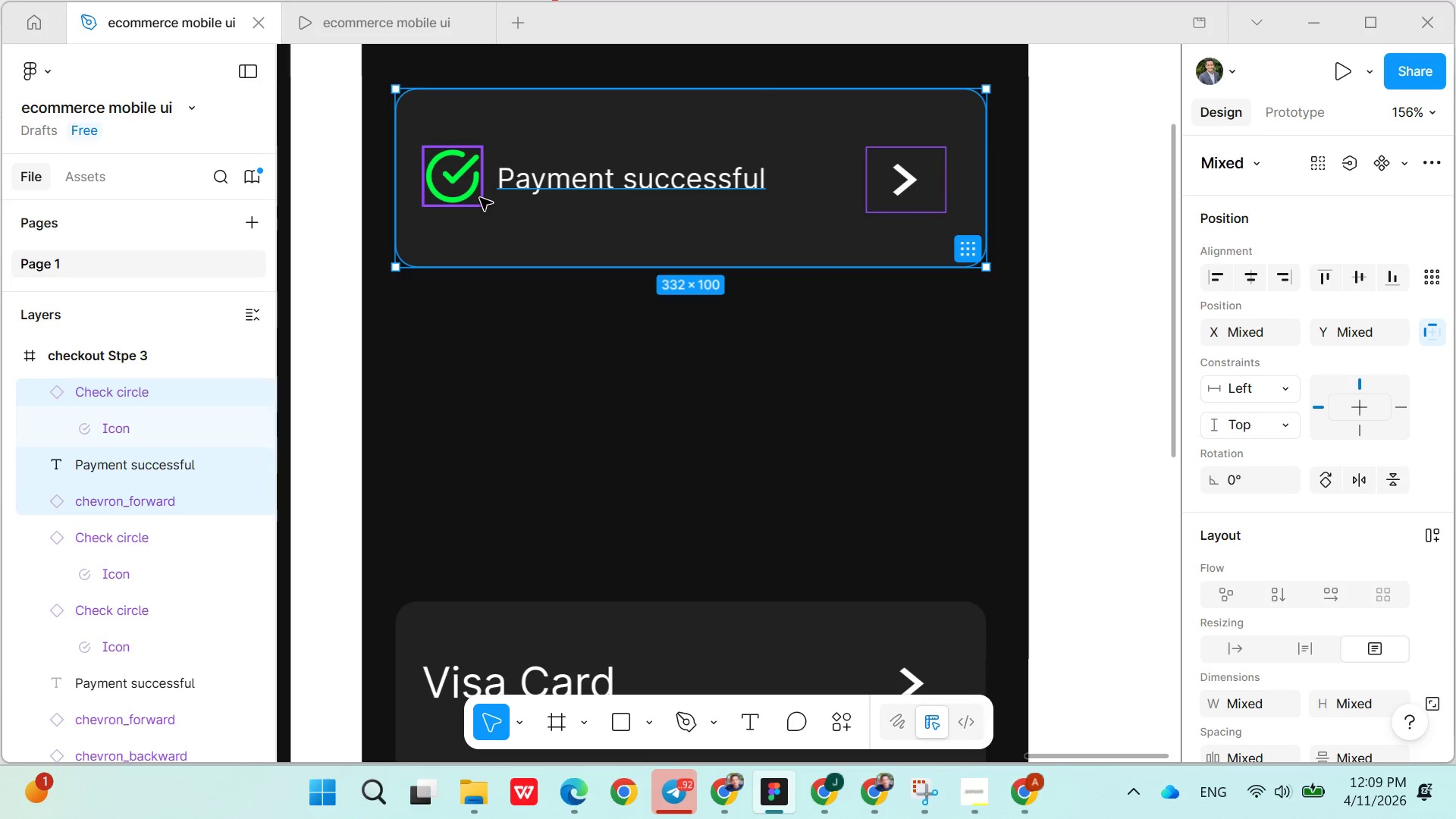 
hold_key(key=ShiftLeft, duration=1.26)
left_click([480, 198])
 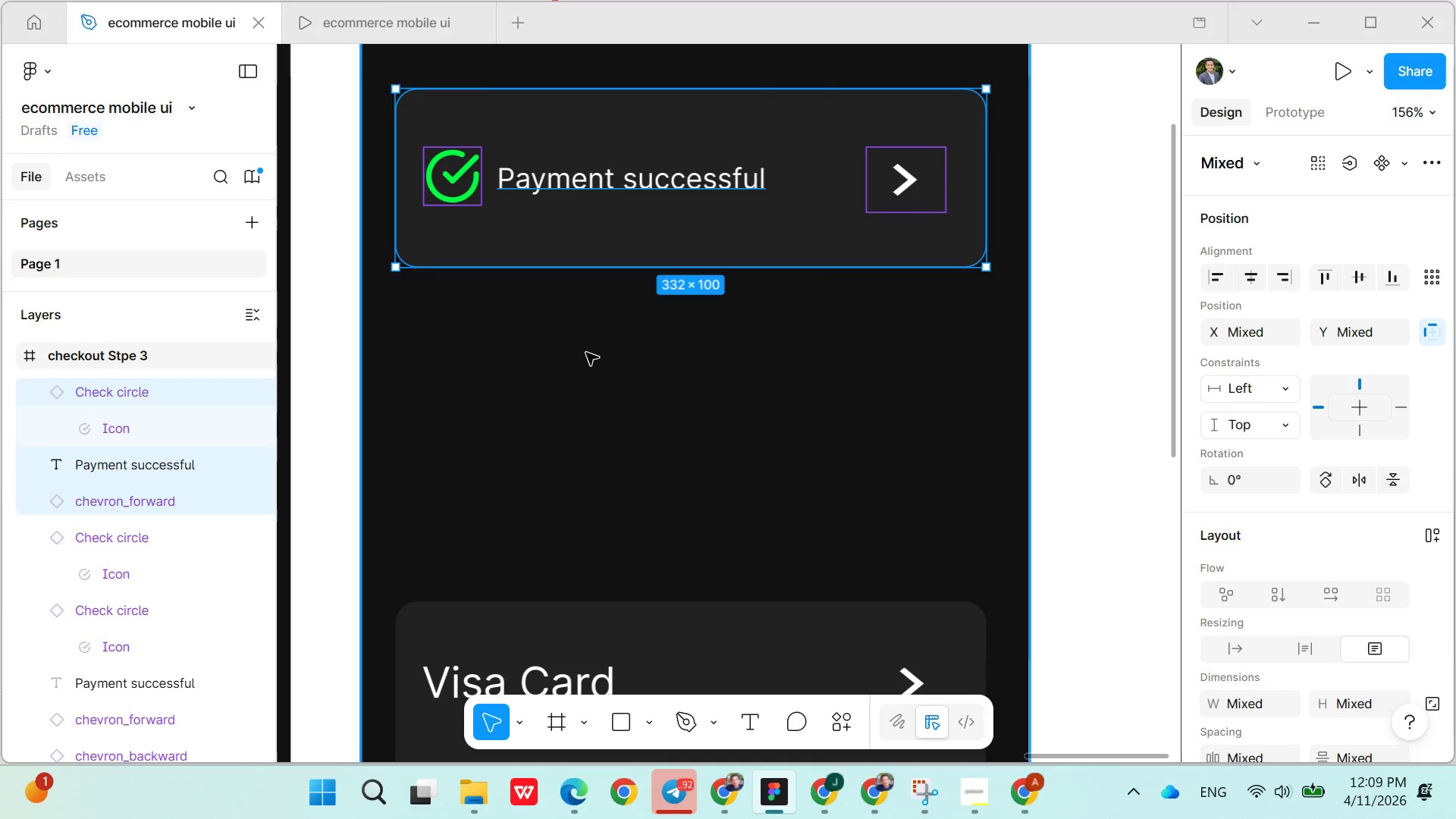 
key(Control+V)
 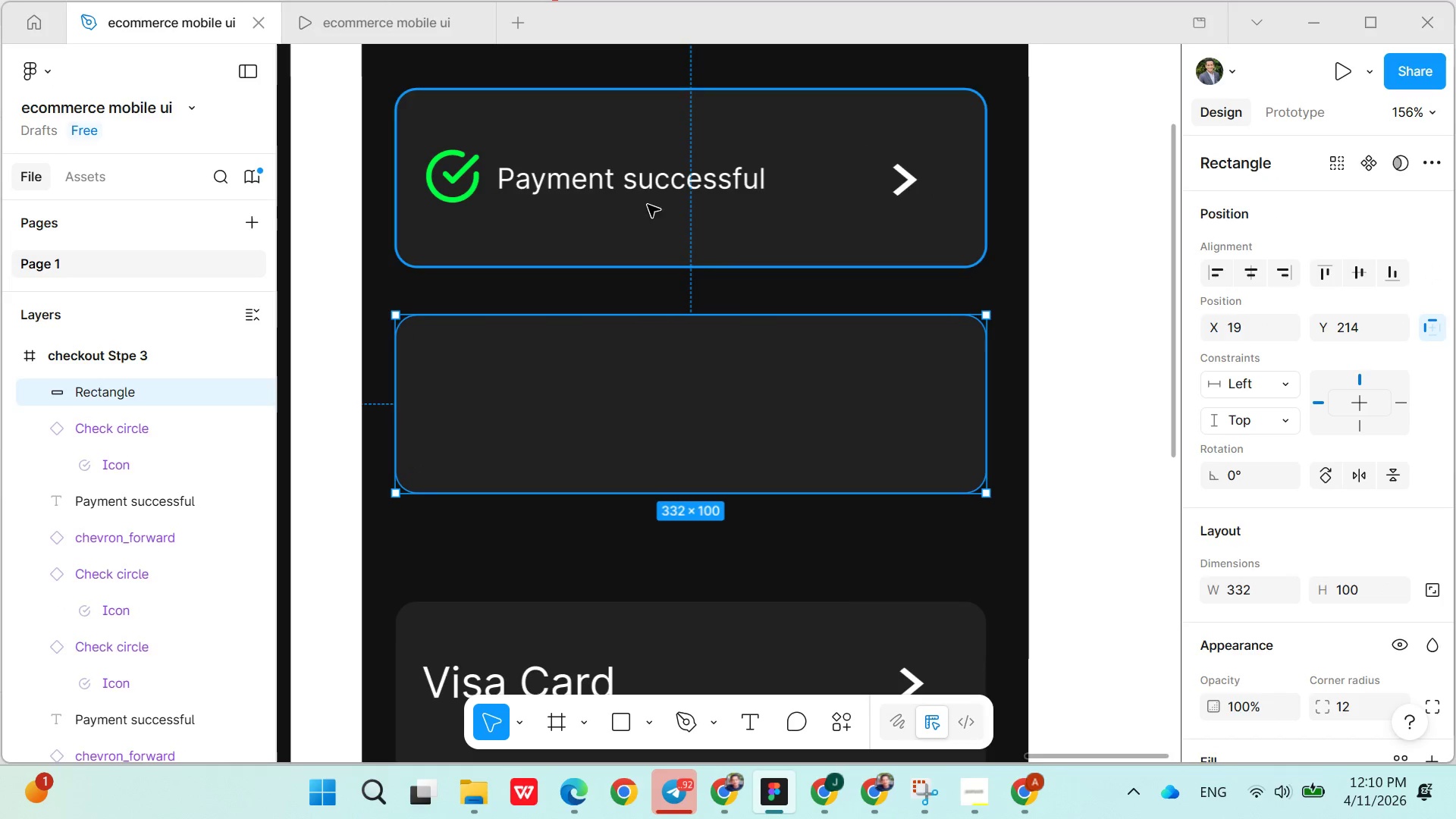 
left_click([645, 180])
 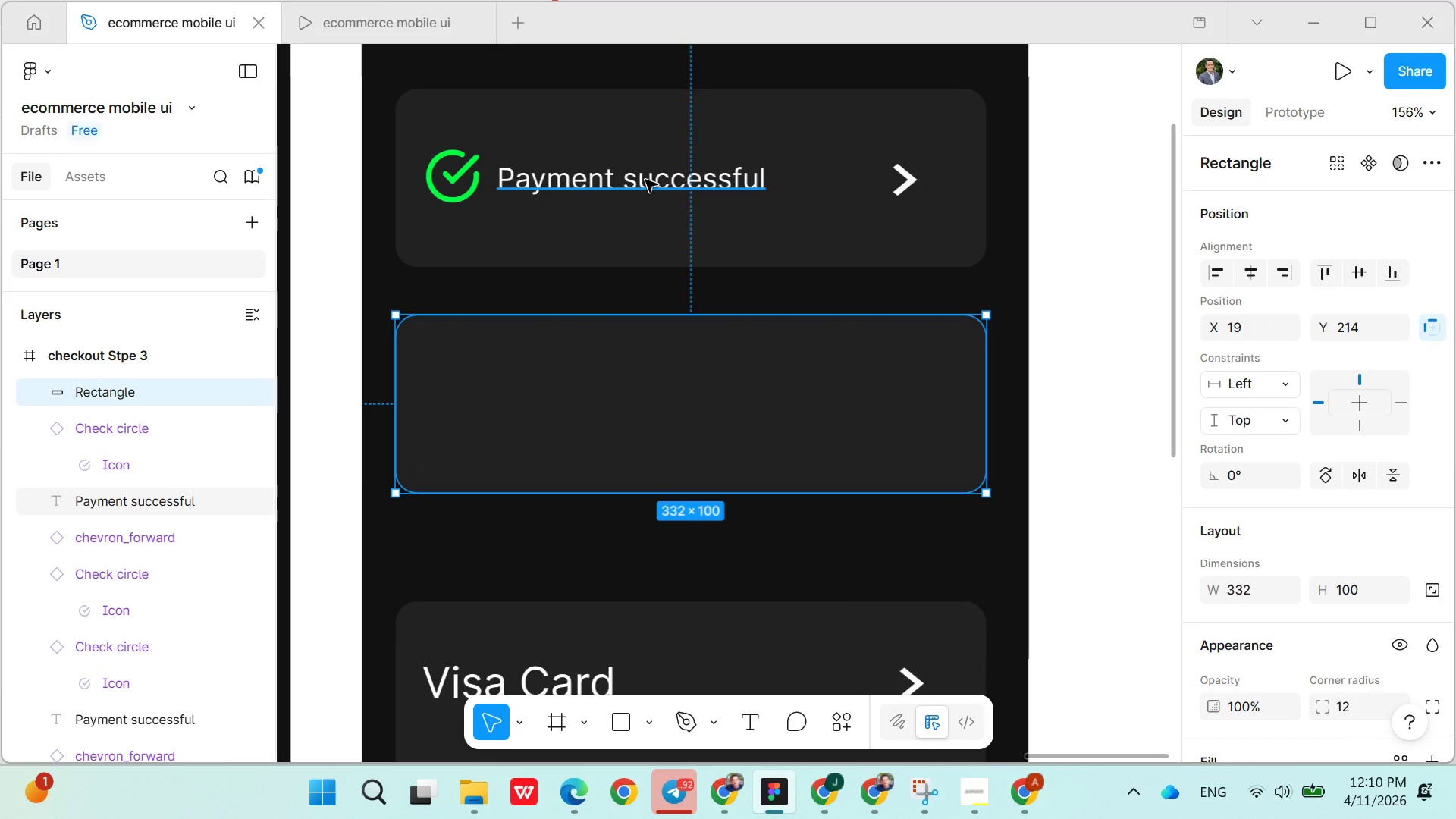 
key(Control+C)
 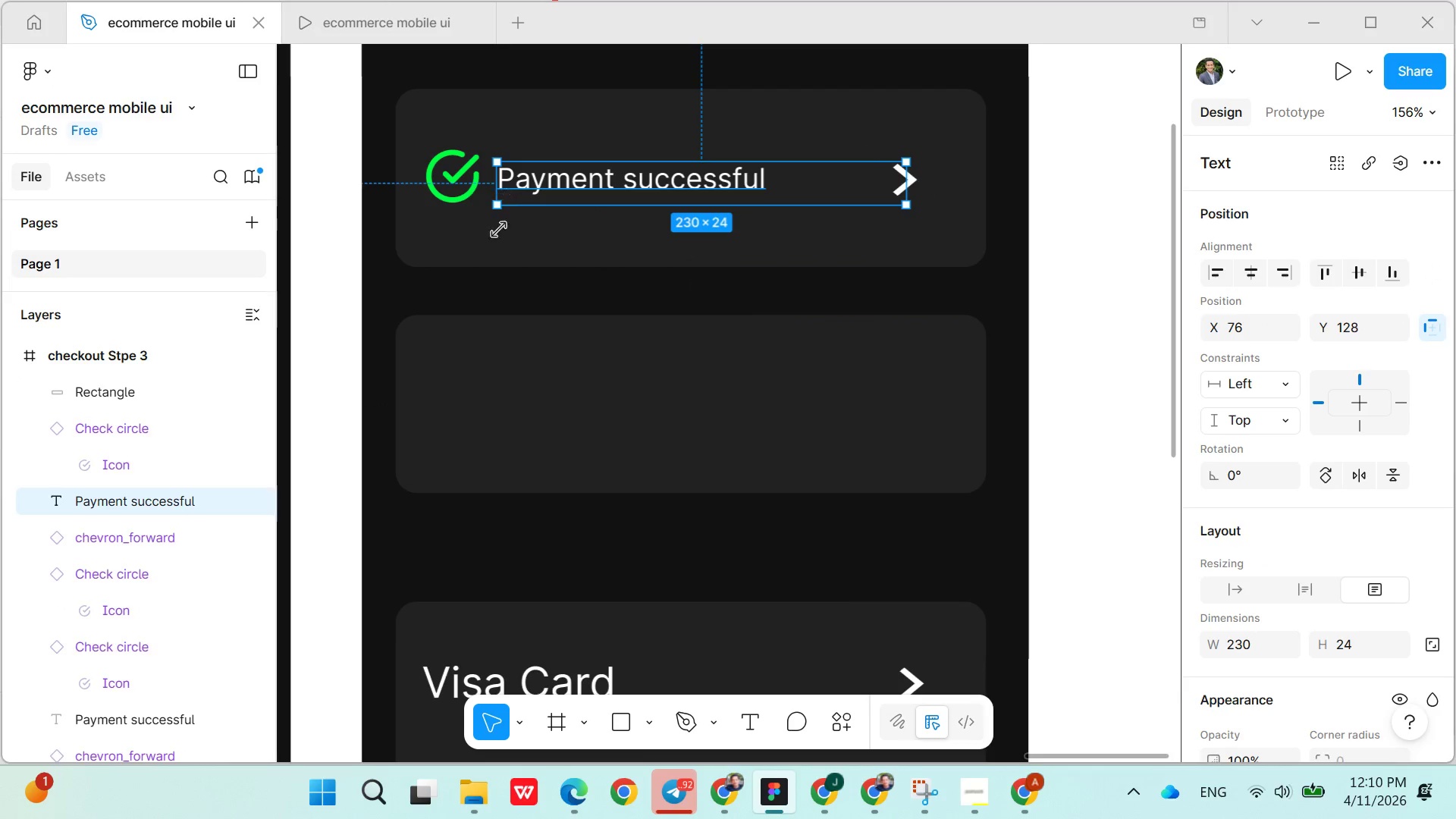 
left_click([510, 369])
 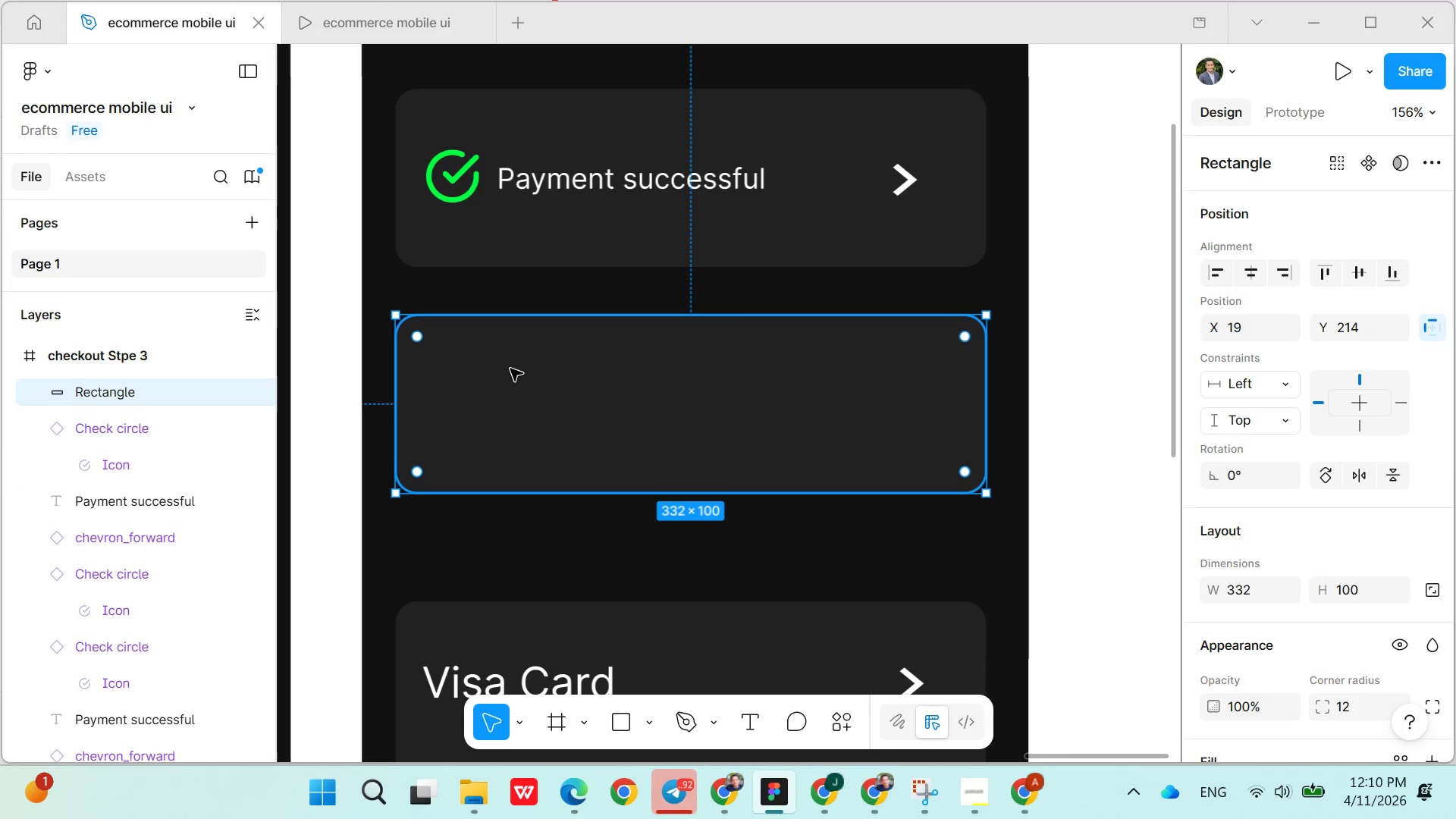 
key(Control+V)
 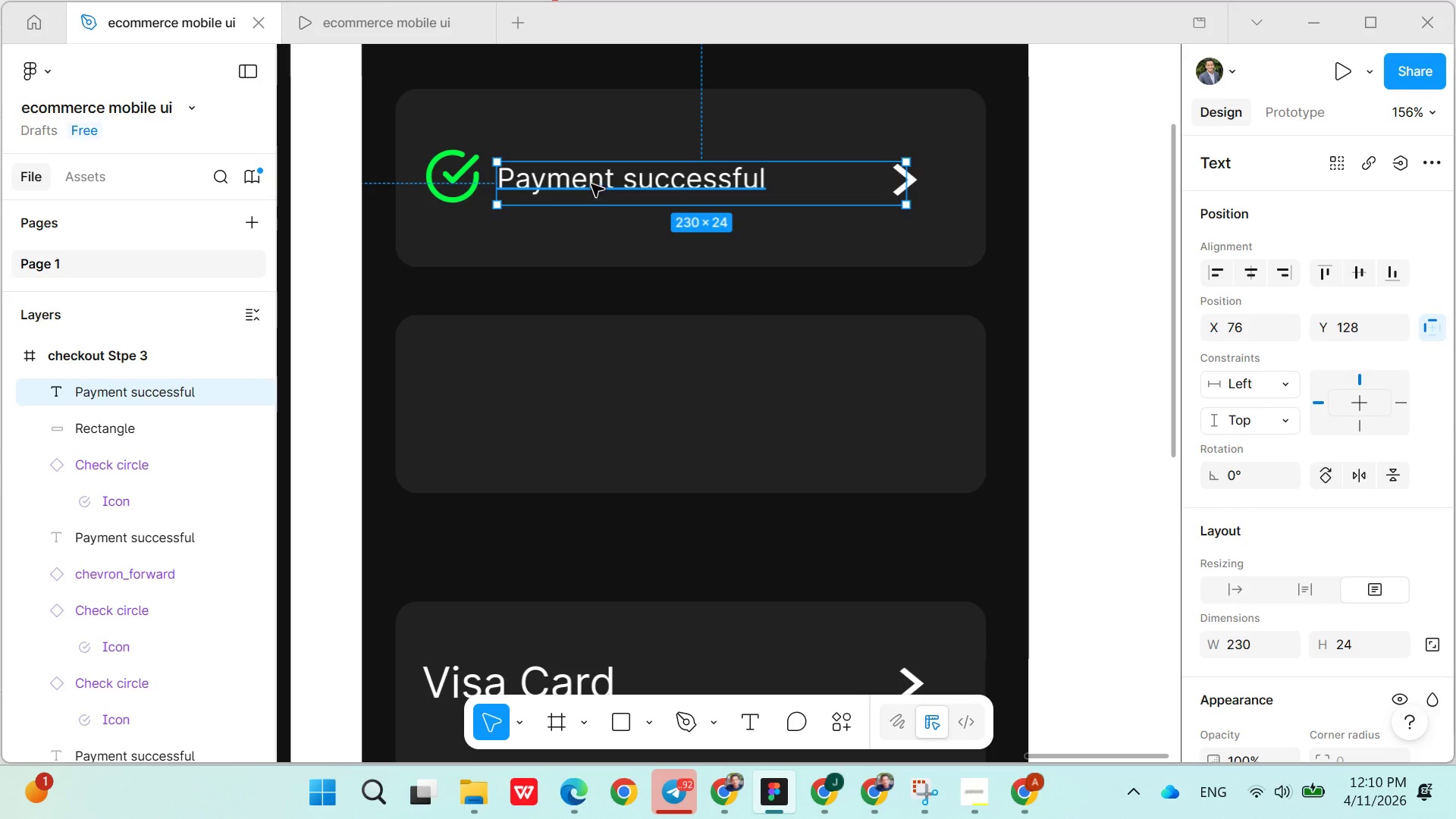 
left_click_drag(start_coordinate=[592, 174], to_coordinate=[582, 367])
 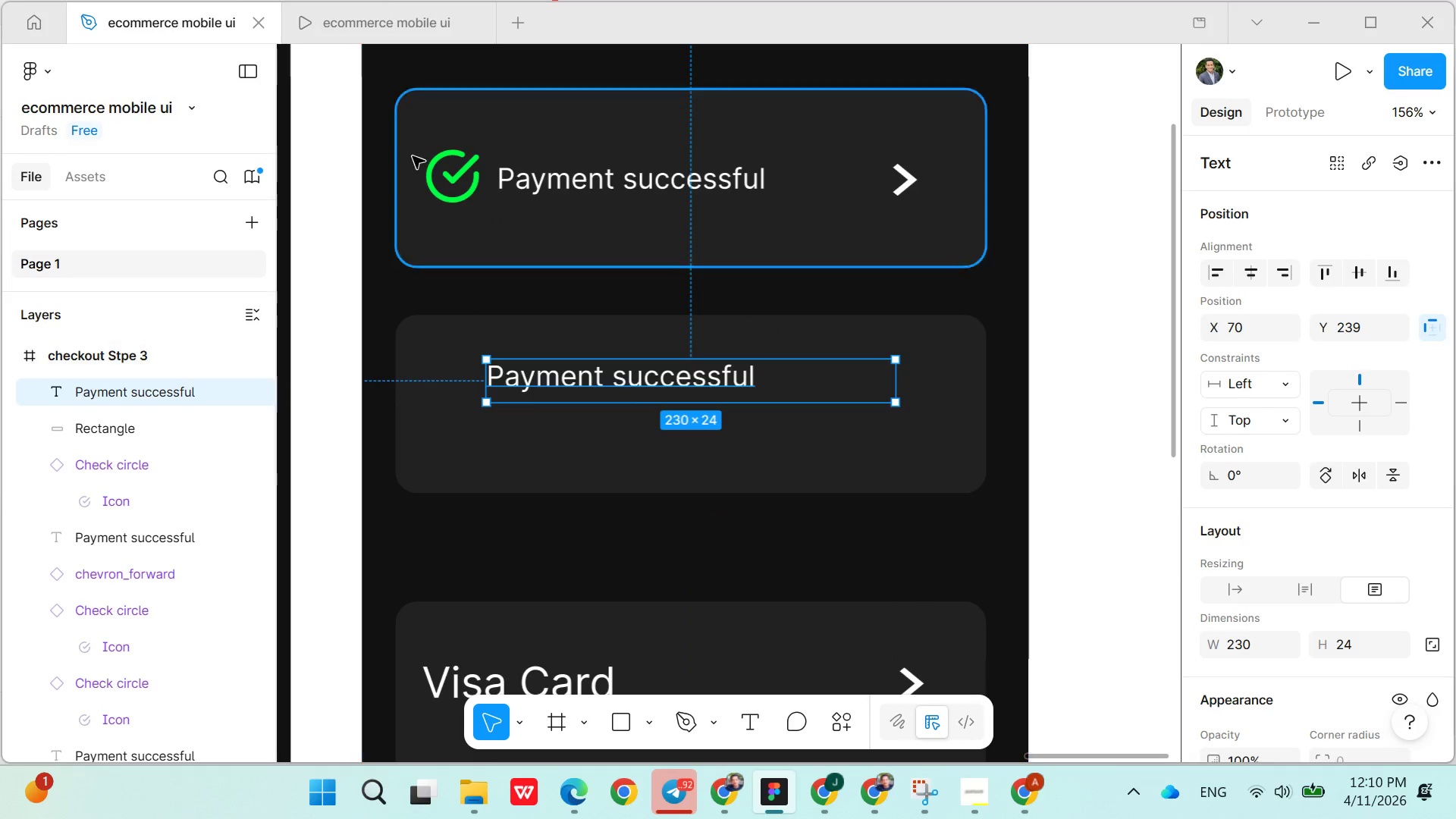 
left_click([438, 162])
 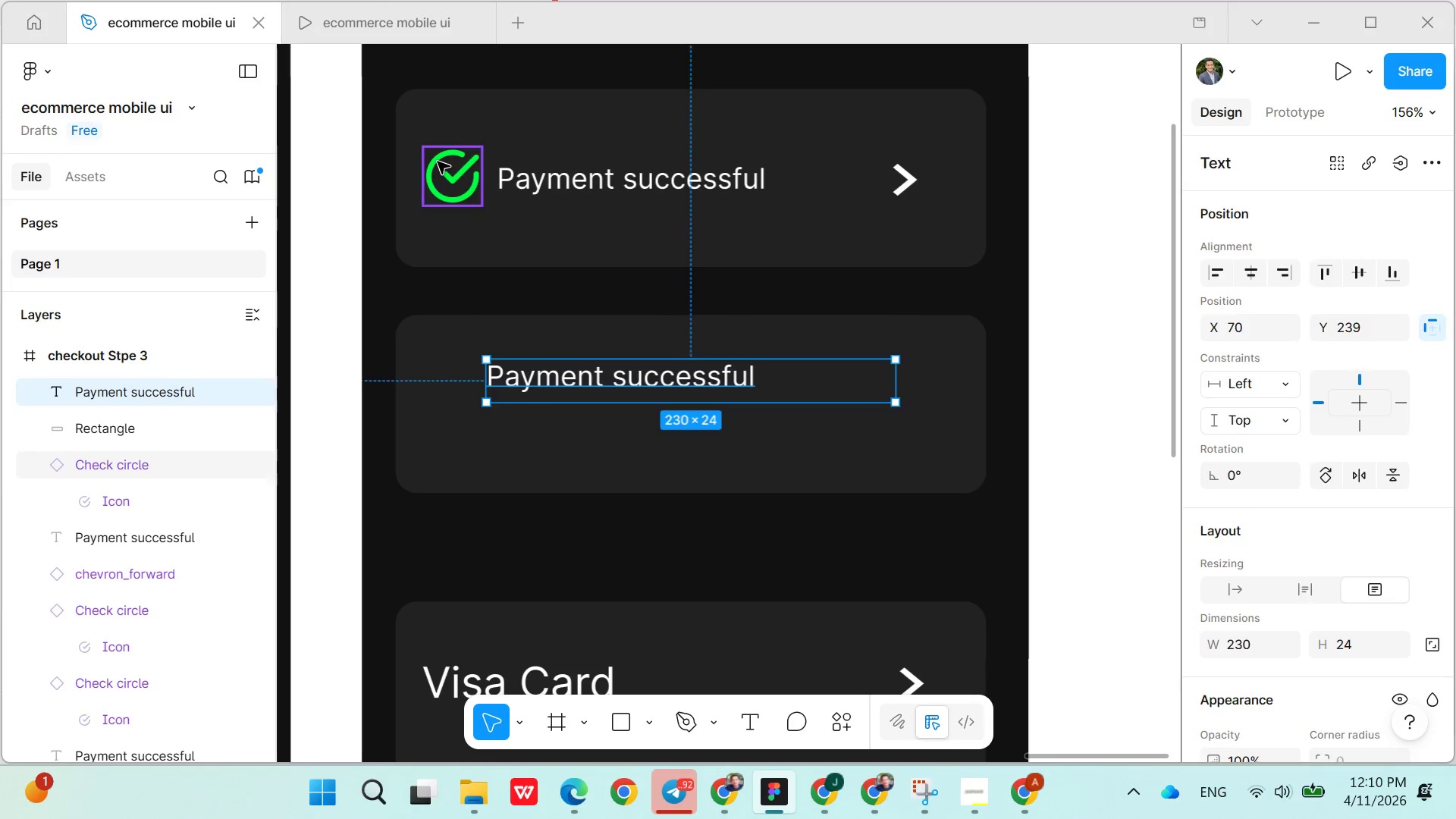 
key(Control+C)
 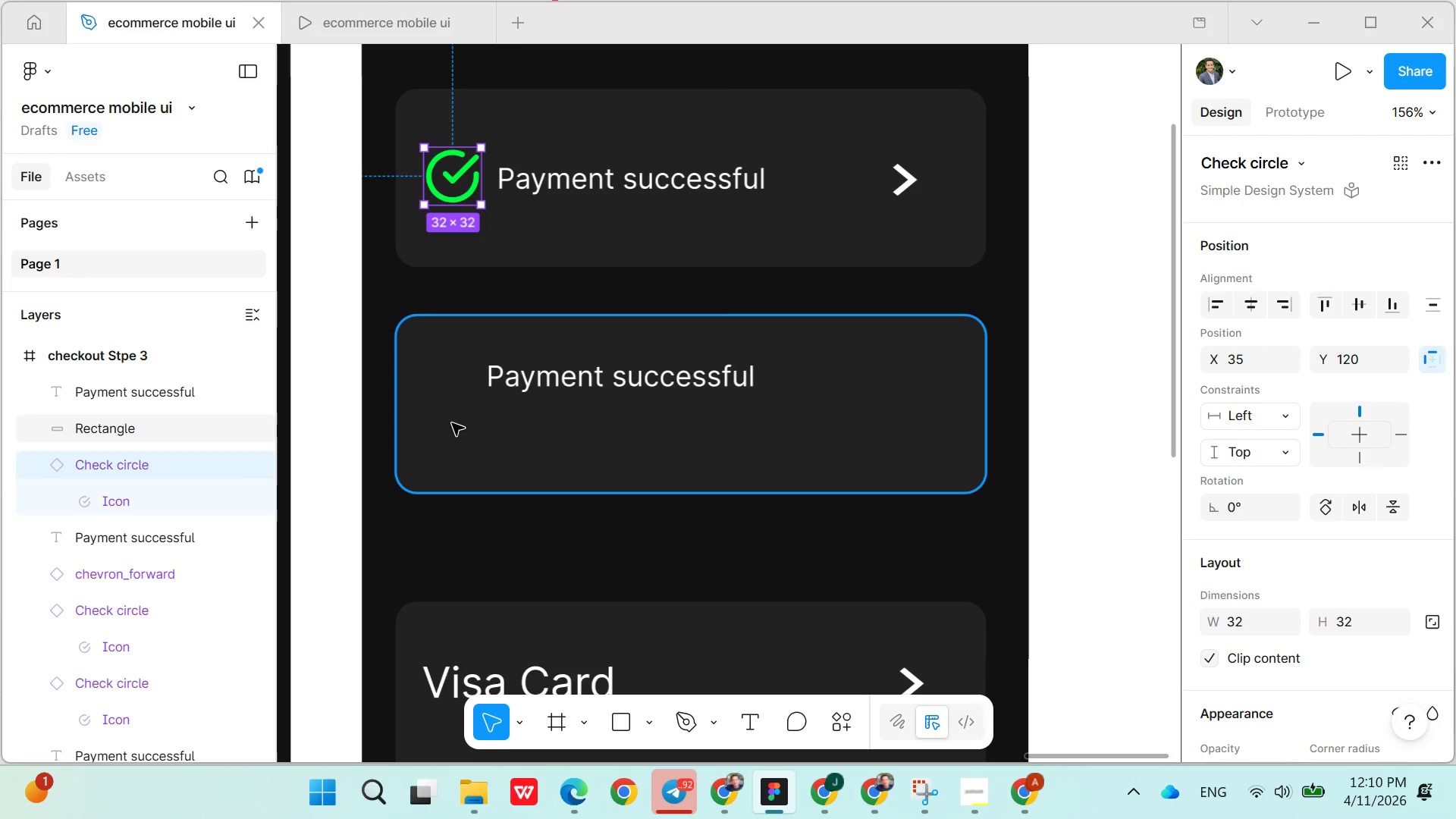 
left_click([447, 425])
 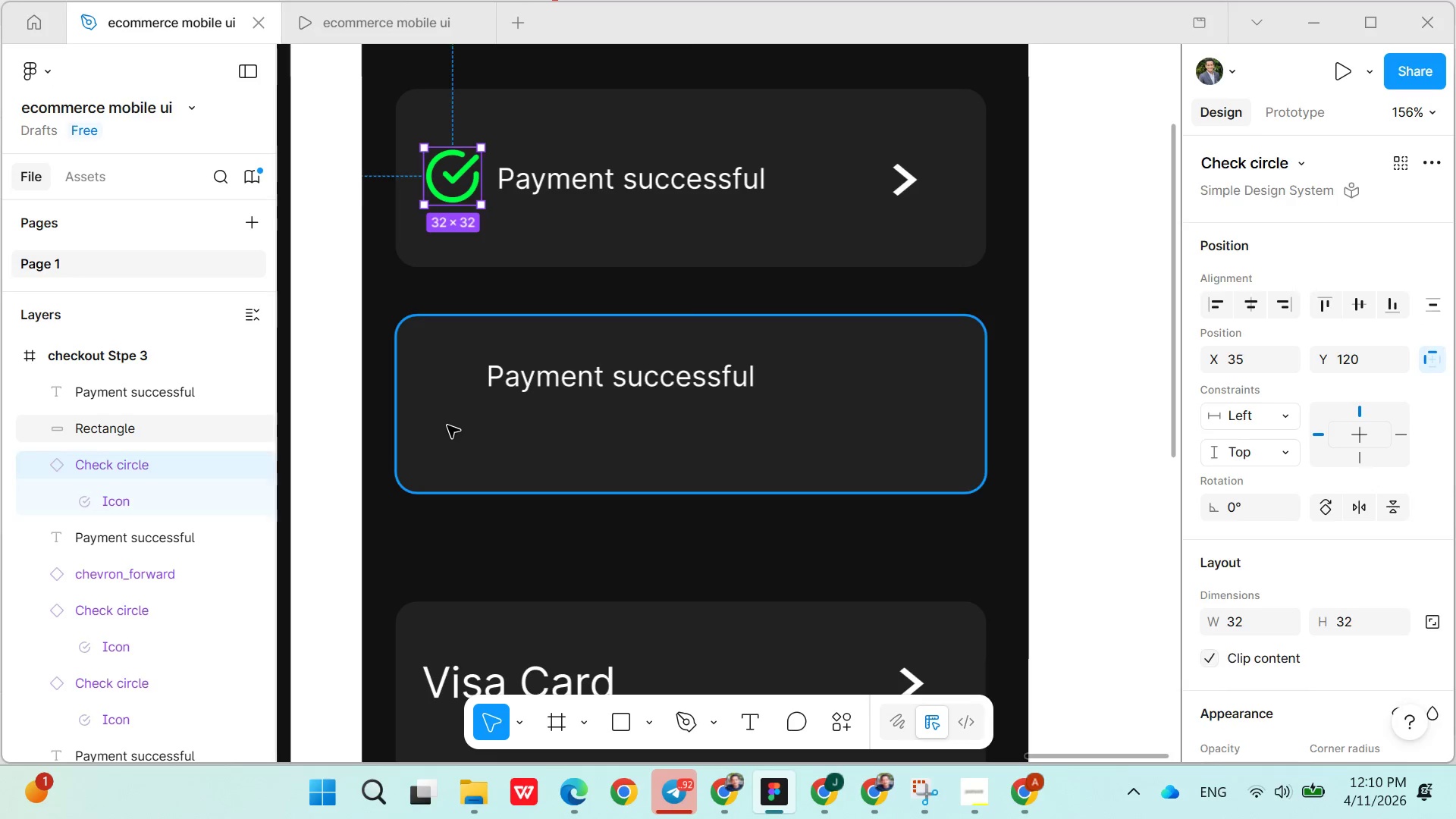 
key(Control+V)
 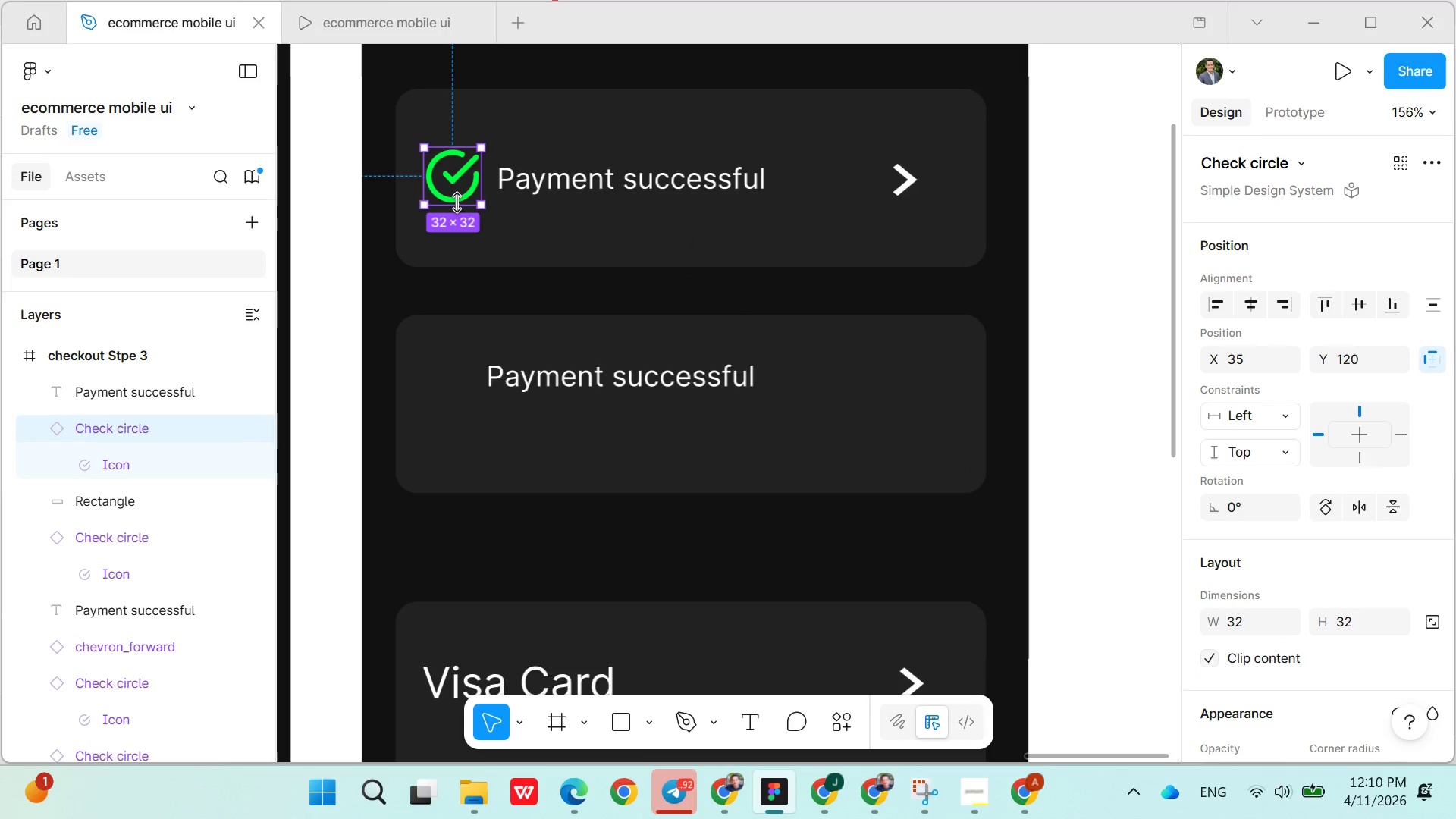 
left_click_drag(start_coordinate=[457, 189], to_coordinate=[450, 395])
 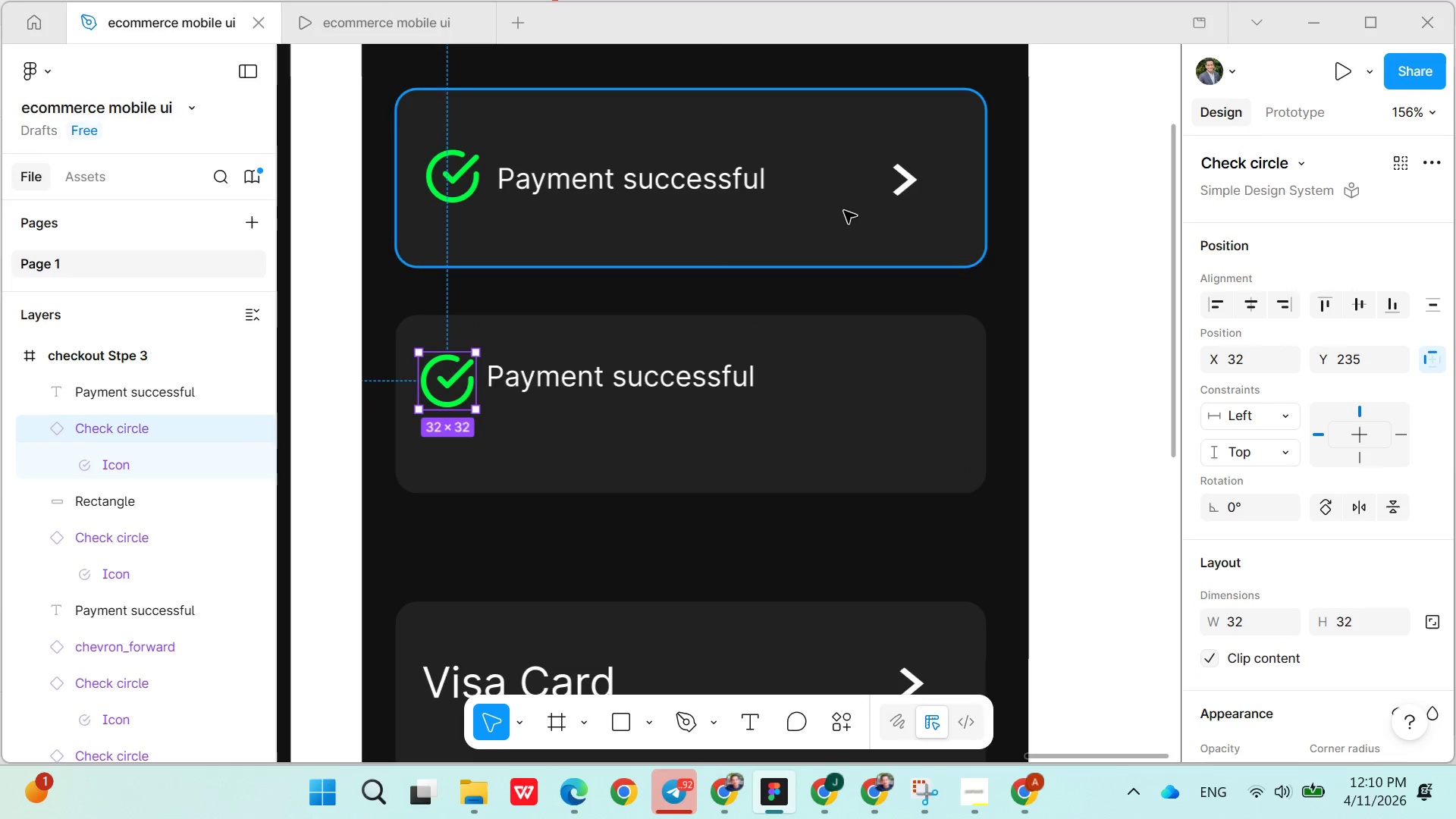 
left_click([884, 193])
 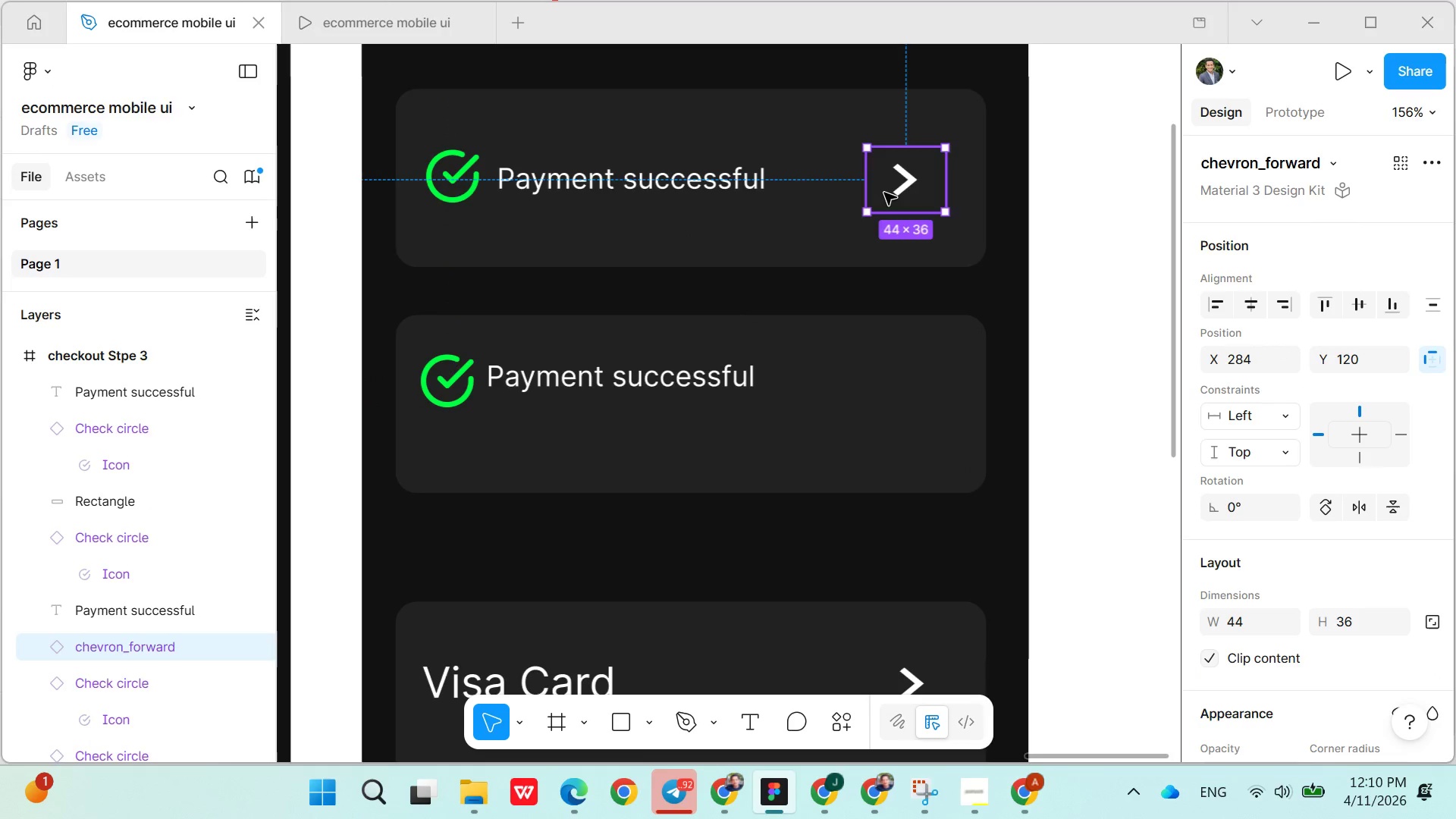 
key(Control+C)
 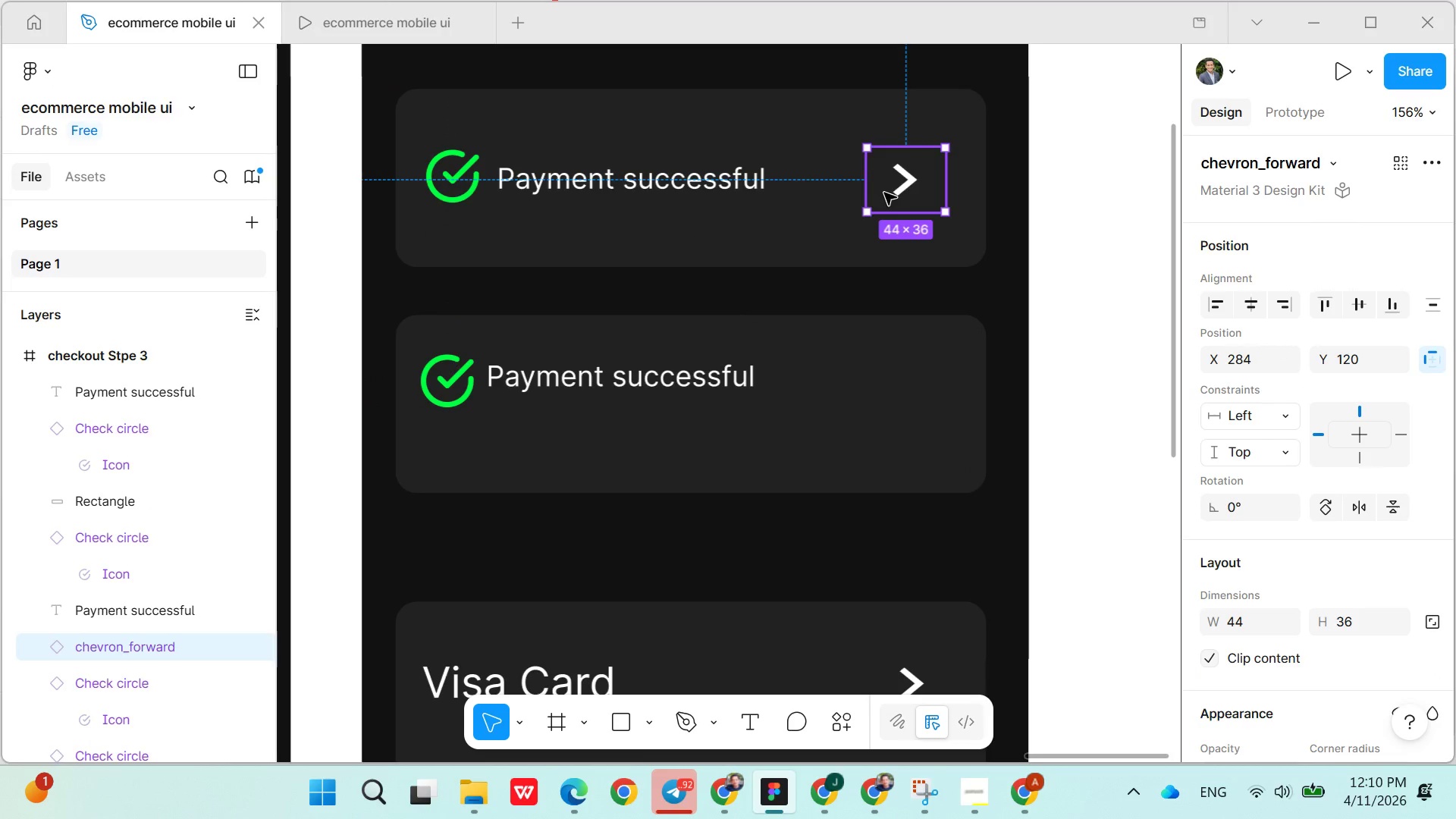 
double_click([661, 360])
 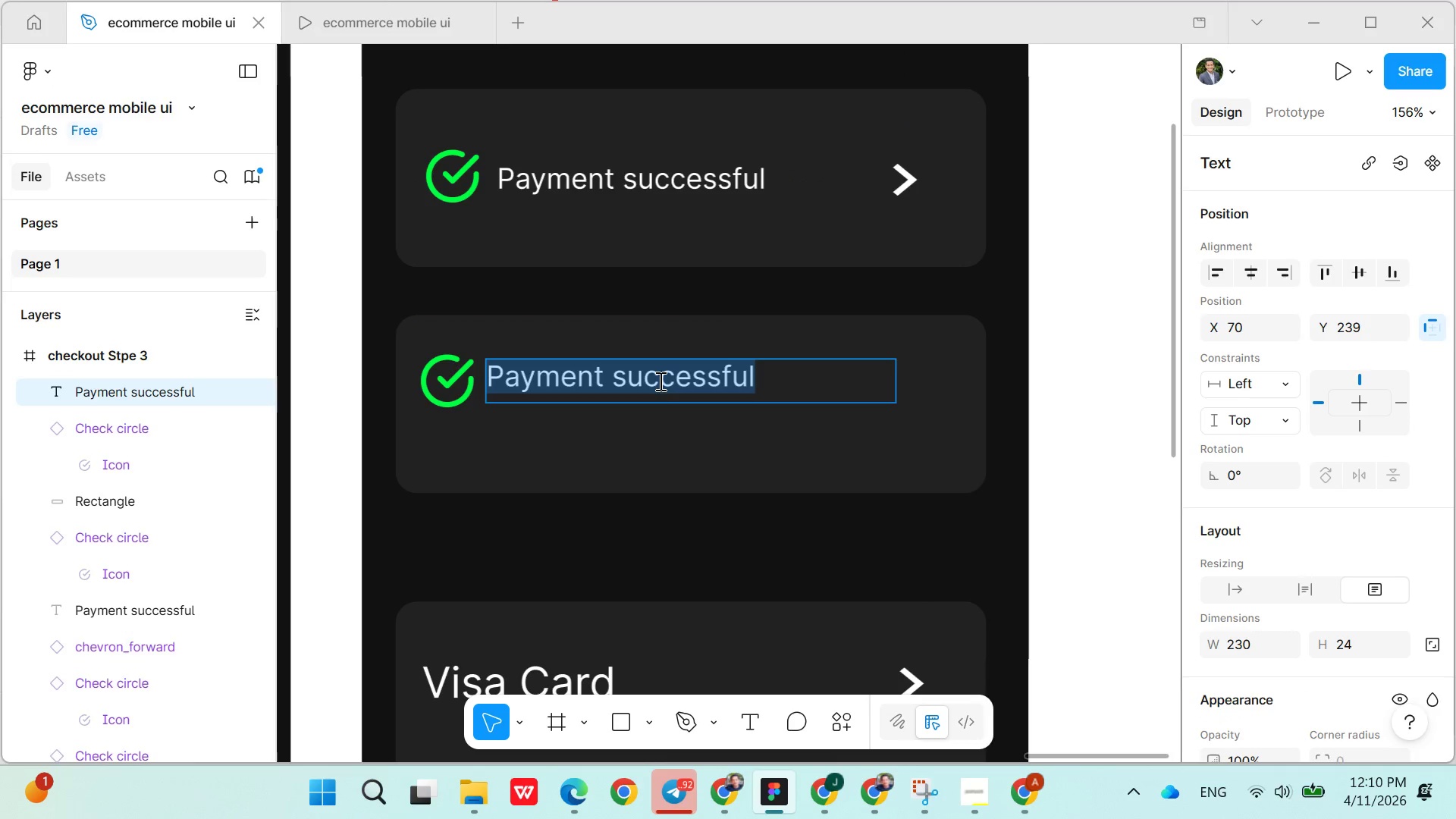 
type(Order Coon)
key(Backspace)
key(Backspace)
type(nfirmed)
 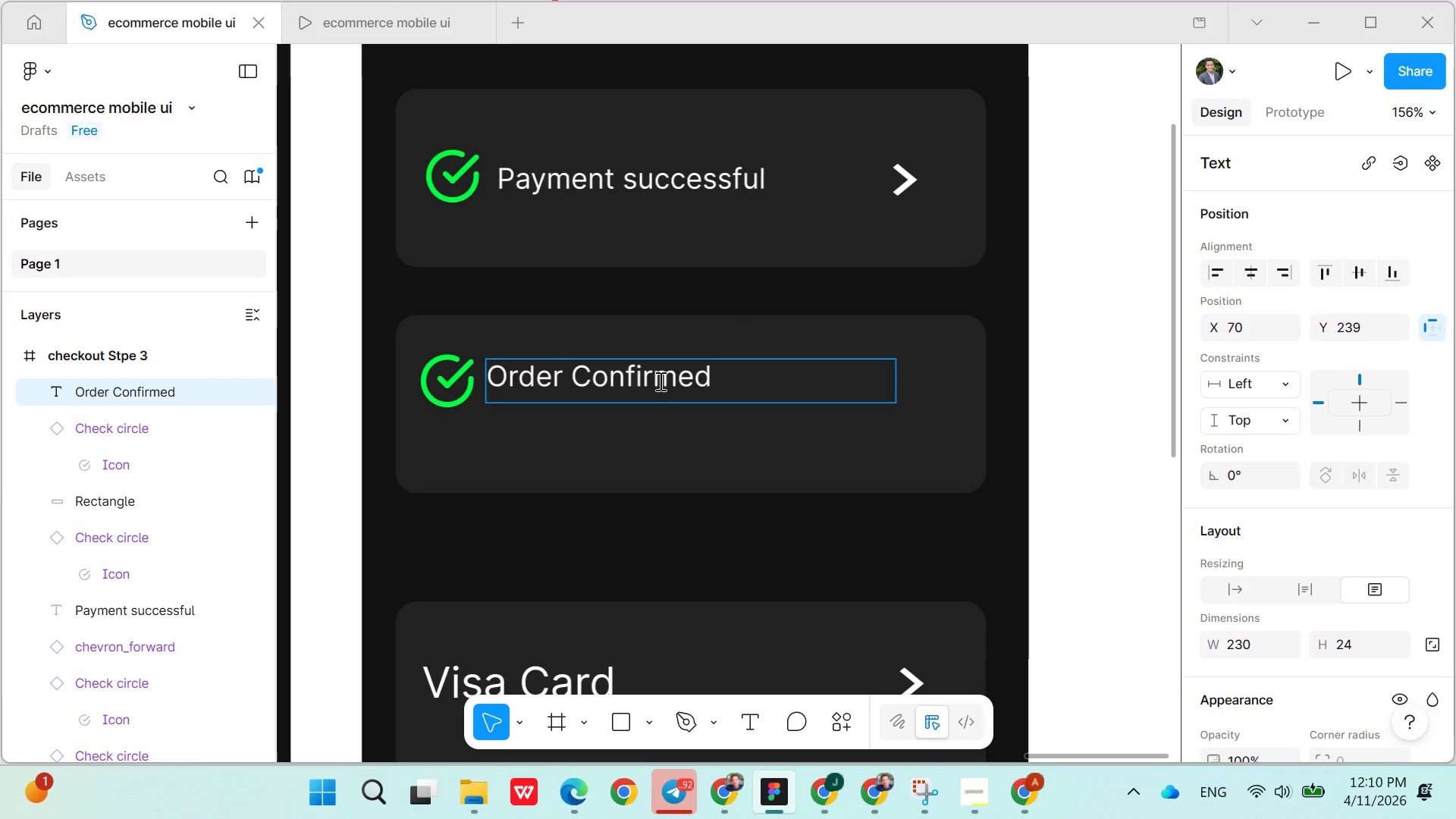 
left_click([643, 440])
 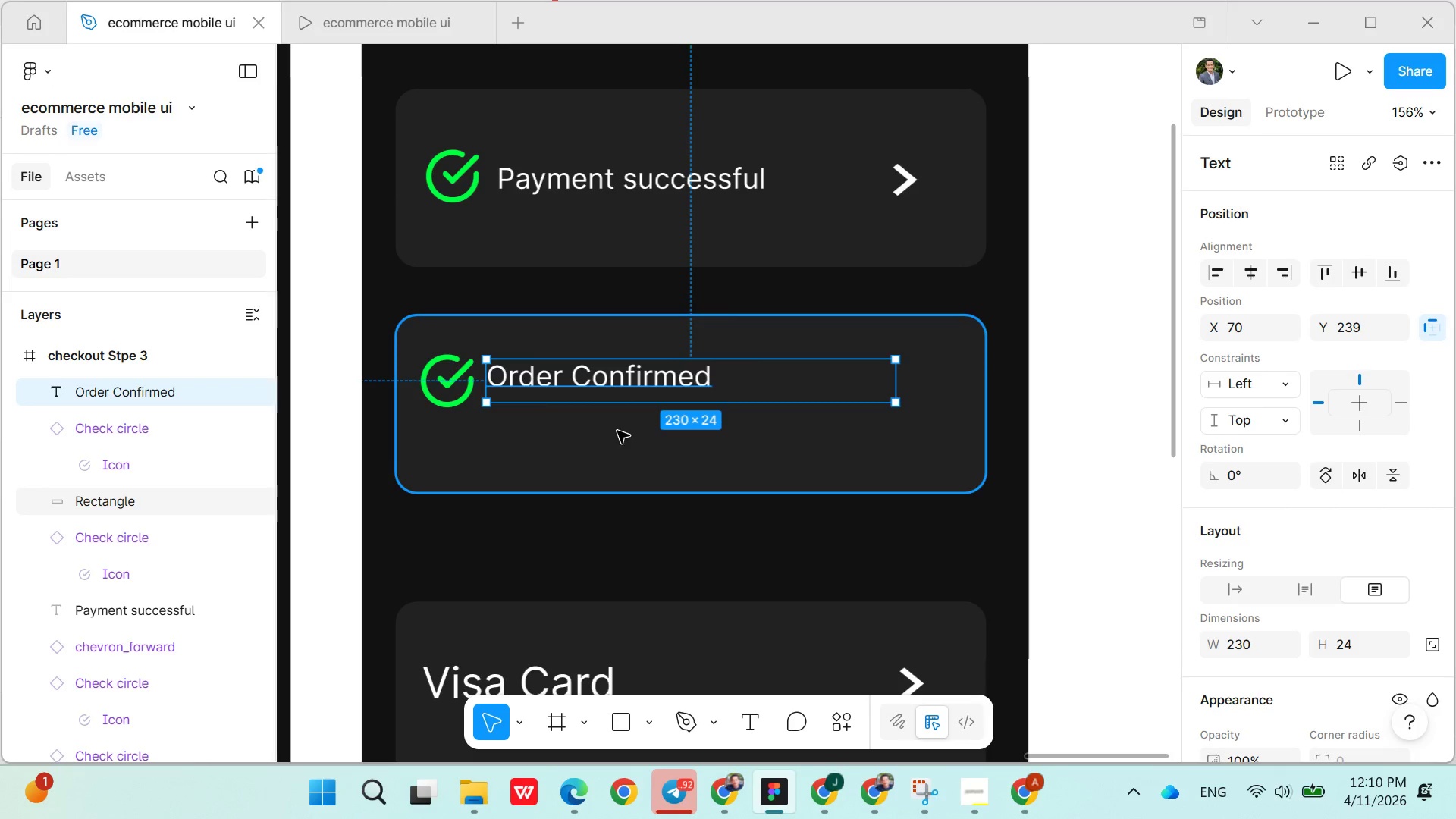 
left_click([613, 428])
 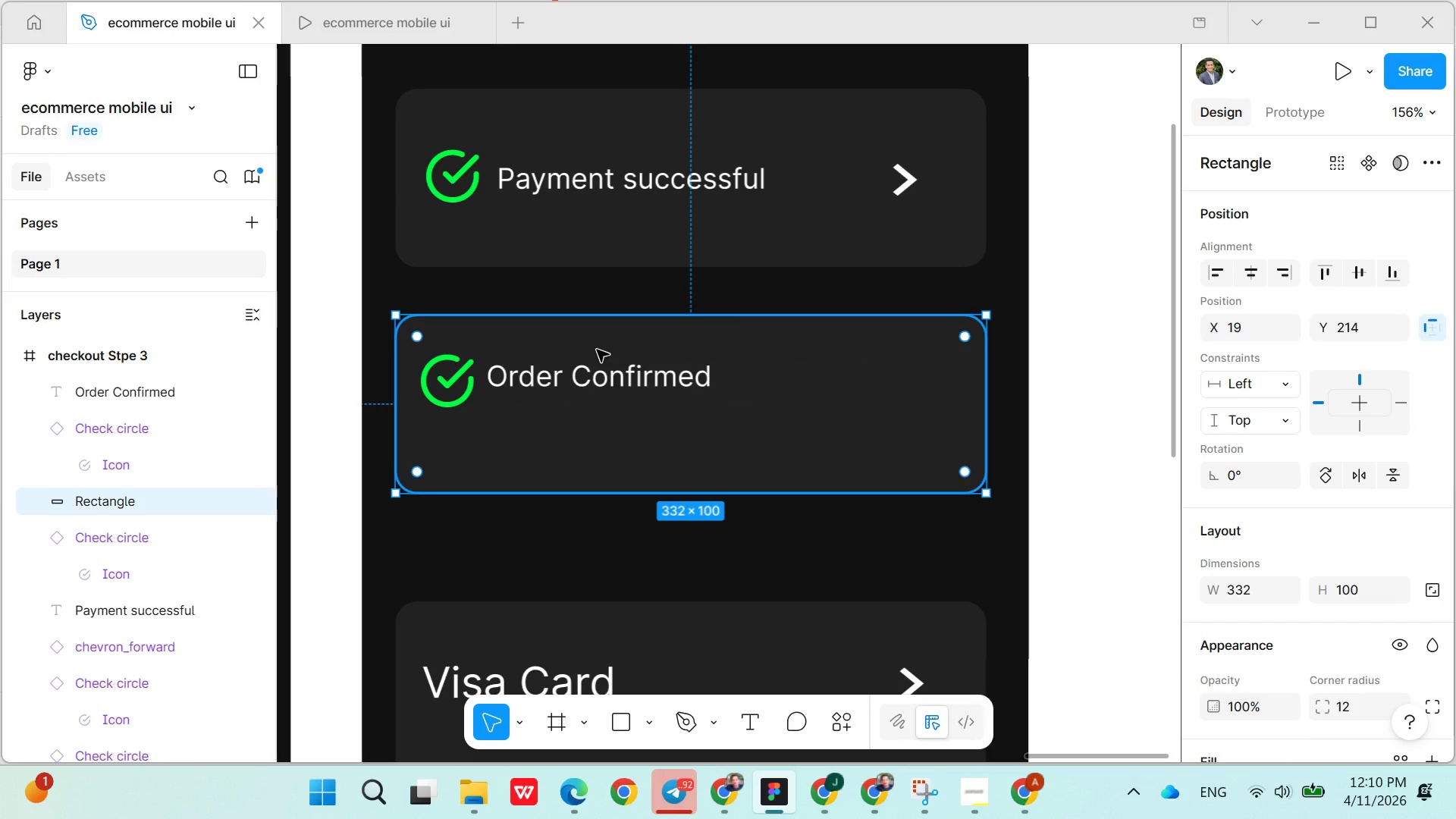 
wait(5.25)
 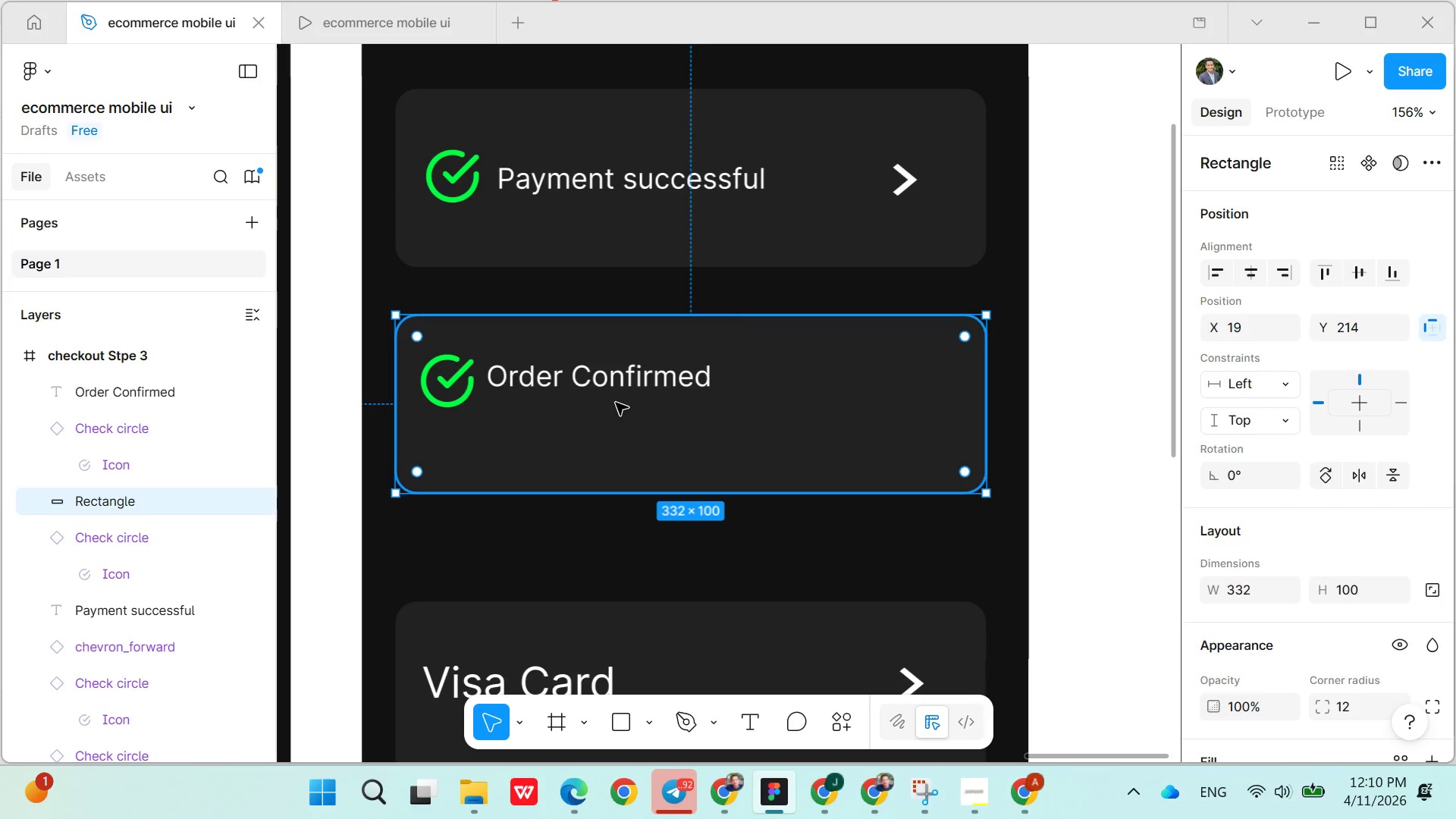 
left_click([404, 401])
 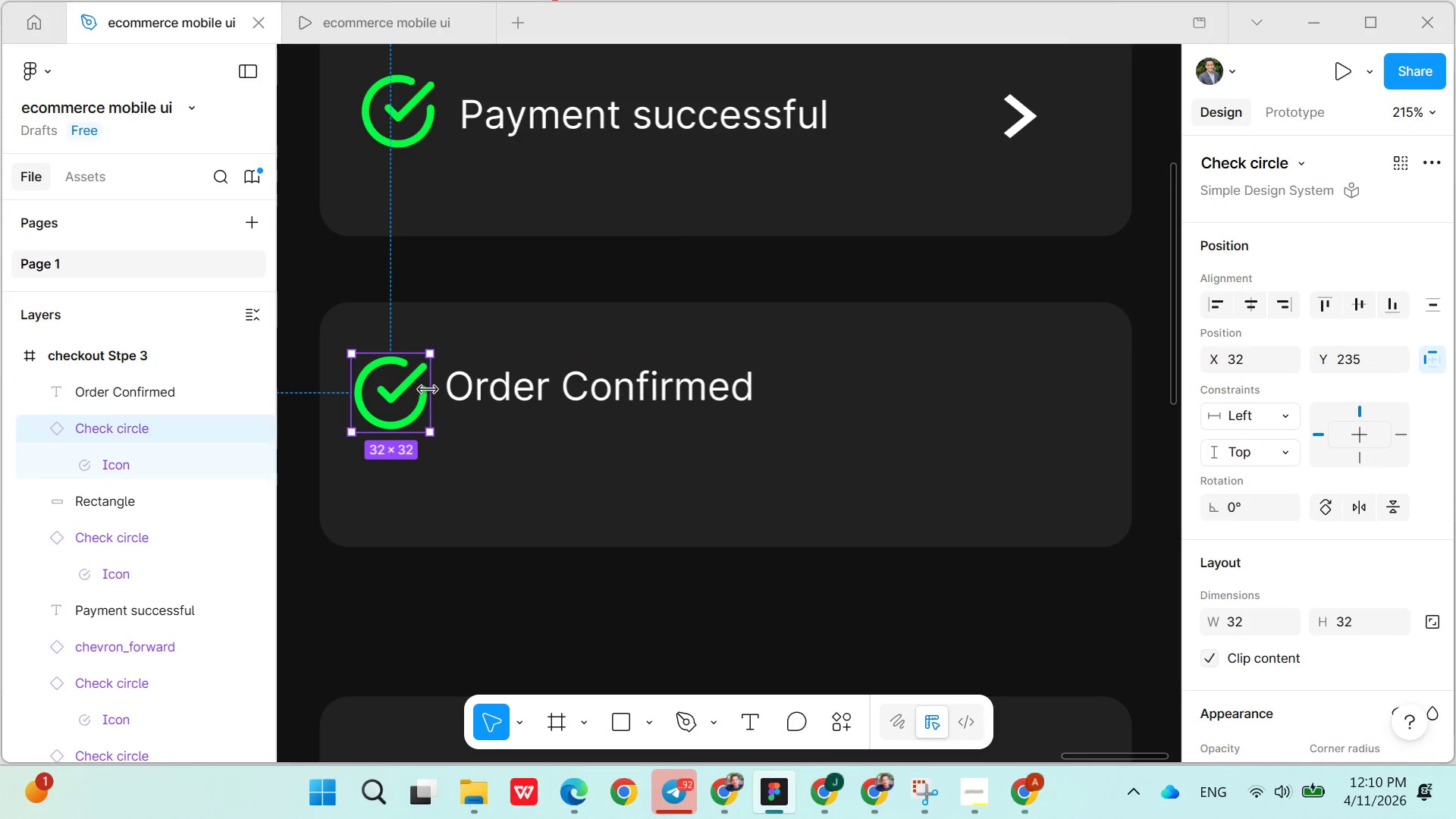 
left_click_drag(start_coordinate=[428, 389], to_coordinate=[419, 384])
 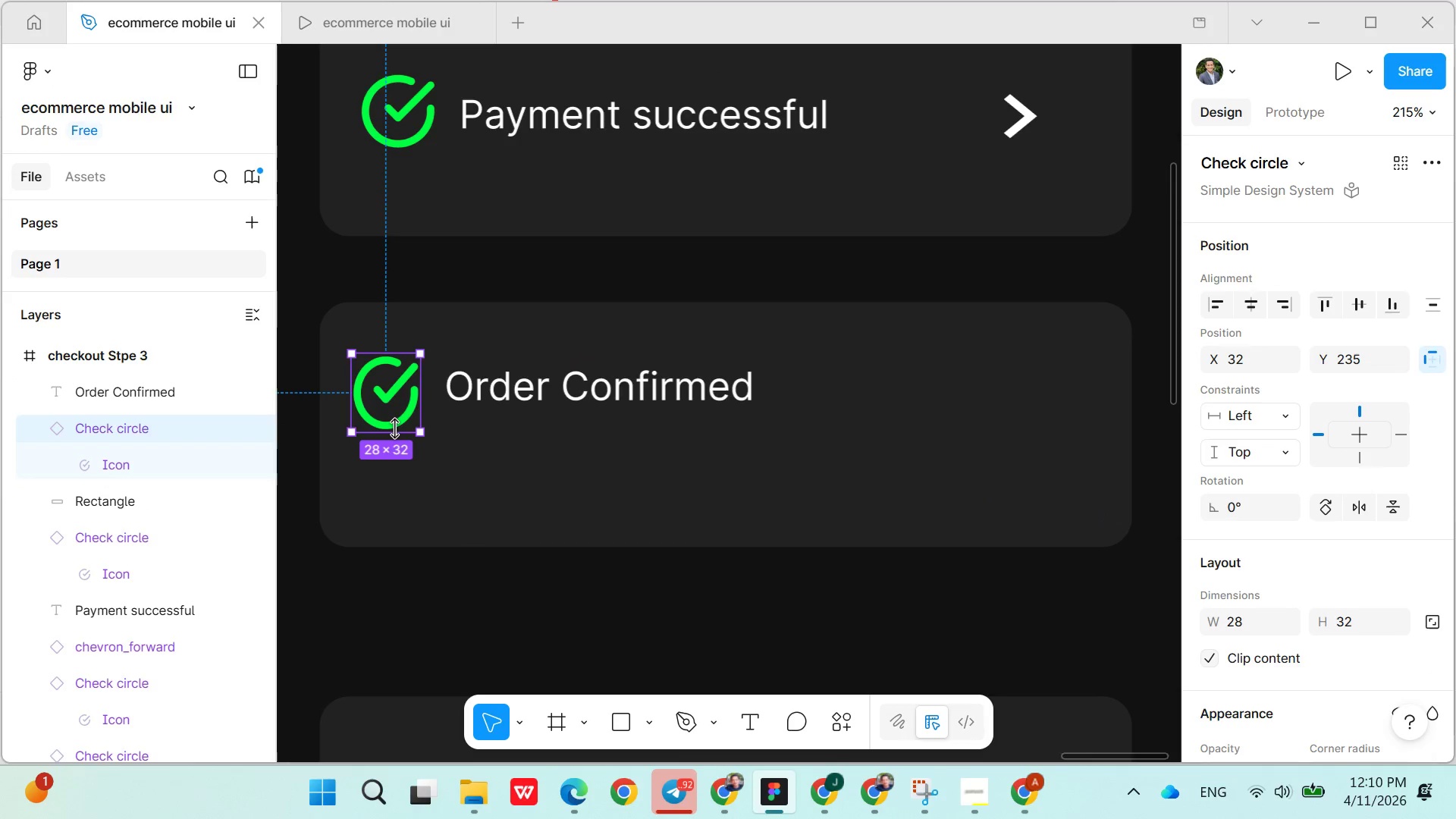 
left_click_drag(start_coordinate=[394, 429], to_coordinate=[398, 393])
 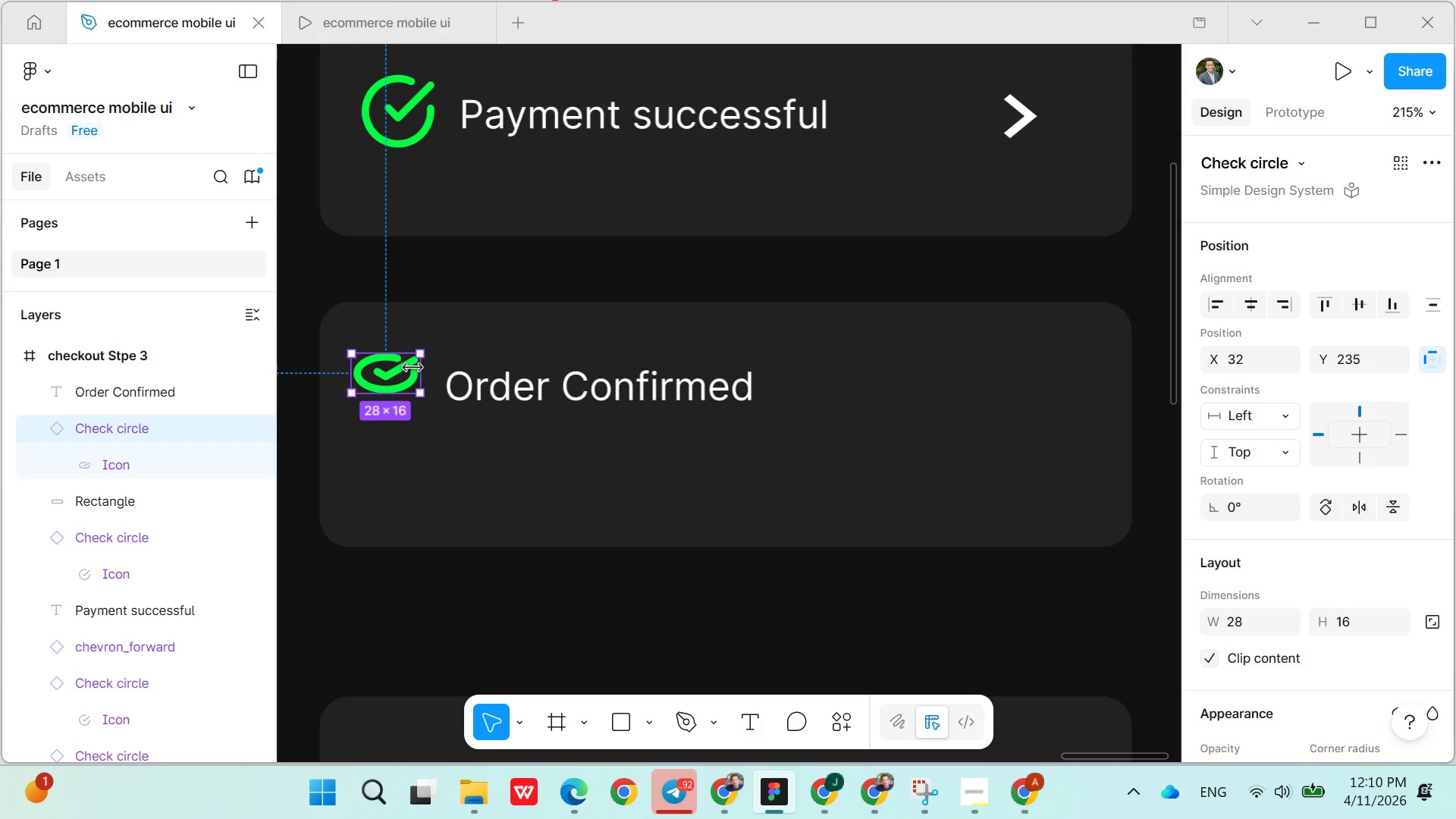 
left_click_drag(start_coordinate=[413, 368], to_coordinate=[397, 369])
 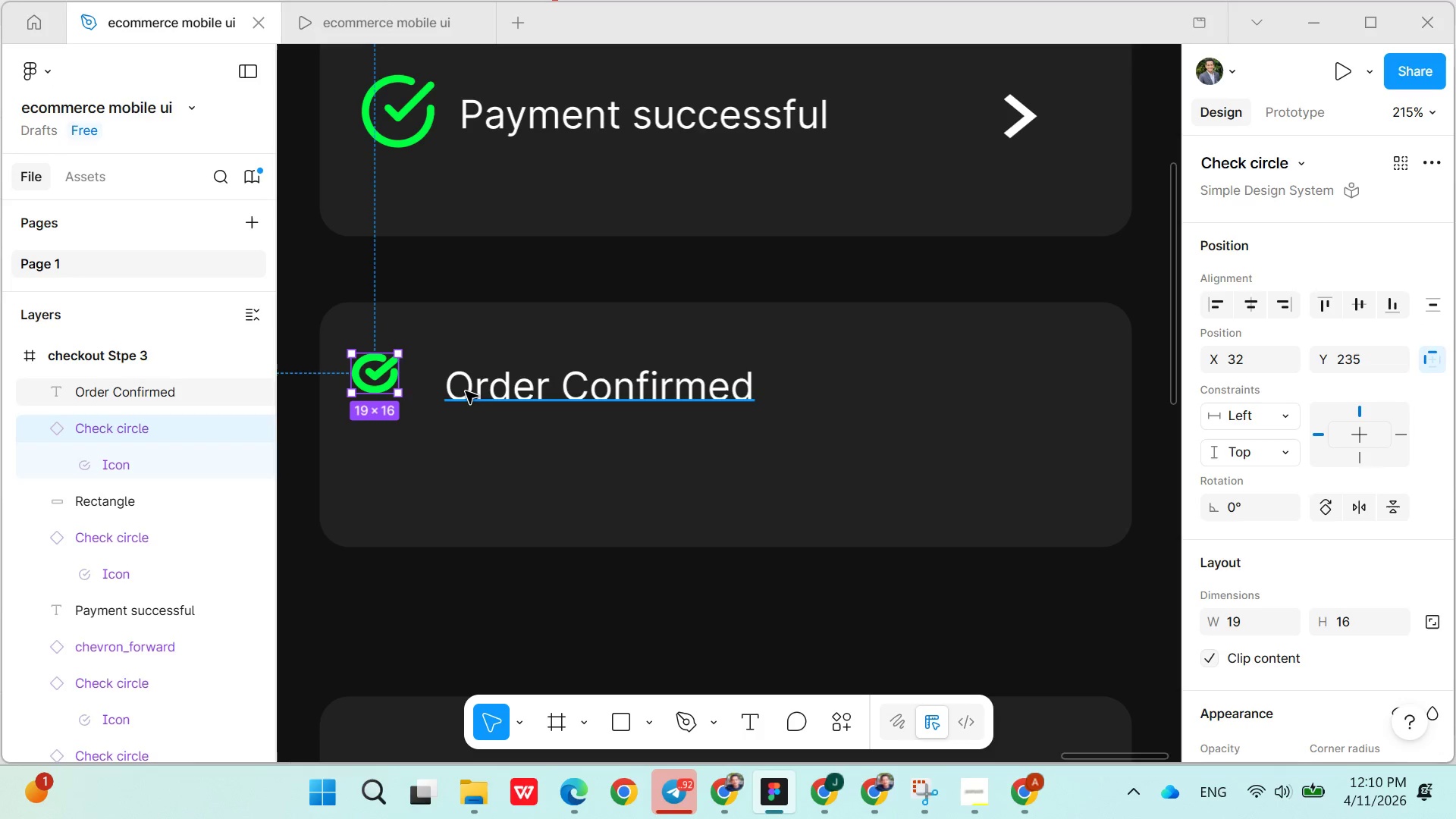 
left_click([467, 392])
 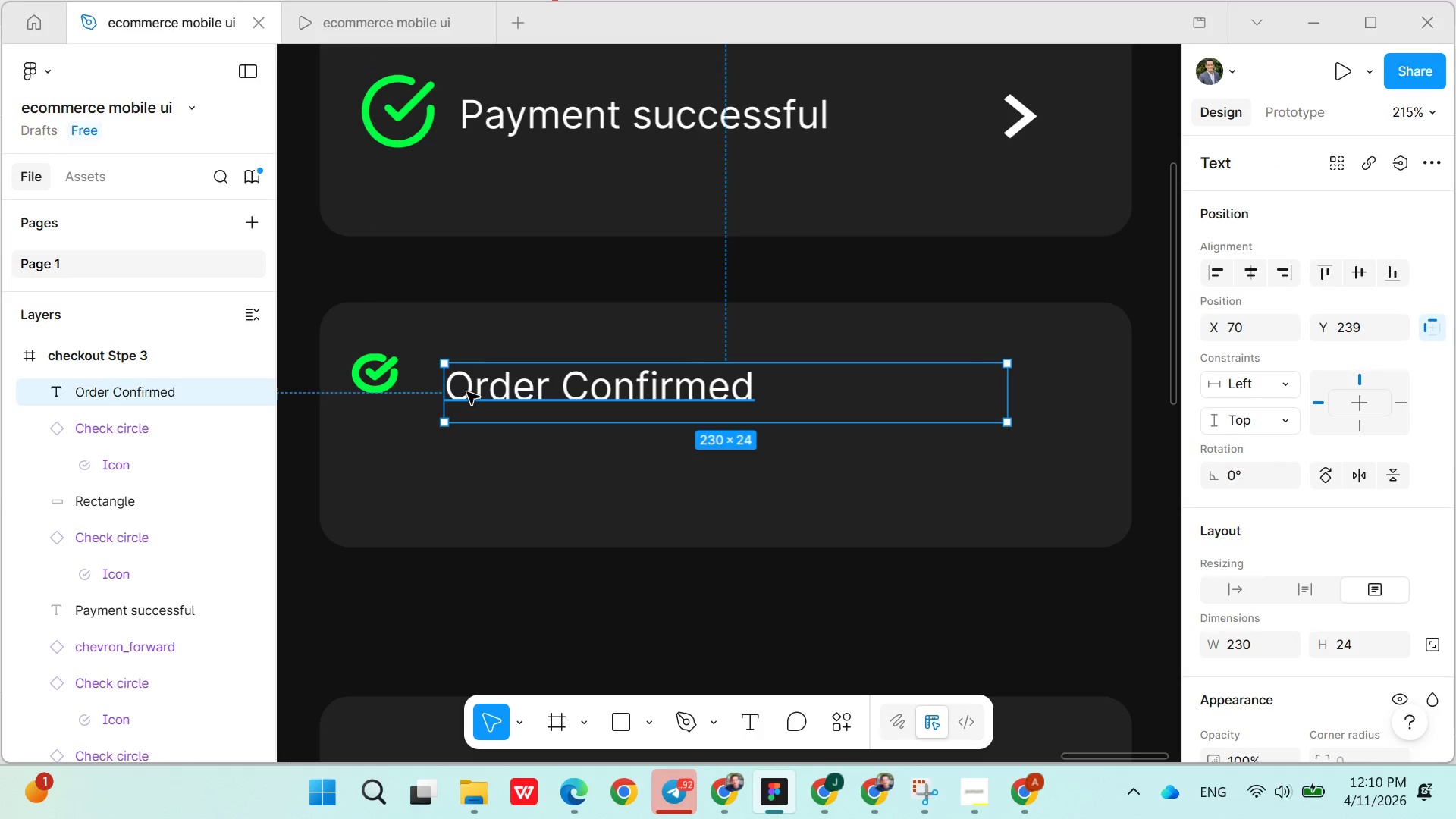 
left_click_drag(start_coordinate=[467, 392], to_coordinate=[431, 369])
 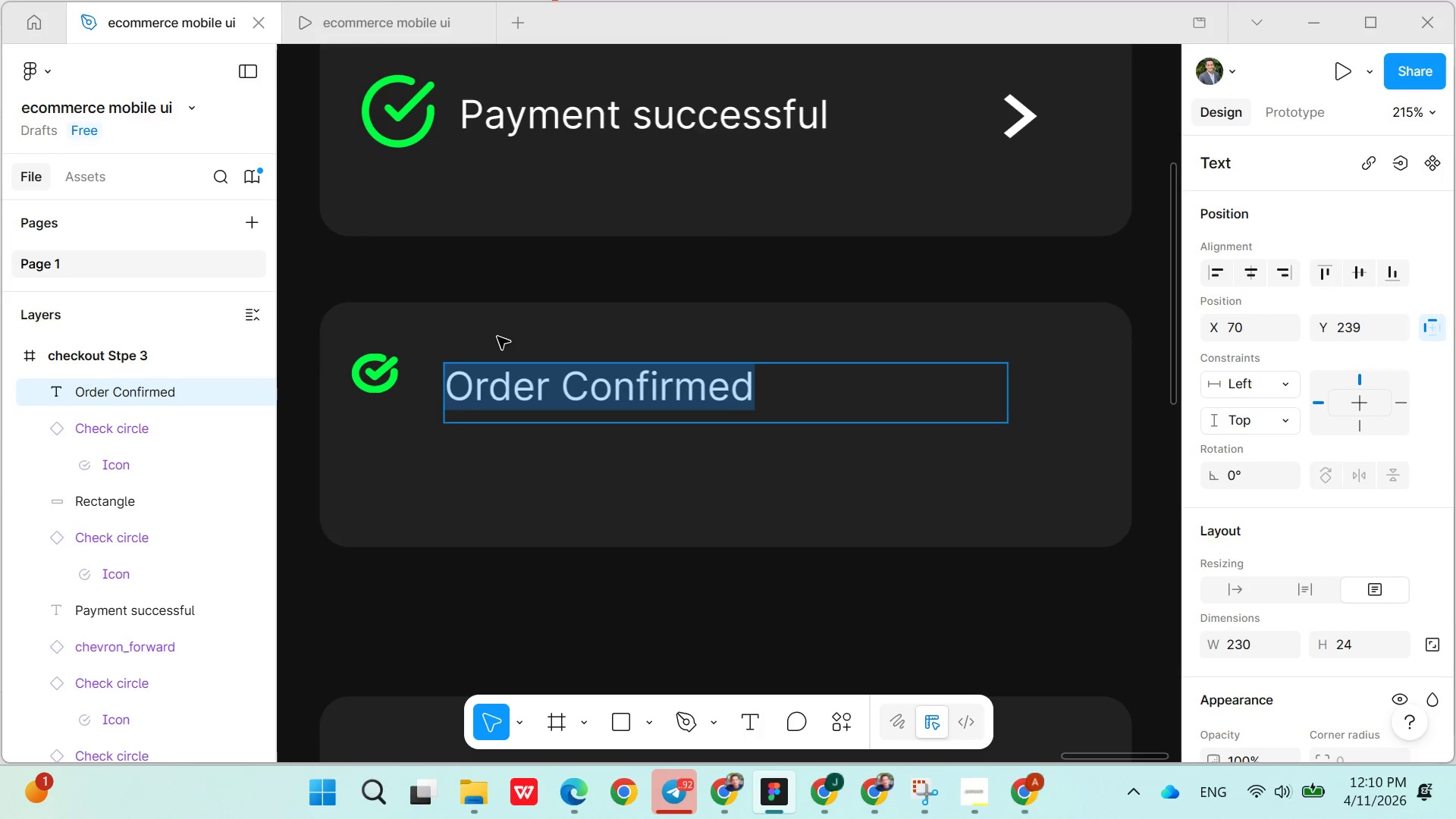 
left_click([498, 337])
 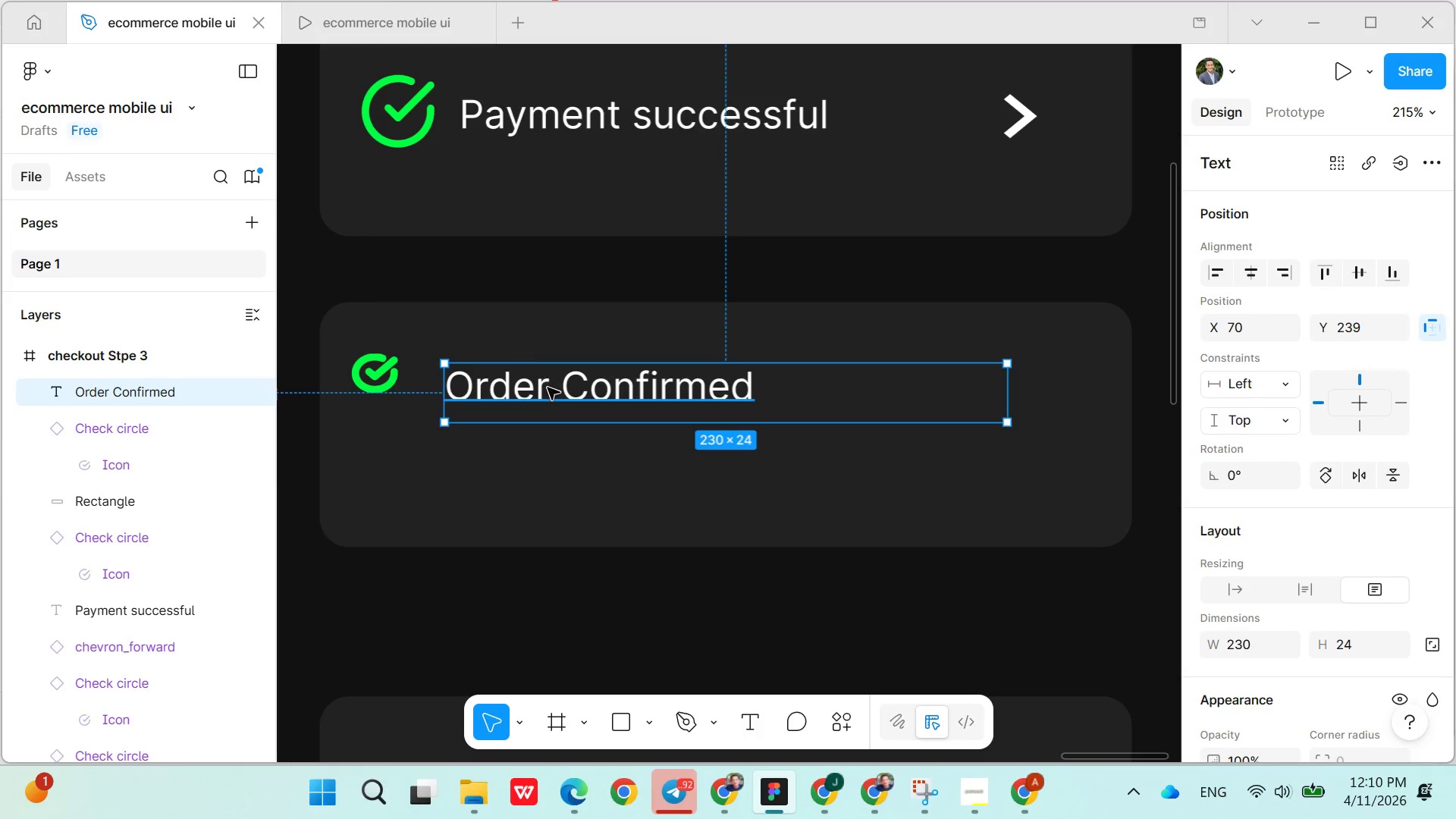 
left_click_drag(start_coordinate=[548, 388], to_coordinate=[519, 371])
 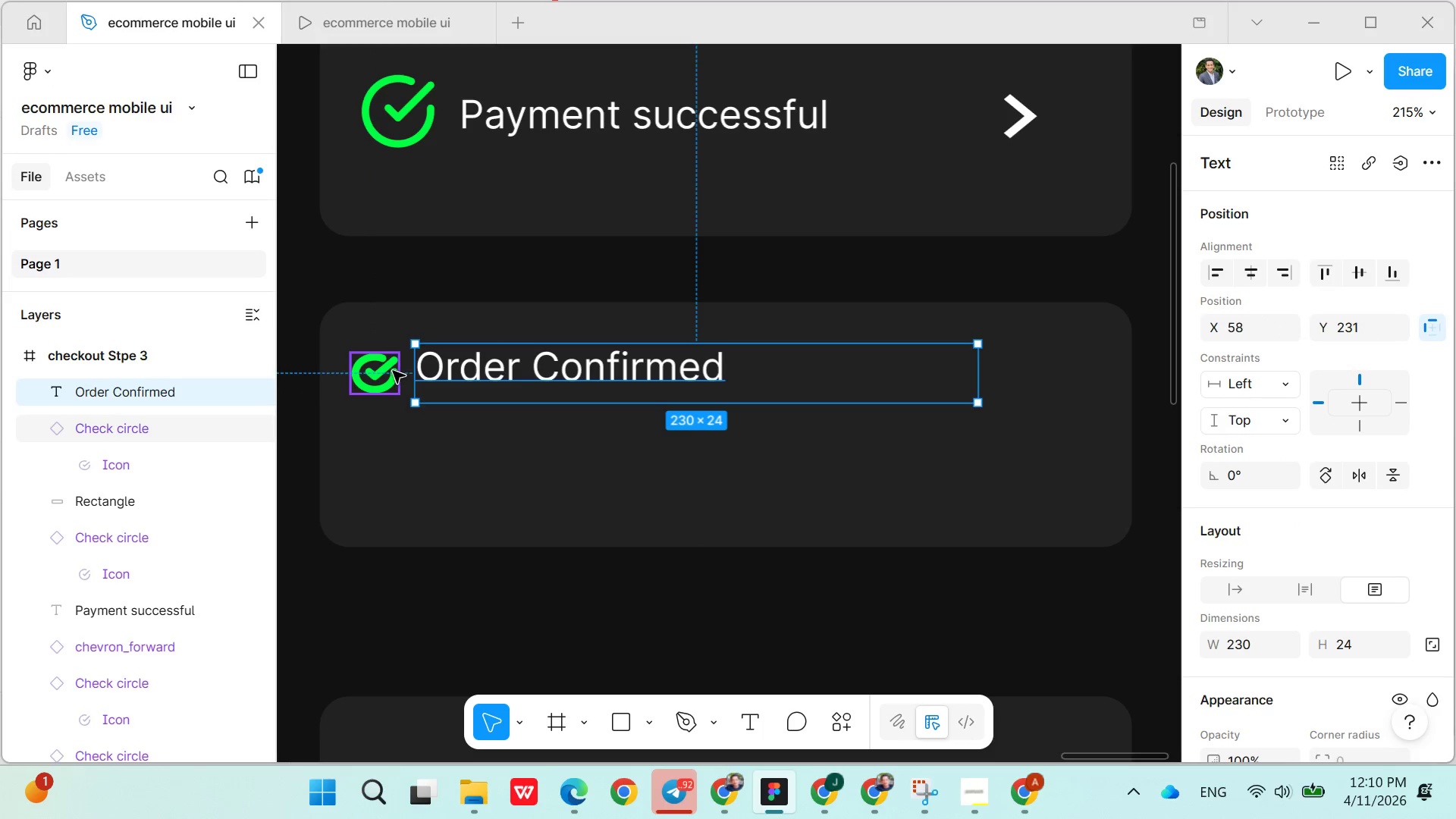 
left_click_drag(start_coordinate=[391, 371], to_coordinate=[378, 340])
 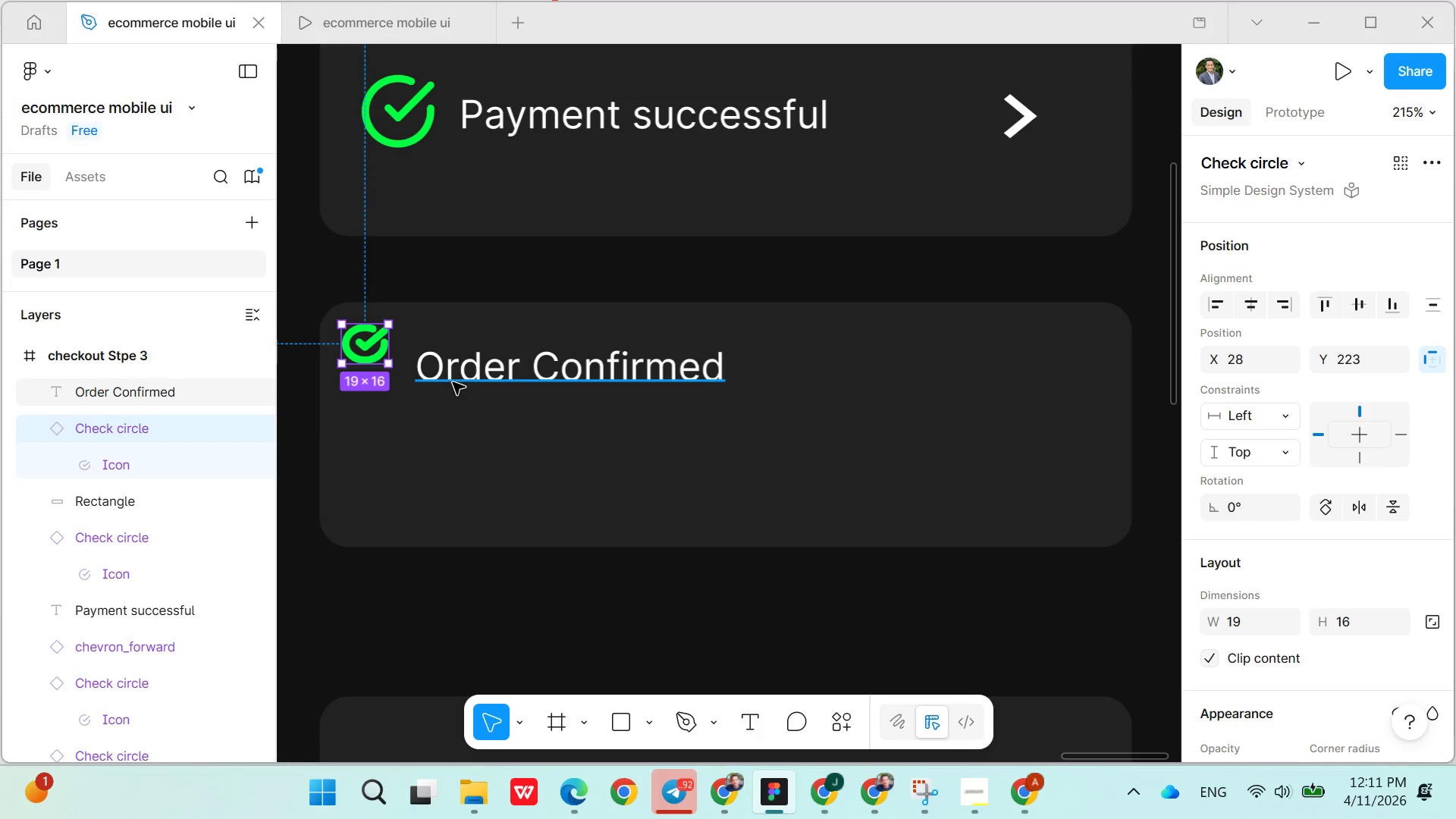 
left_click([456, 383])
 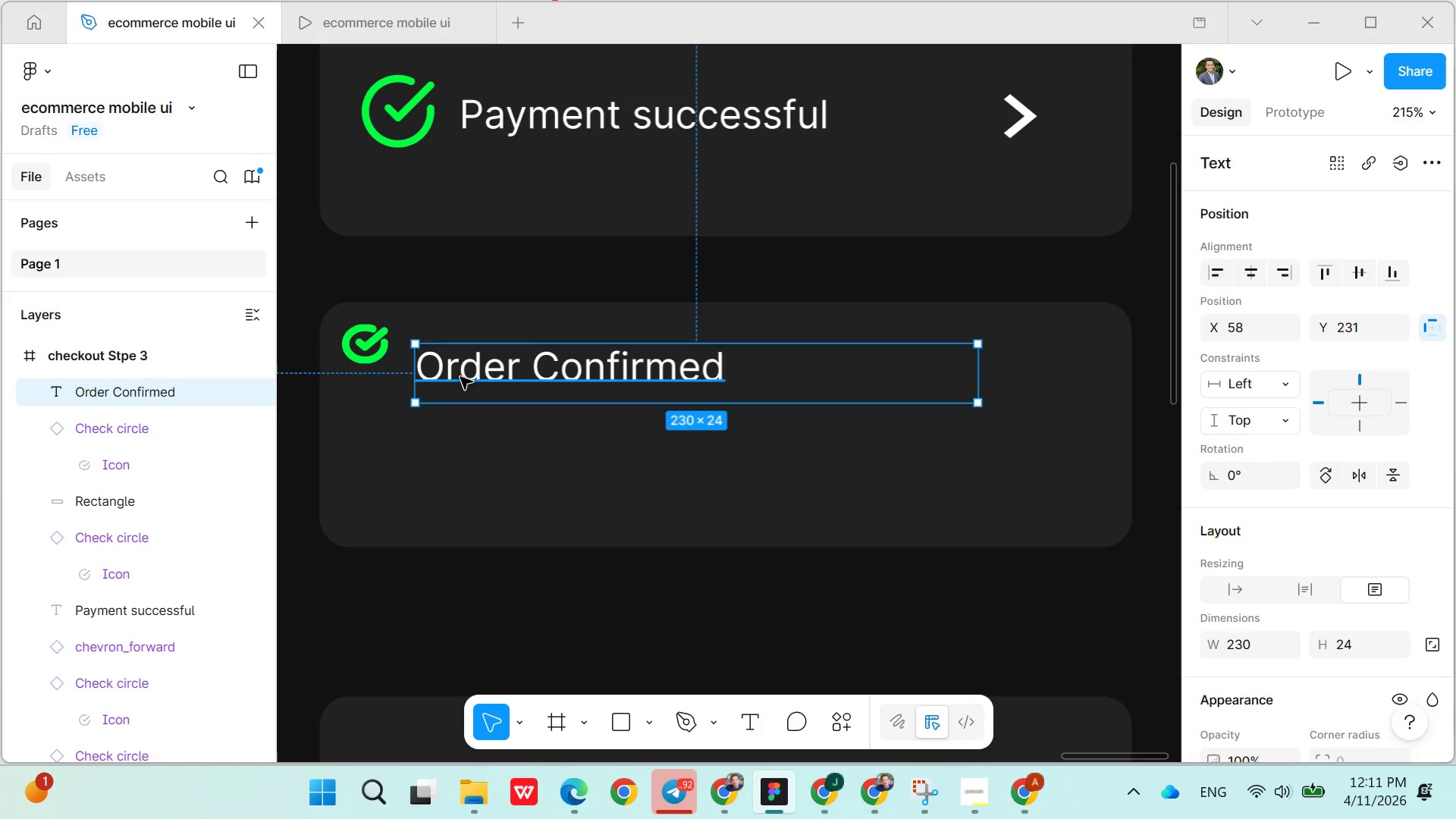 
left_click_drag(start_coordinate=[460, 377], to_coordinate=[454, 355])
 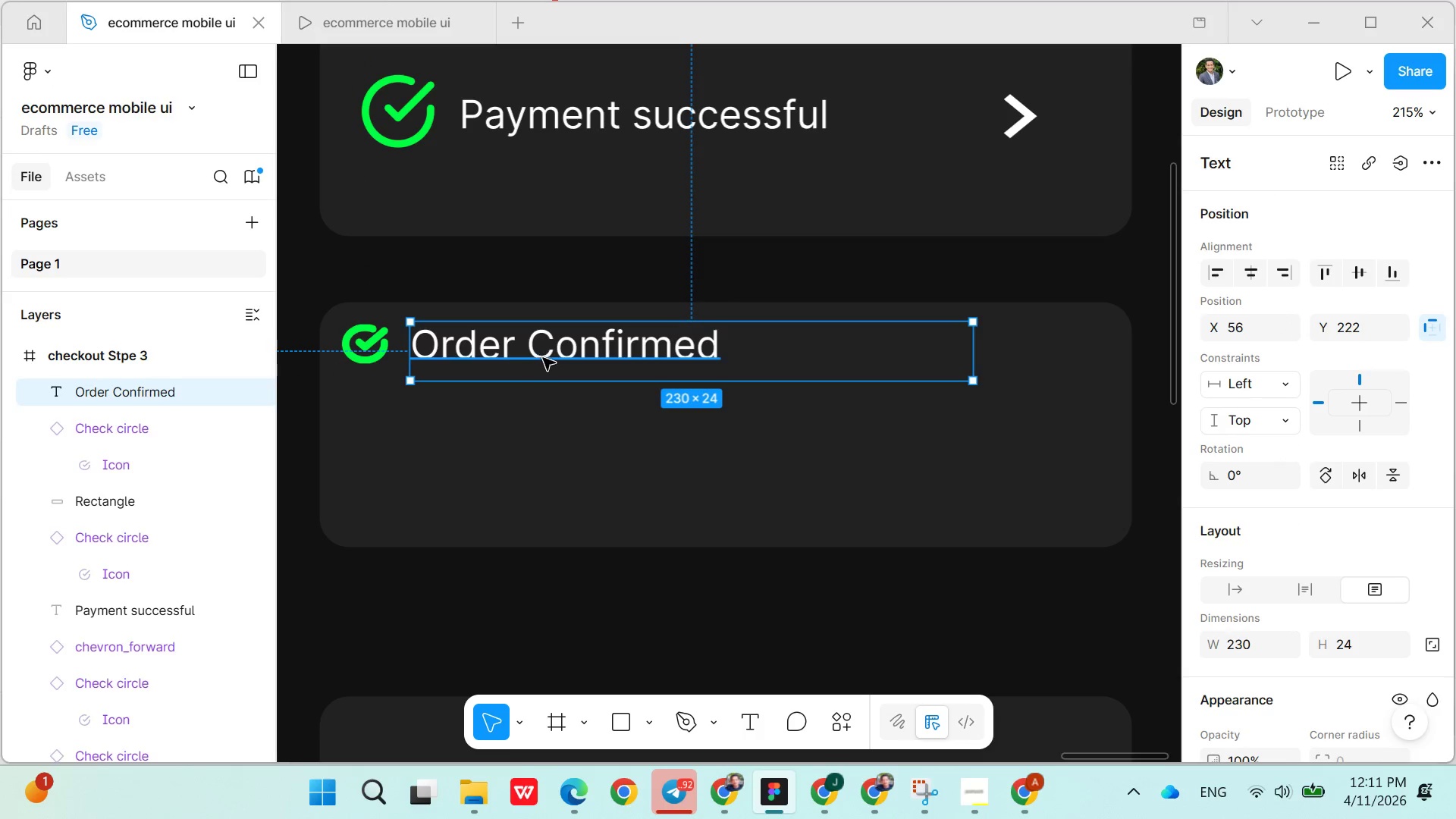 
left_click_drag(start_coordinate=[550, 380], to_coordinate=[553, 369])
 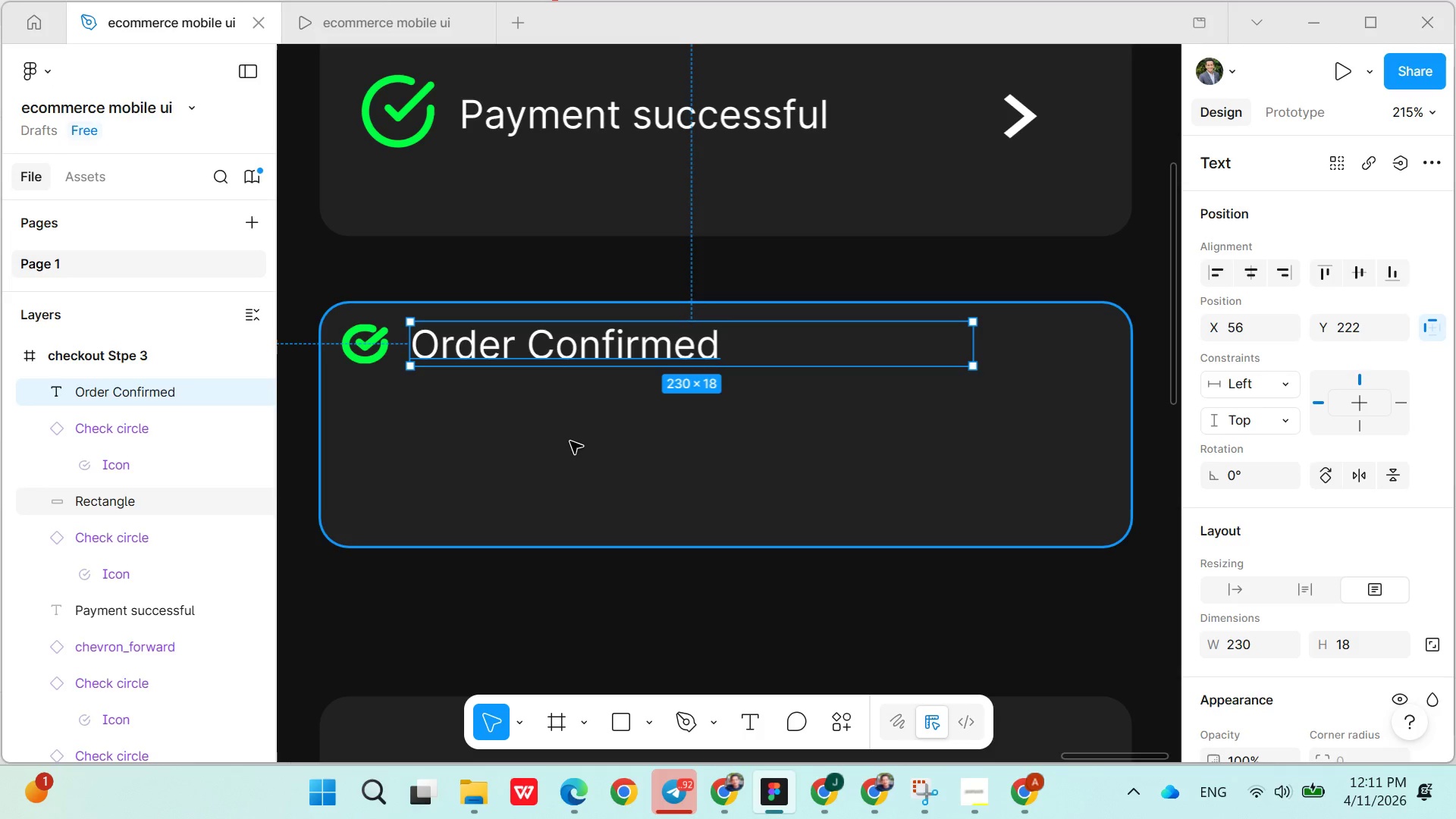 
left_click([570, 444])
 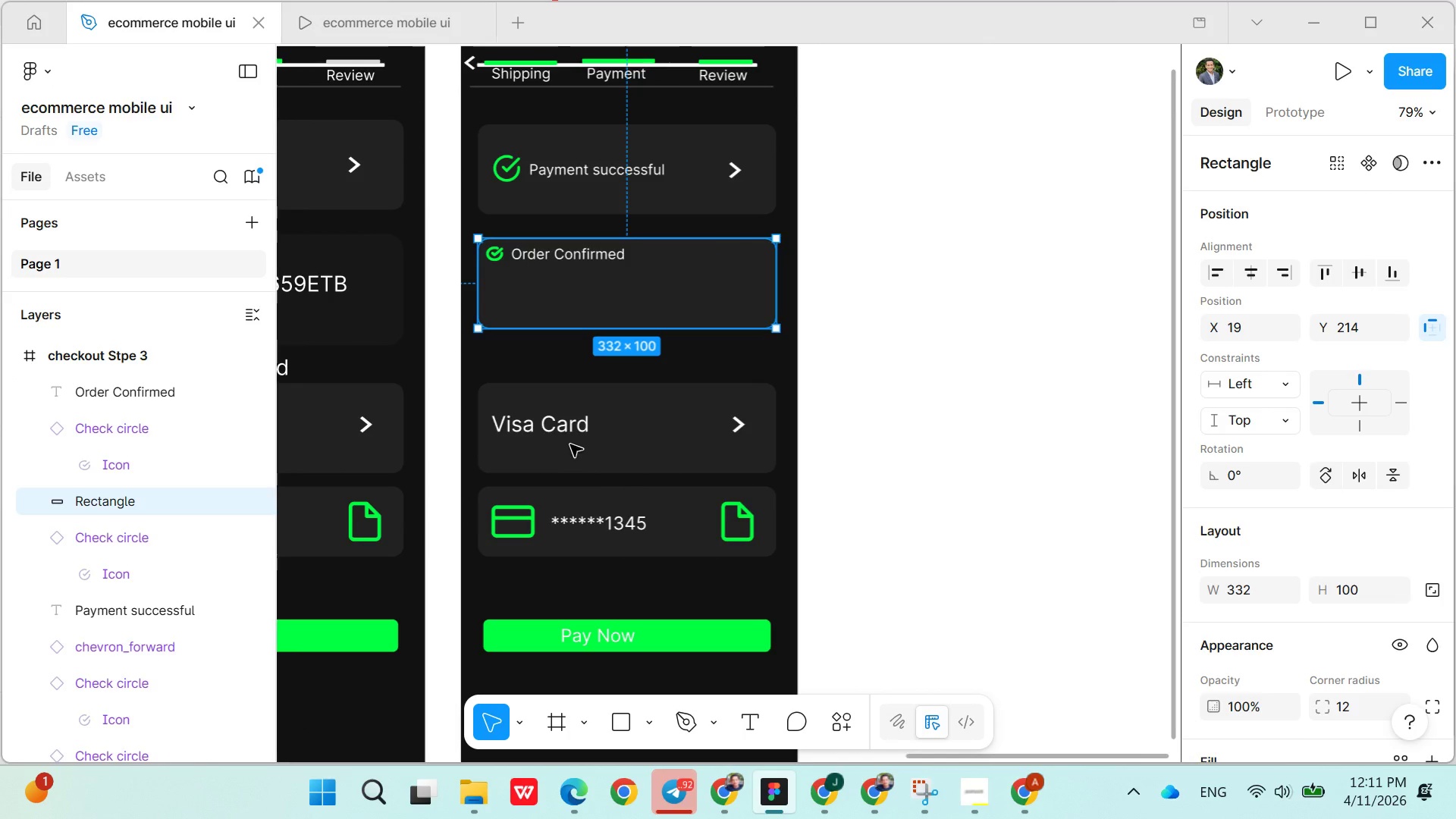 
wait(6.36)
 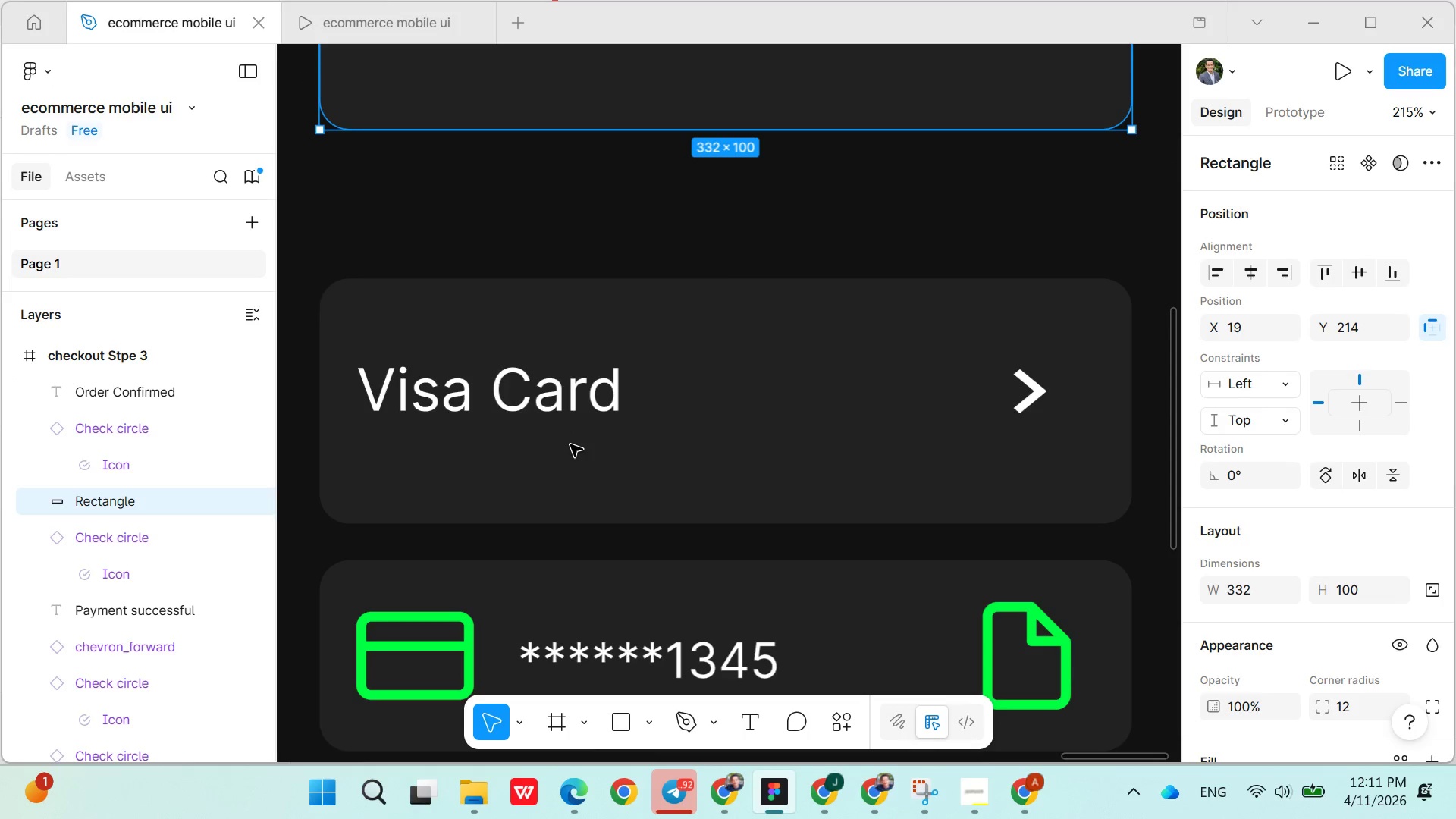 
left_click([555, 279])
 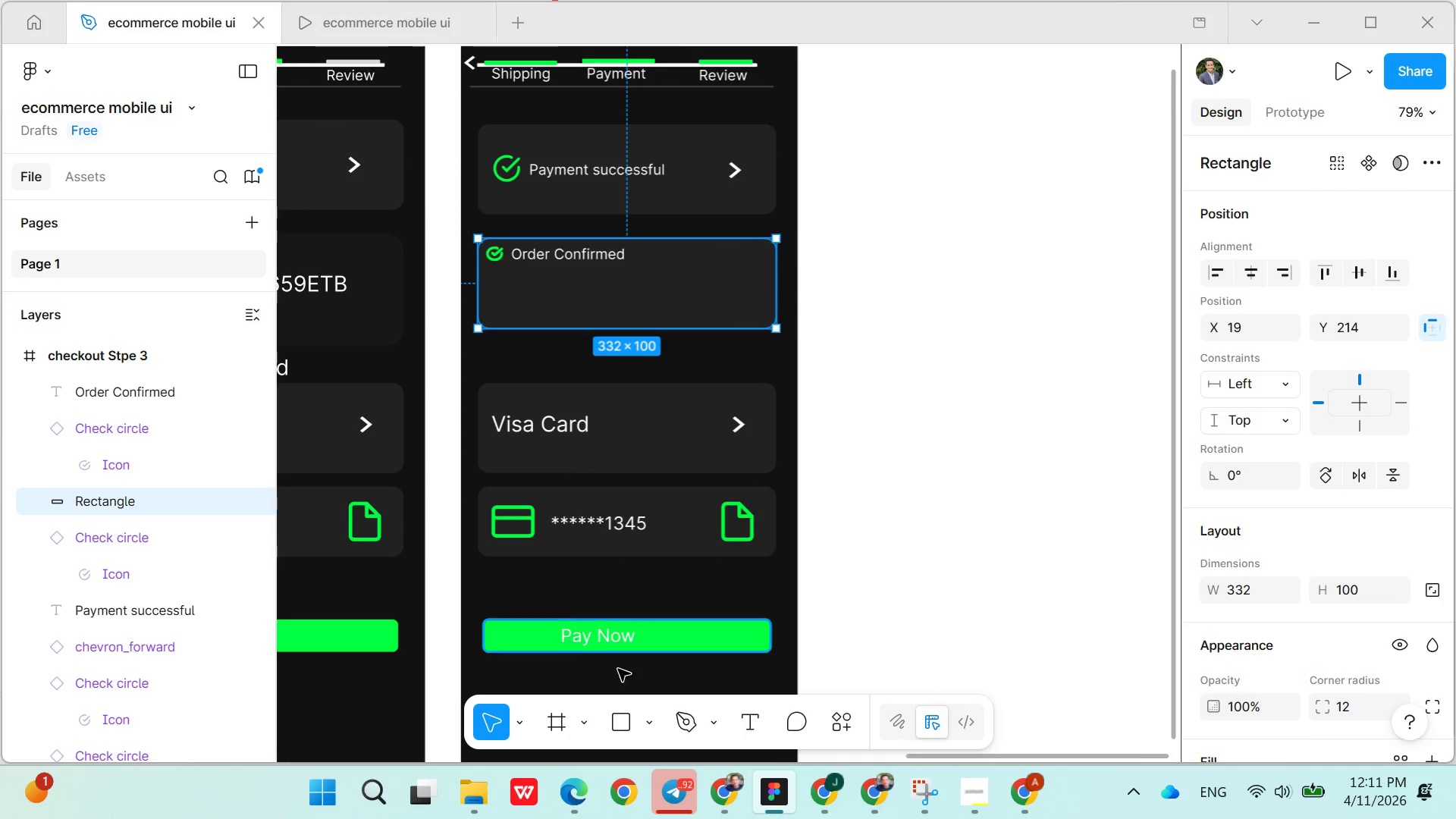 
left_click([743, 723])
 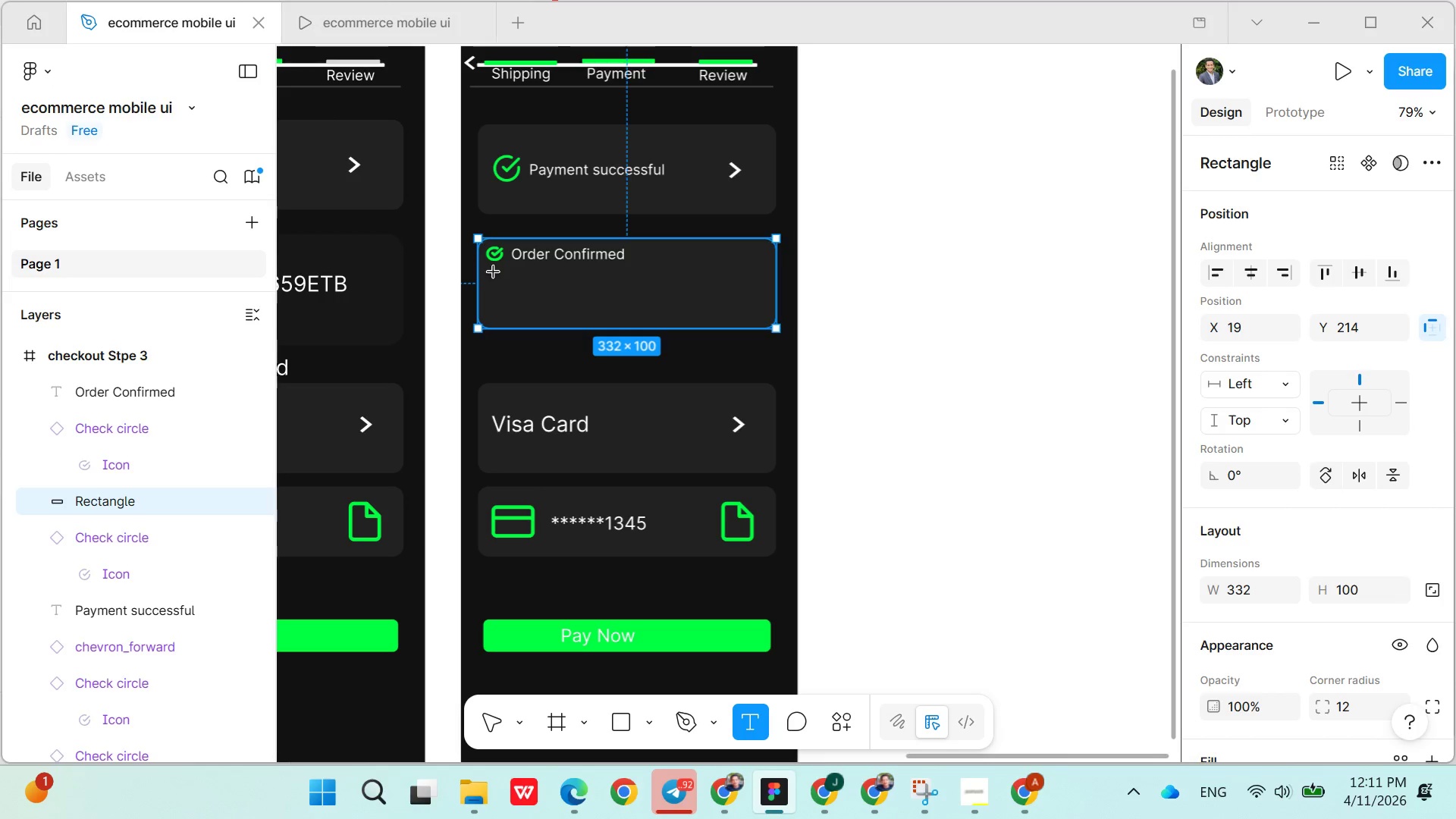 
left_click([504, 275])
 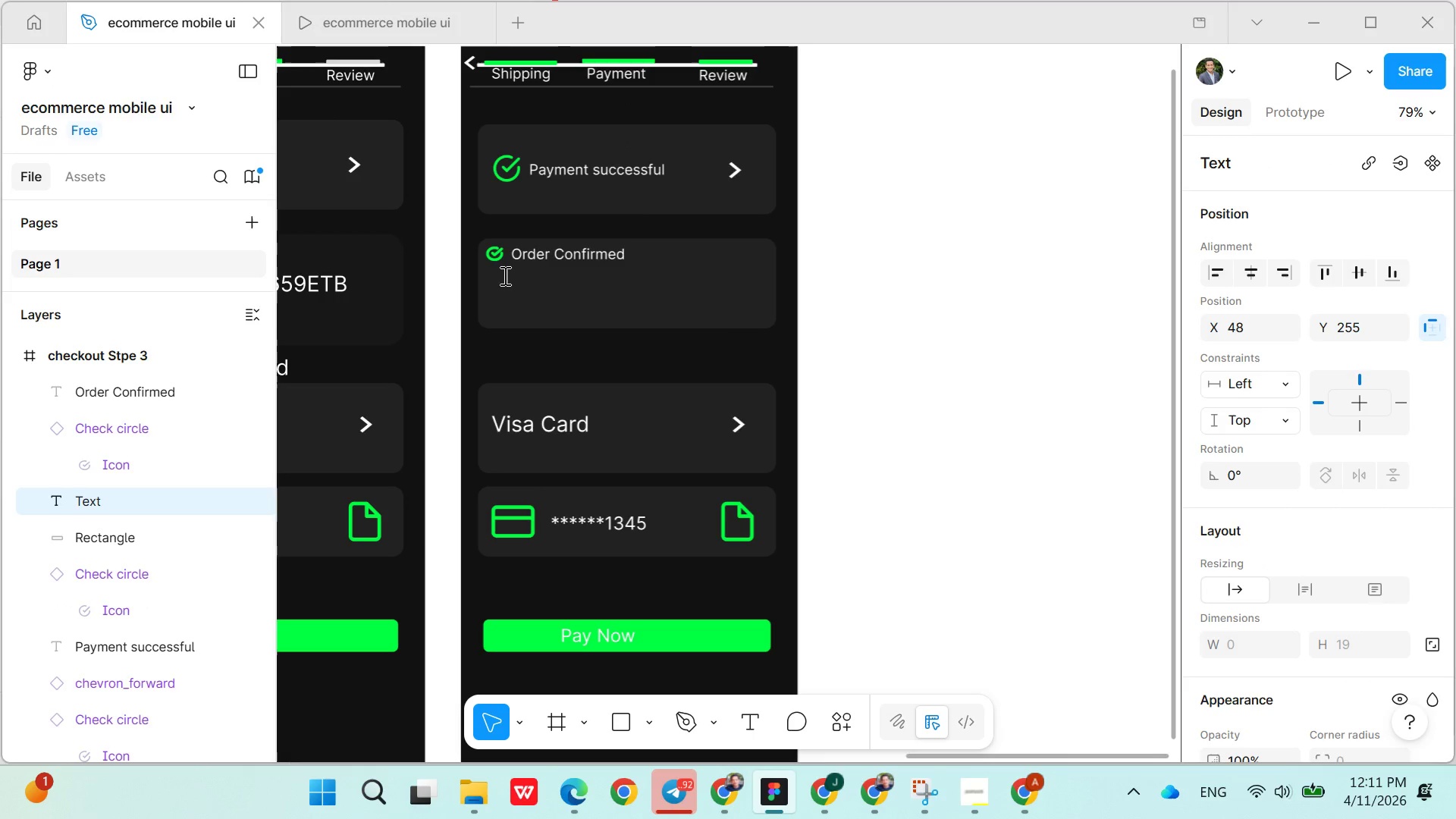 
type(Order Id: )
 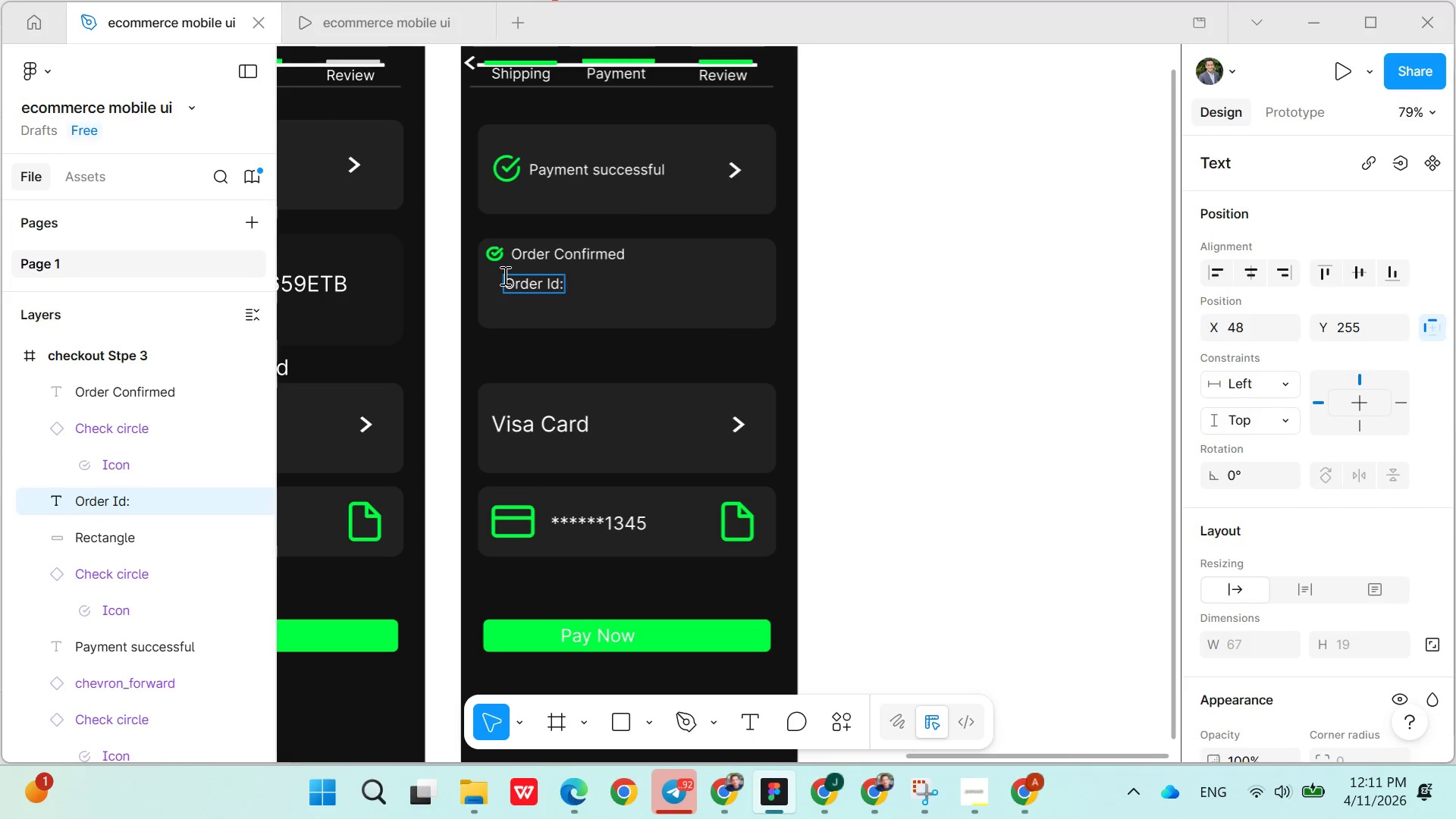 
 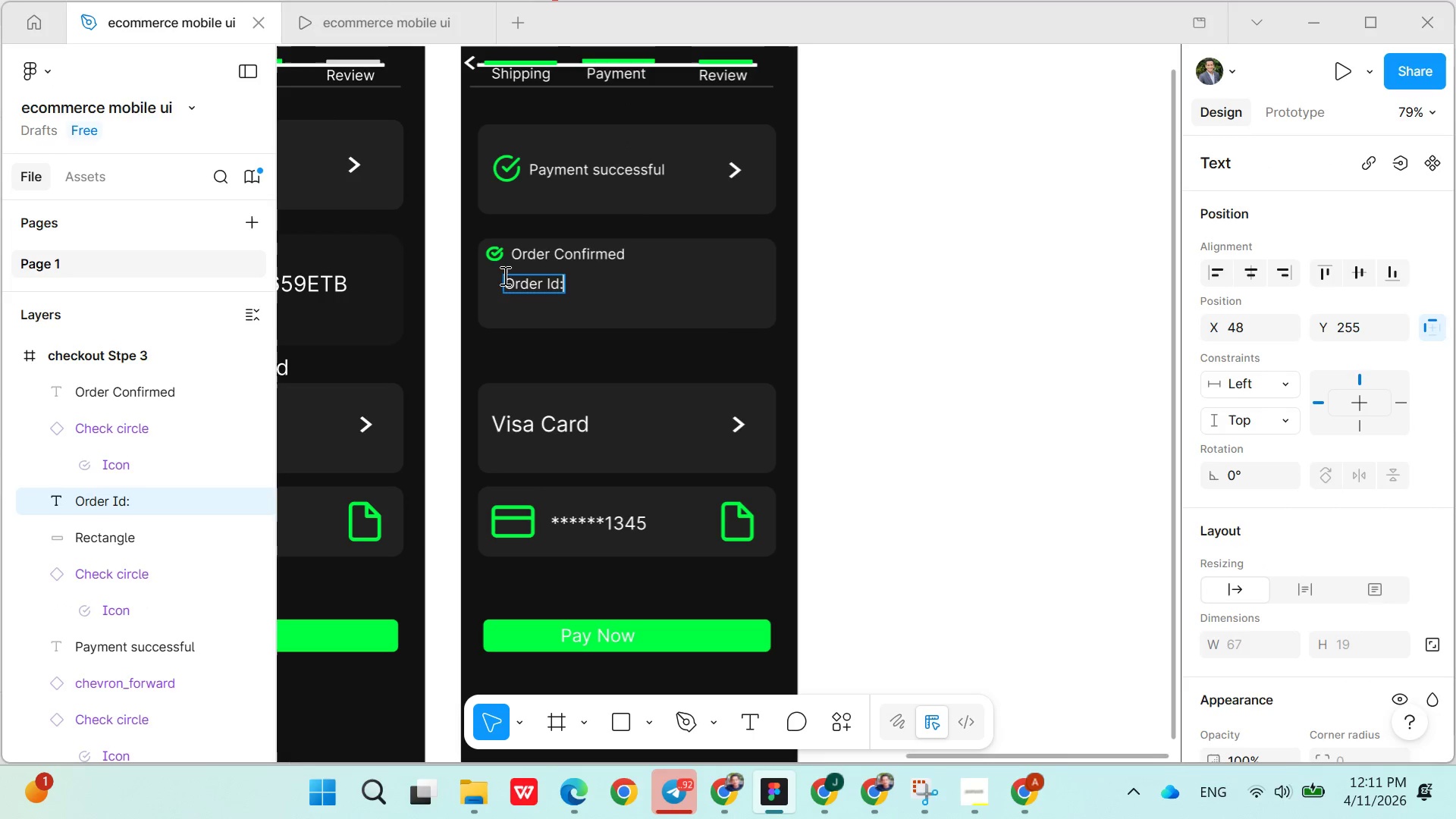 
hold_key(key=ShiftRight, duration=1.5)
 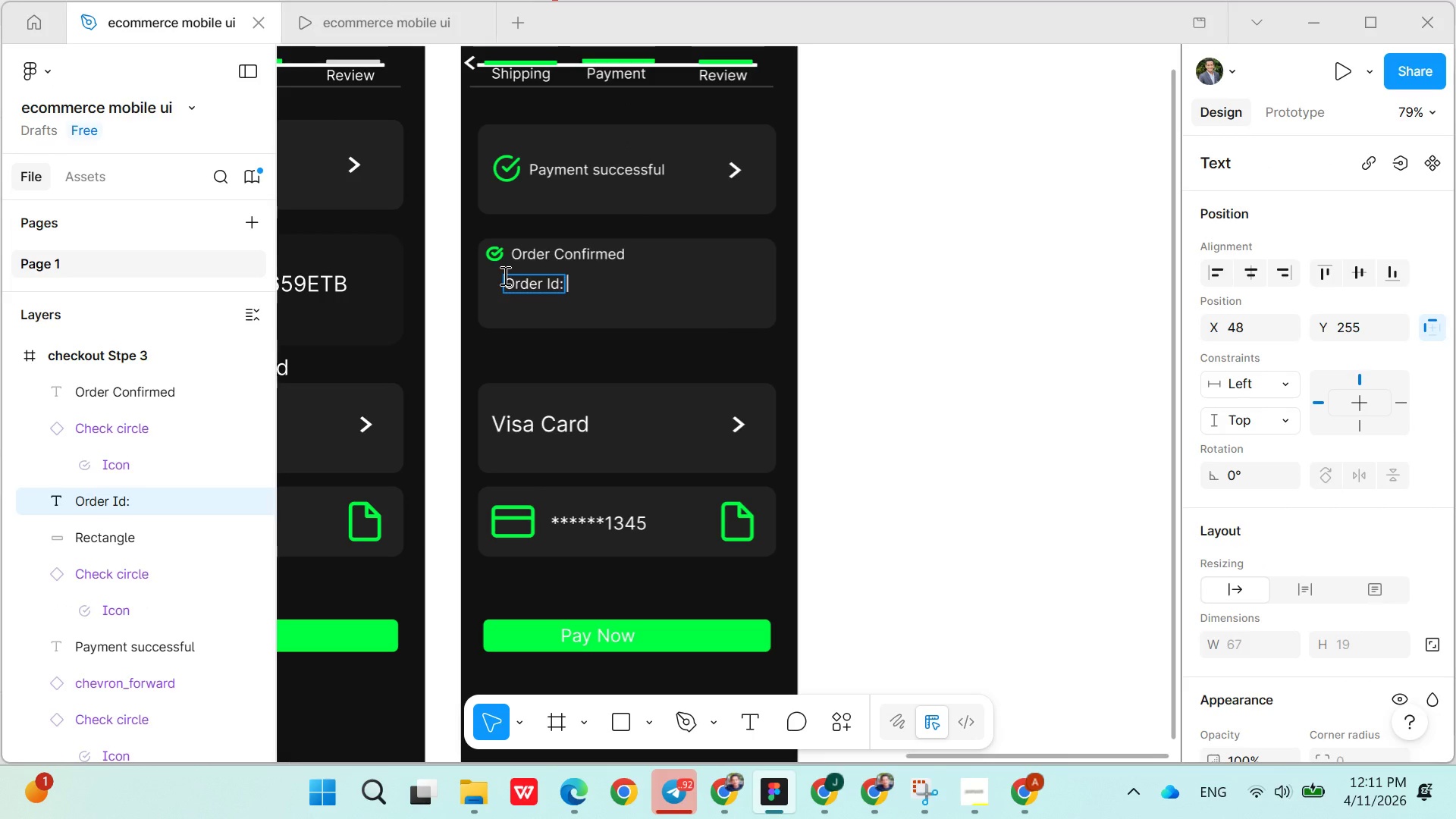 
hold_key(key=ShiftRight, duration=1.52)
 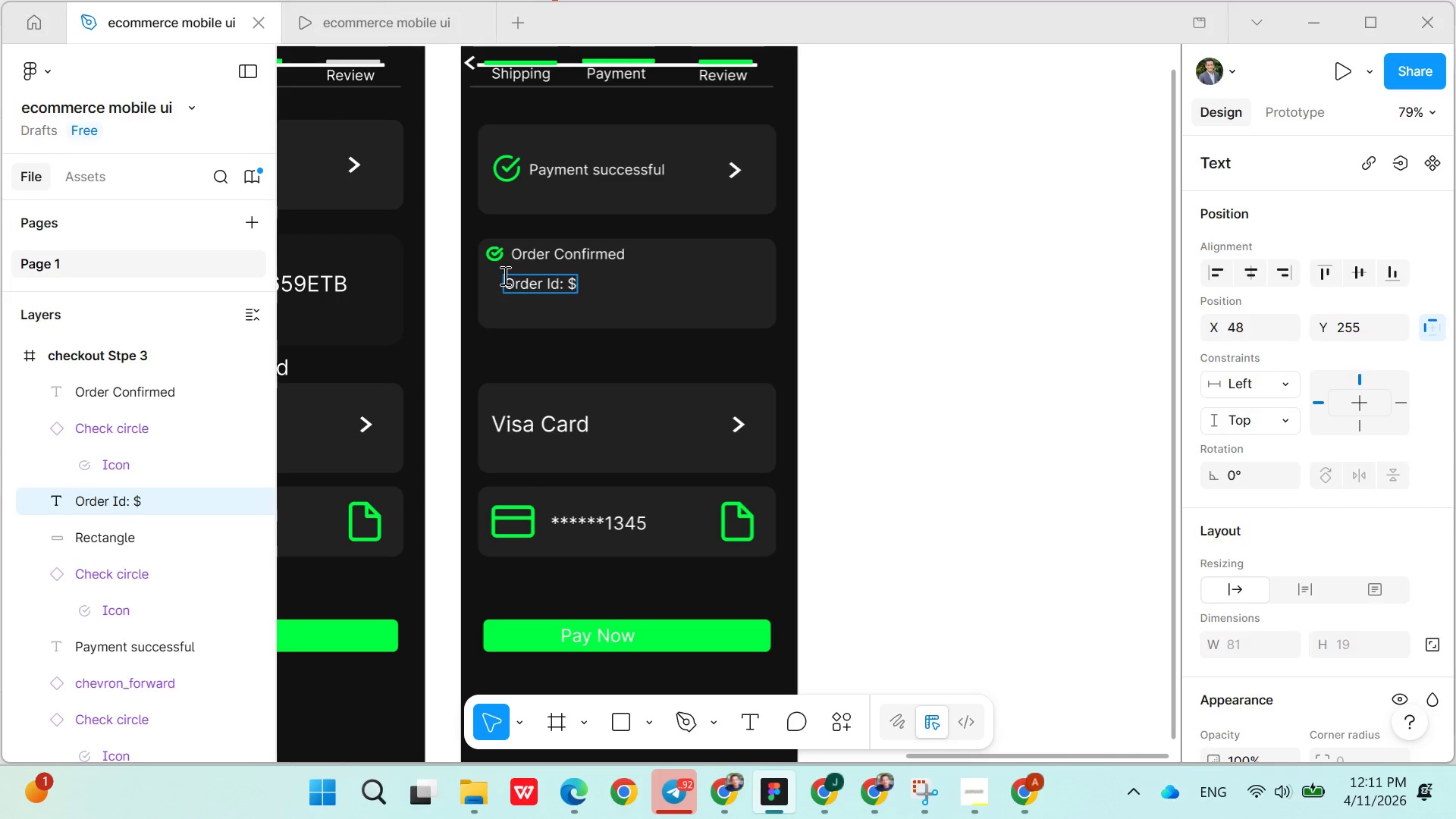 
key(Shift+4)
 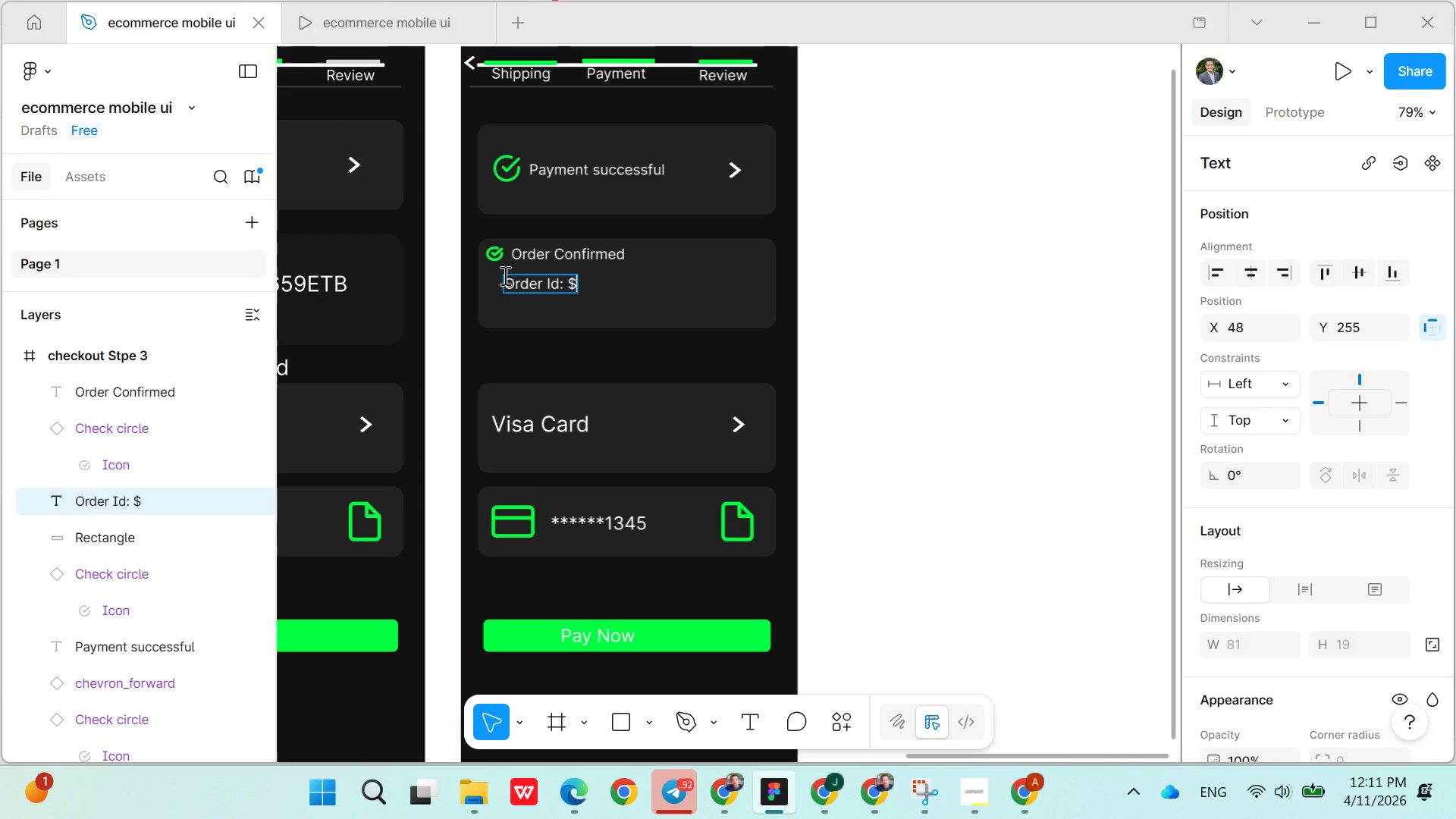 
key(Backspace)
 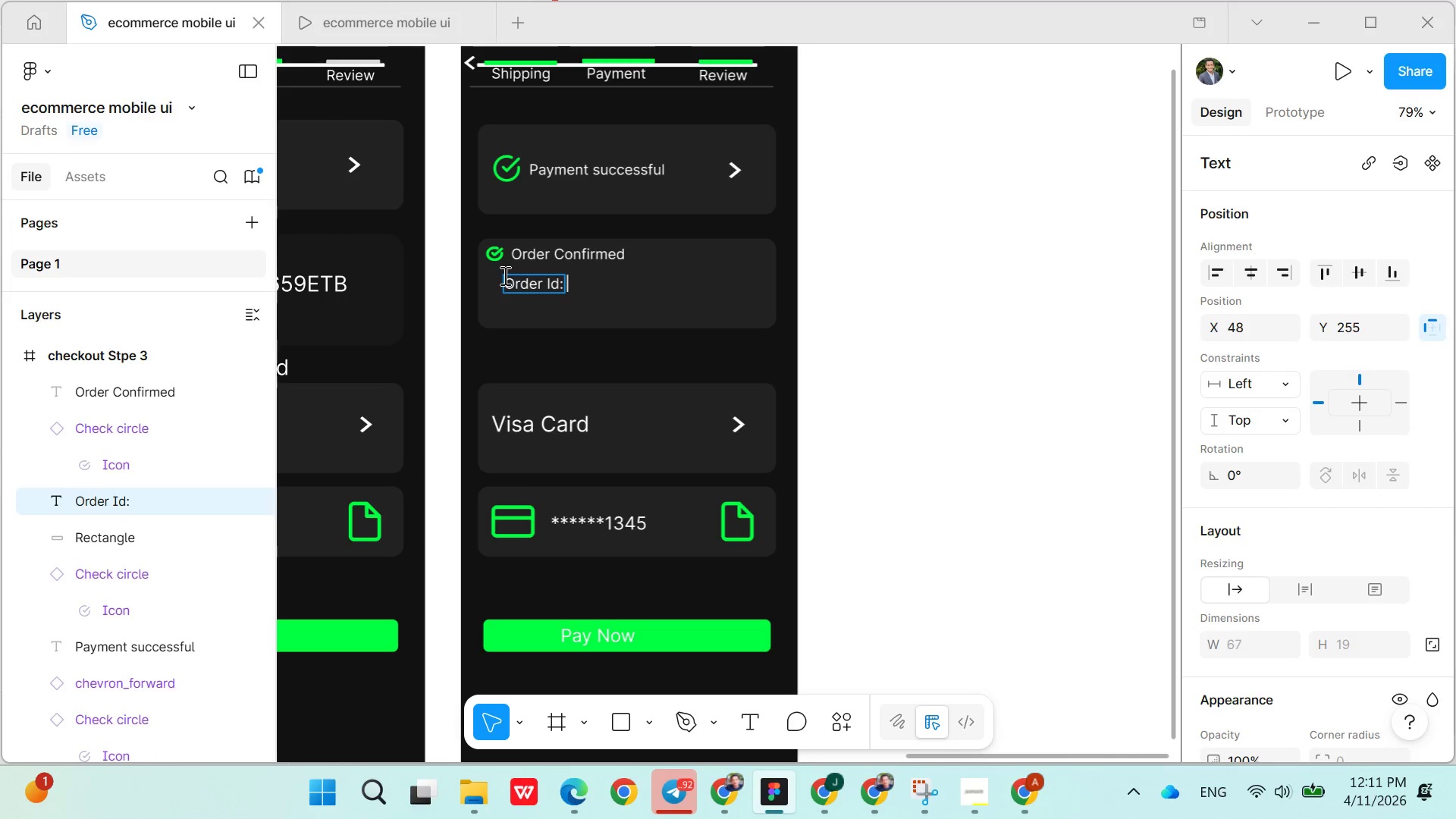 
key(Shift+3)
 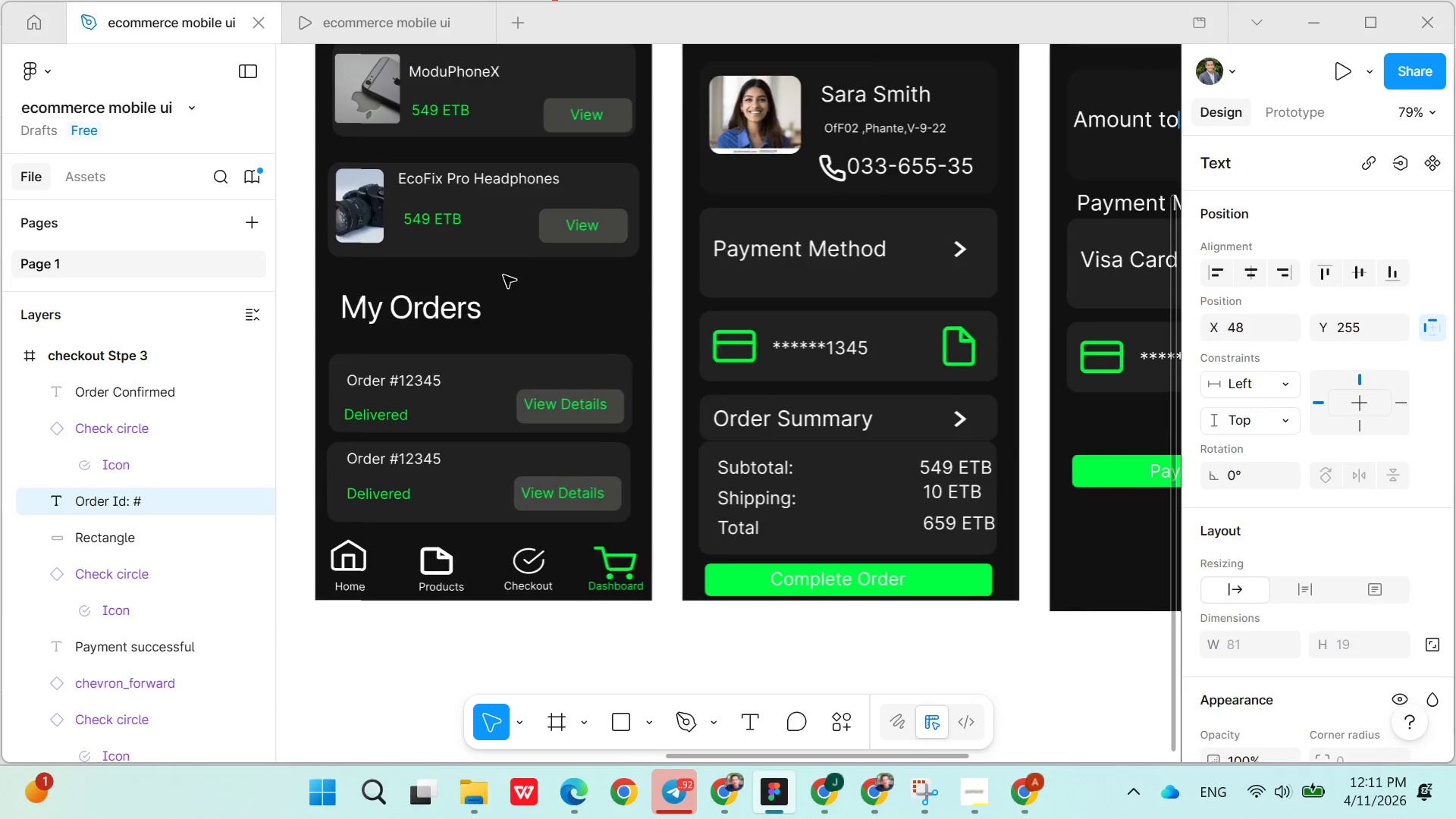 
wait(5.45)
 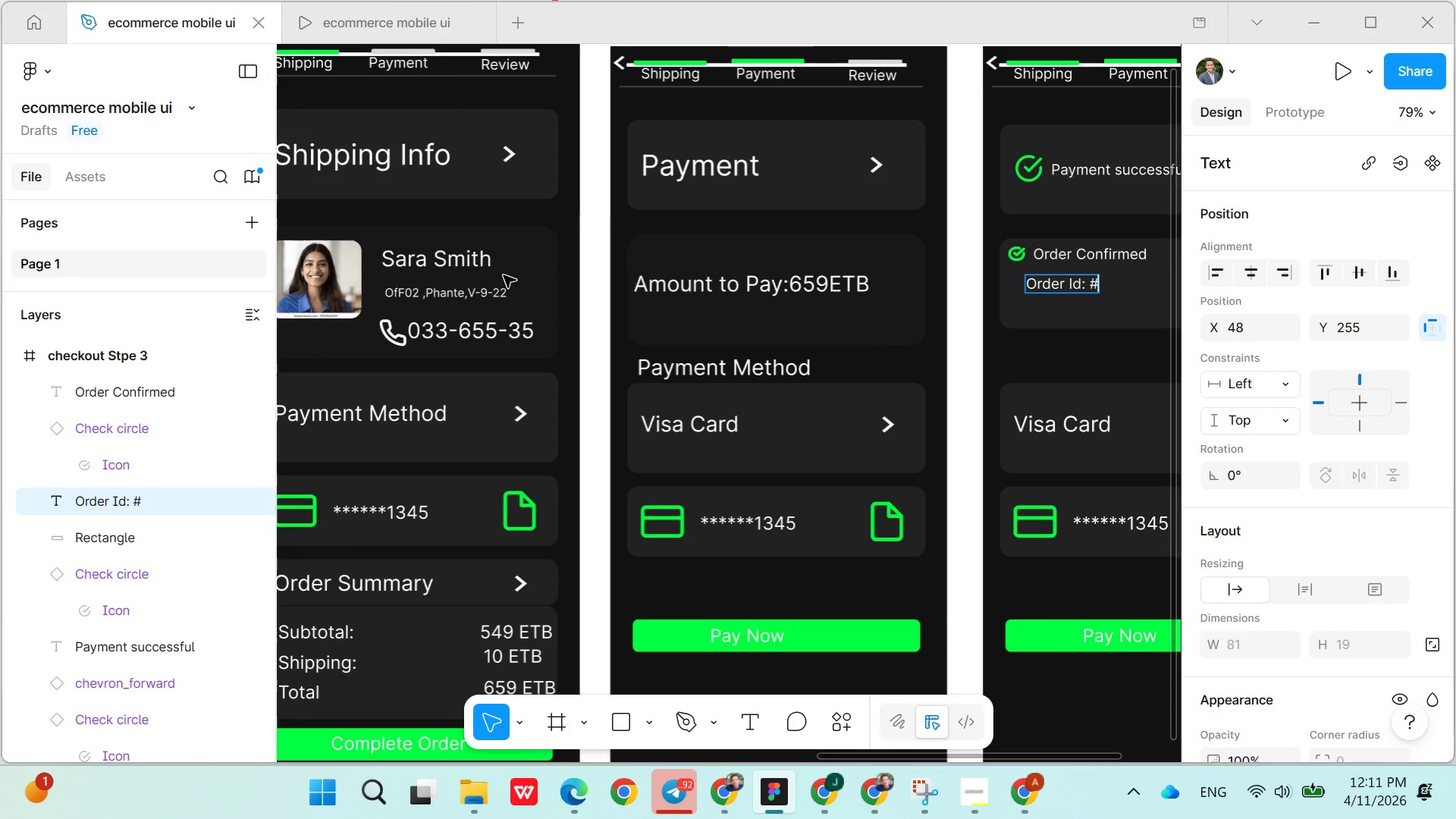 
double_click([544, 378])
 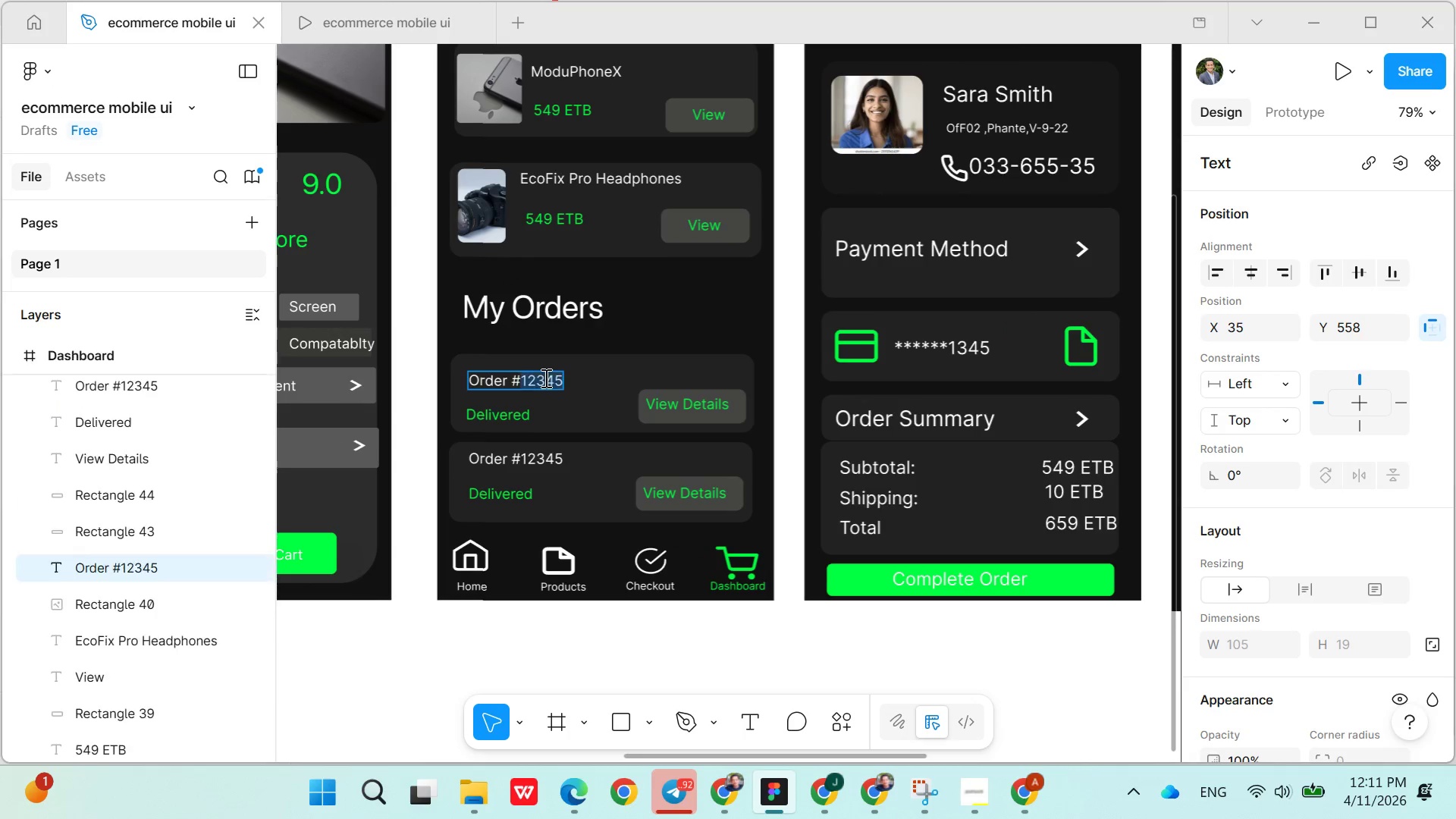 
triple_click([544, 378])
 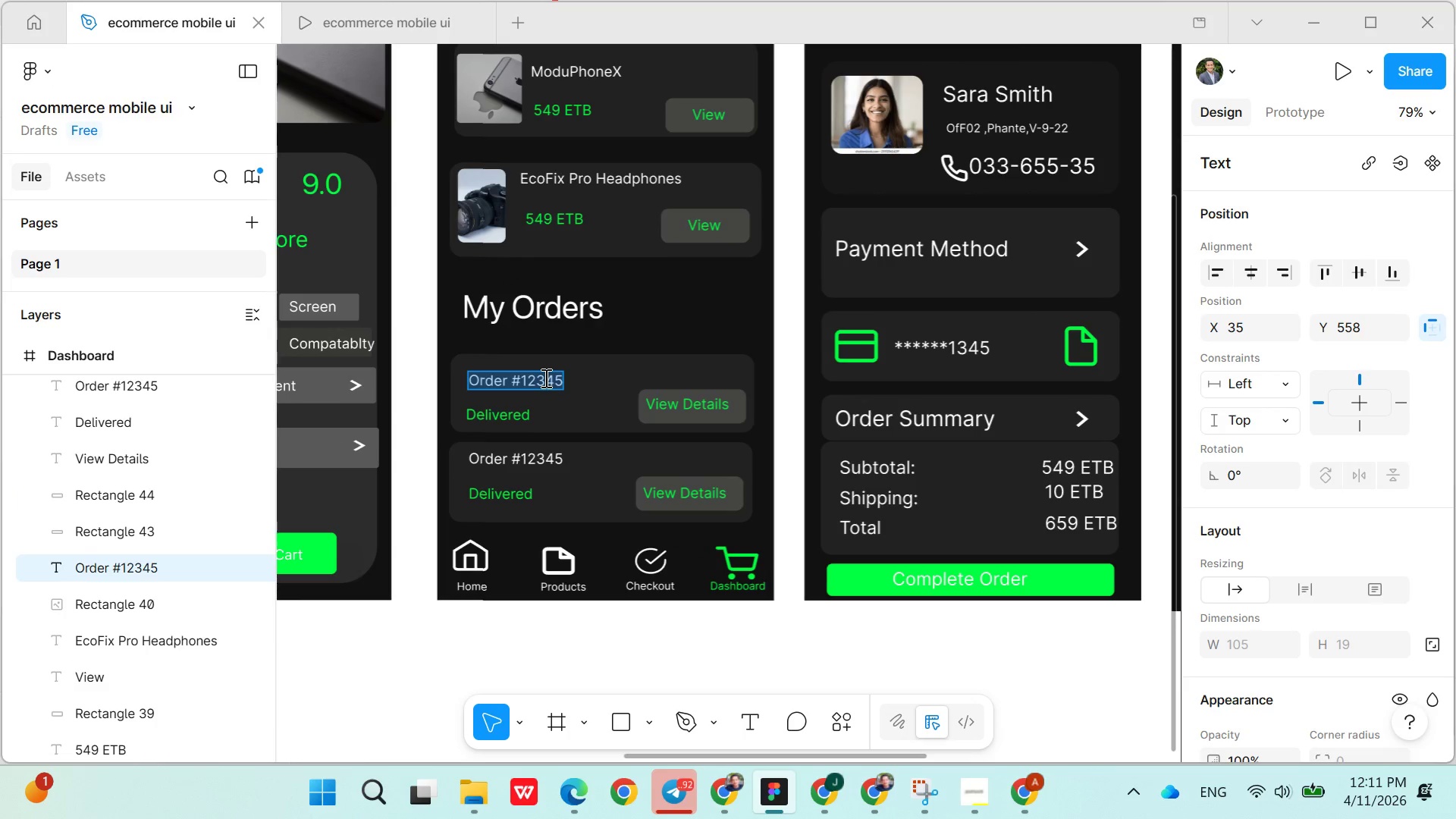 
double_click([544, 378])
 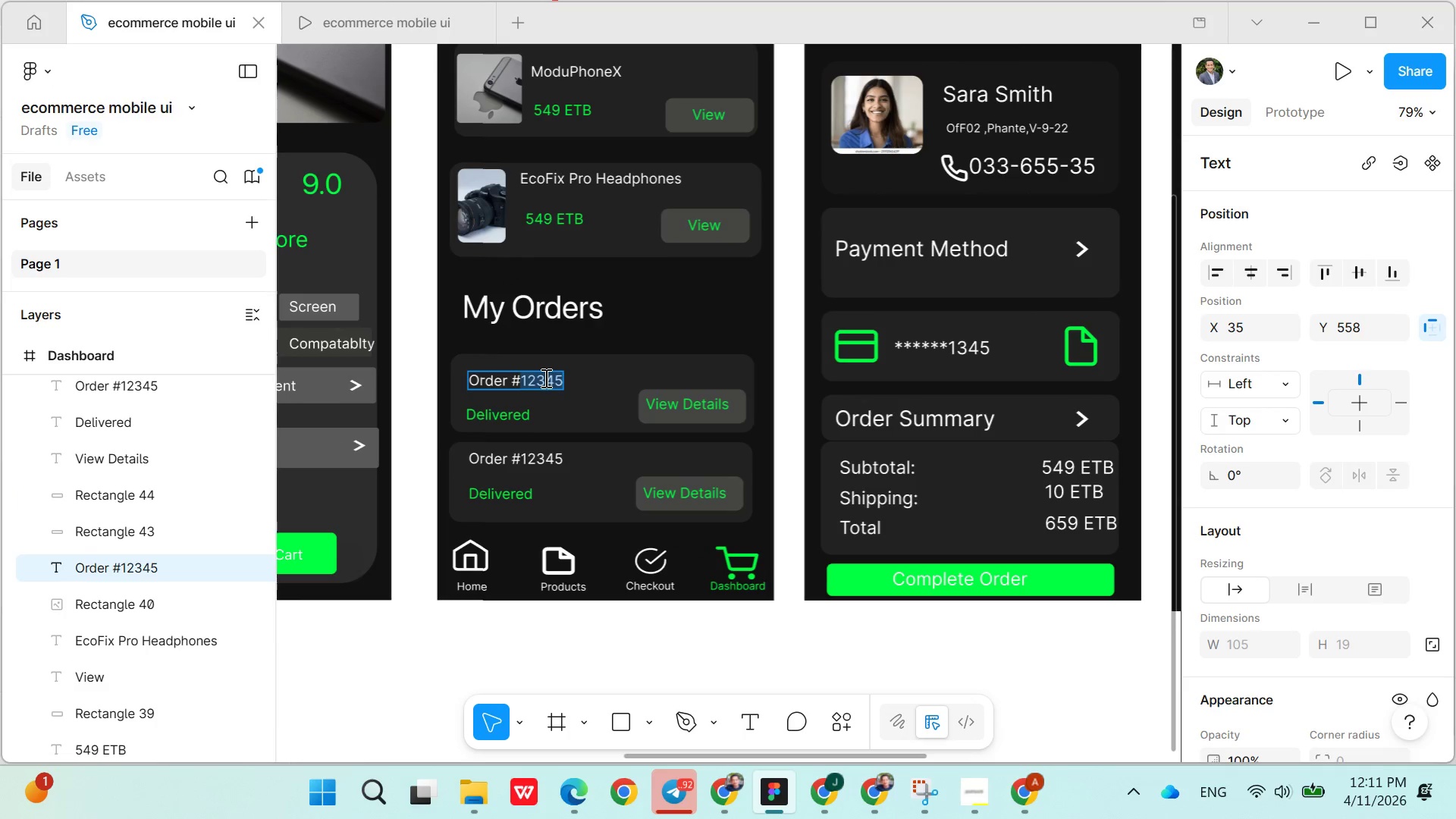 
key(Control+C)
 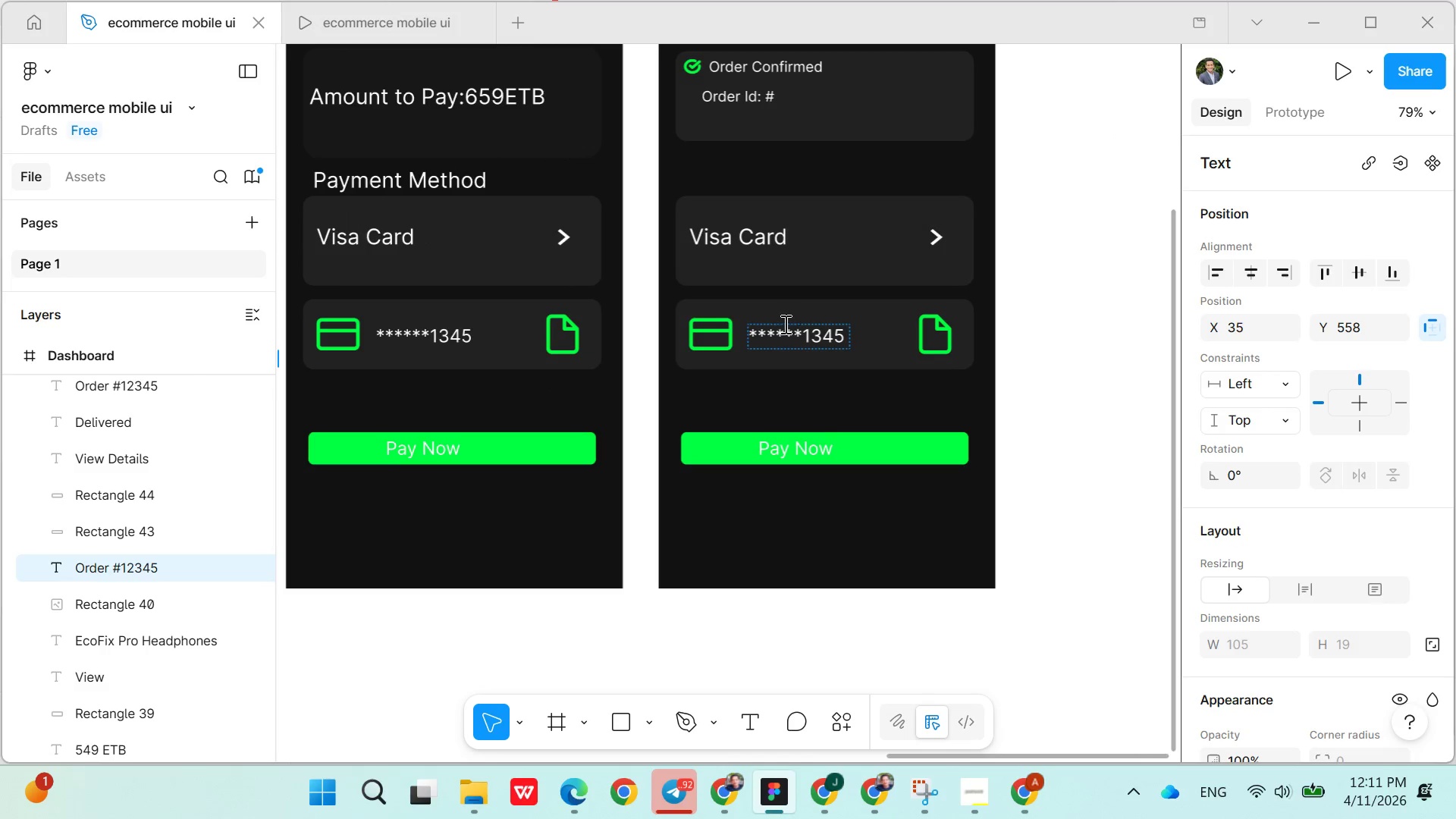 
left_click([796, 281])
 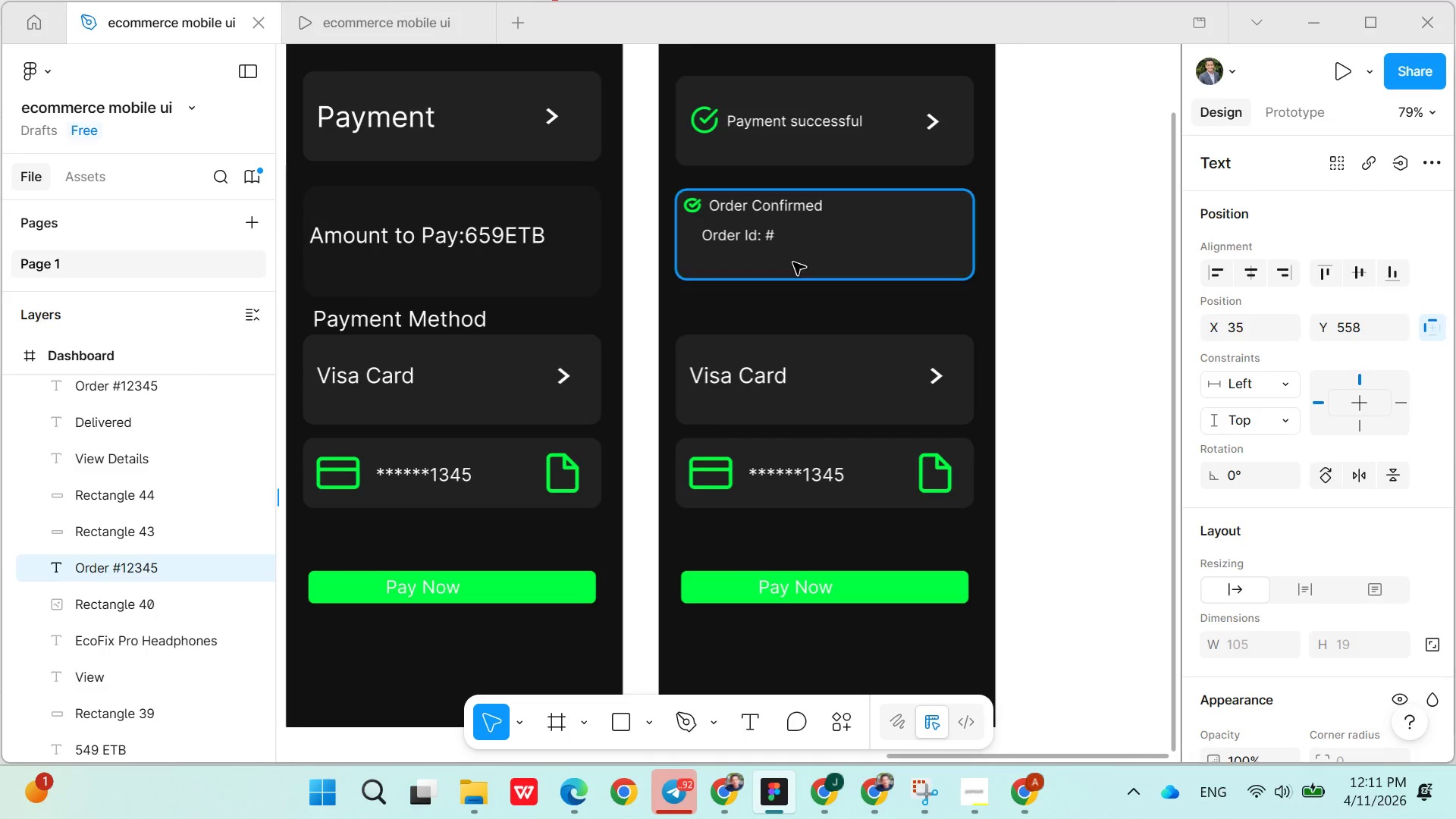 
double_click([785, 234])
 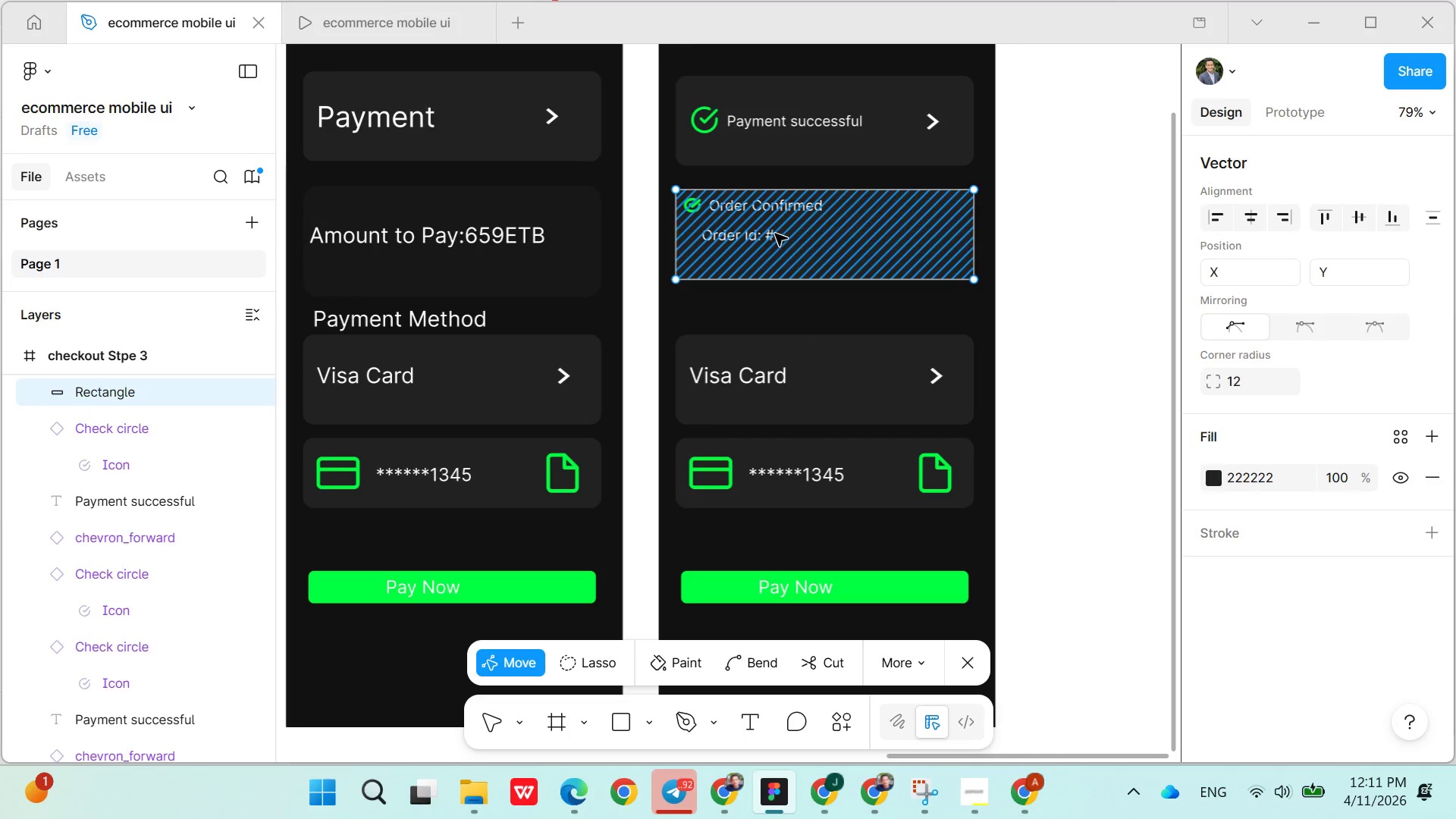 
double_click([775, 234])
 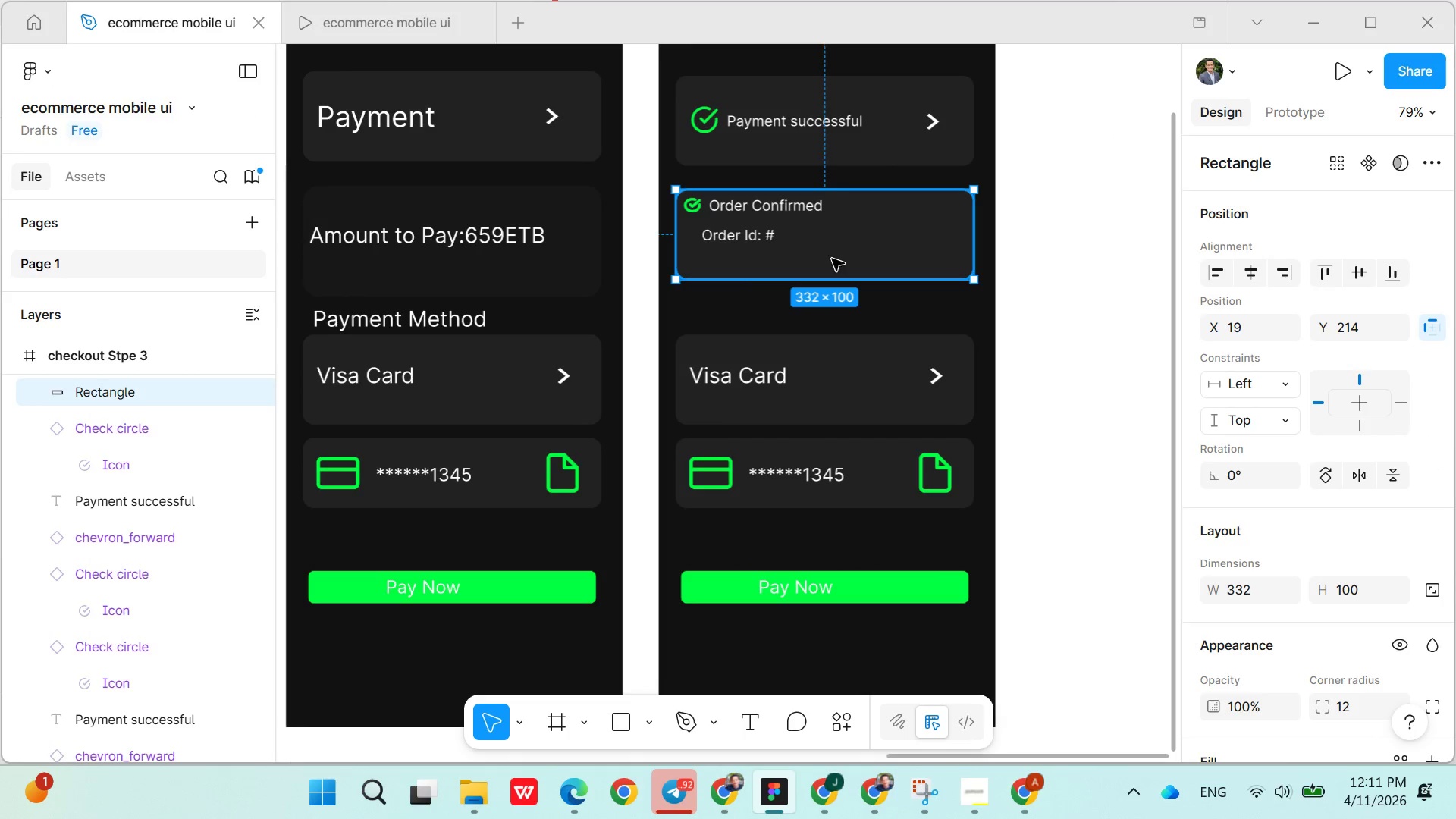 
left_click([767, 232])
 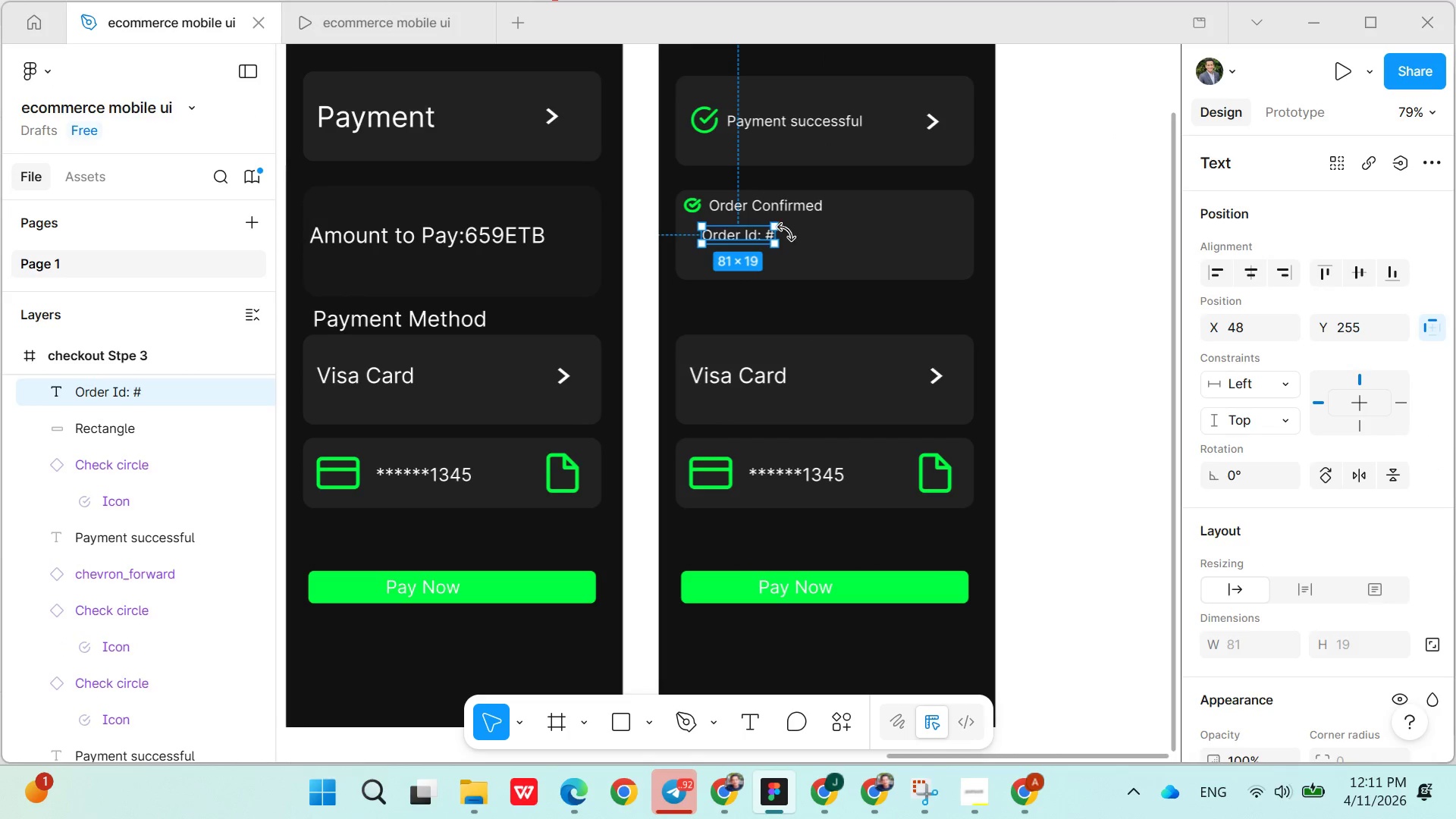 
left_click_drag(start_coordinate=[779, 235], to_coordinate=[896, 234])
 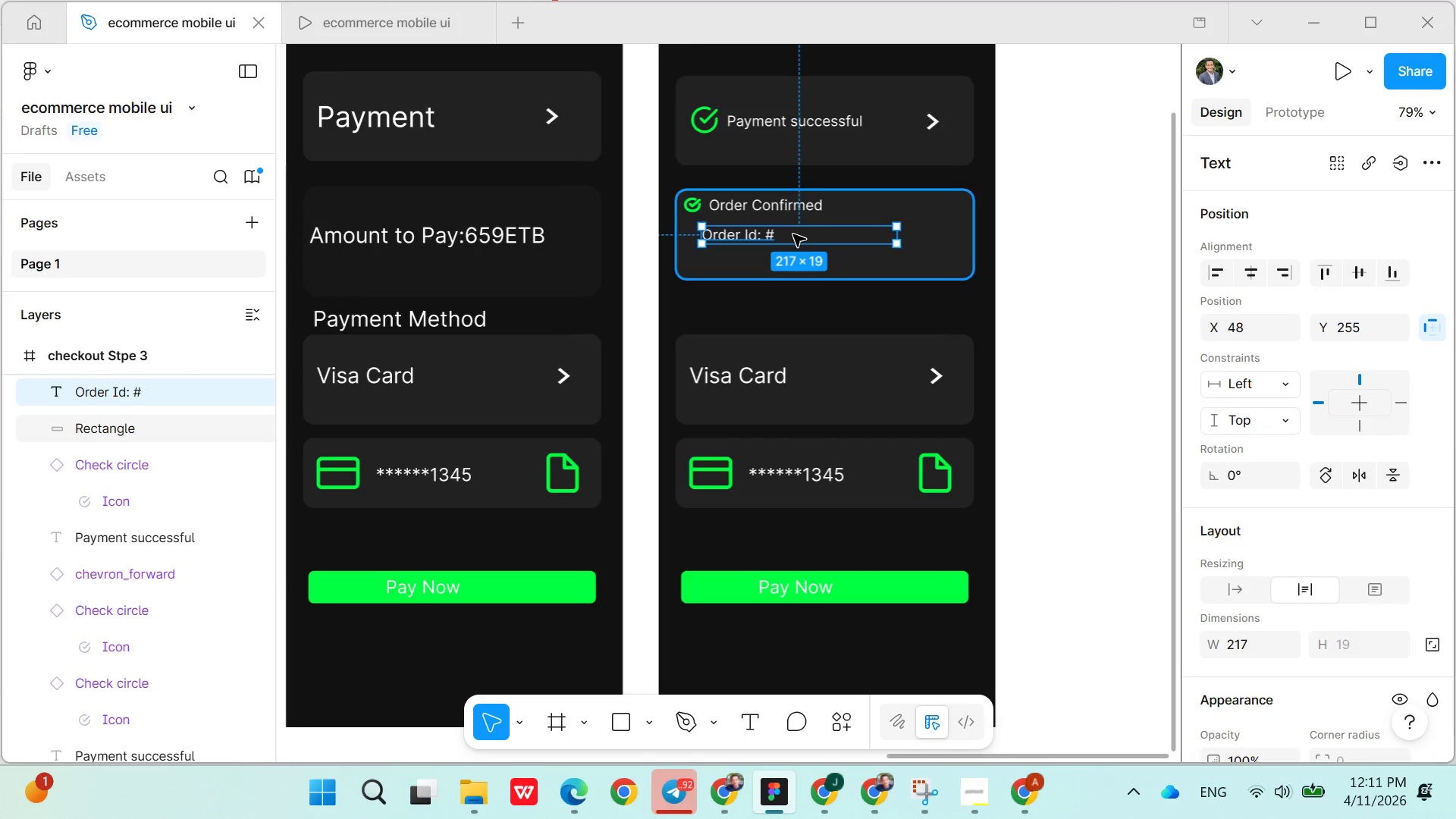 
double_click([793, 234])
 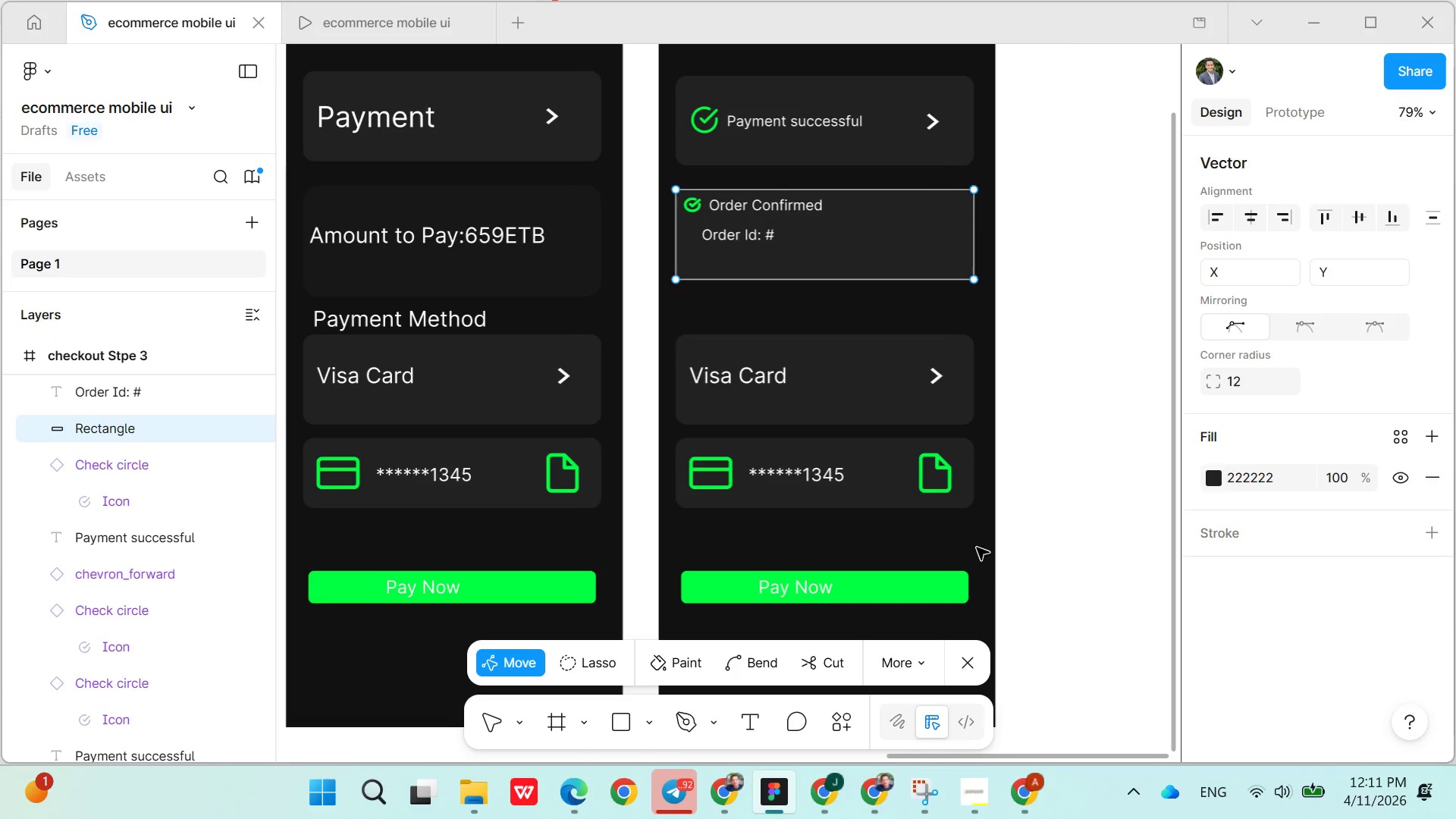 
left_click([965, 657])
 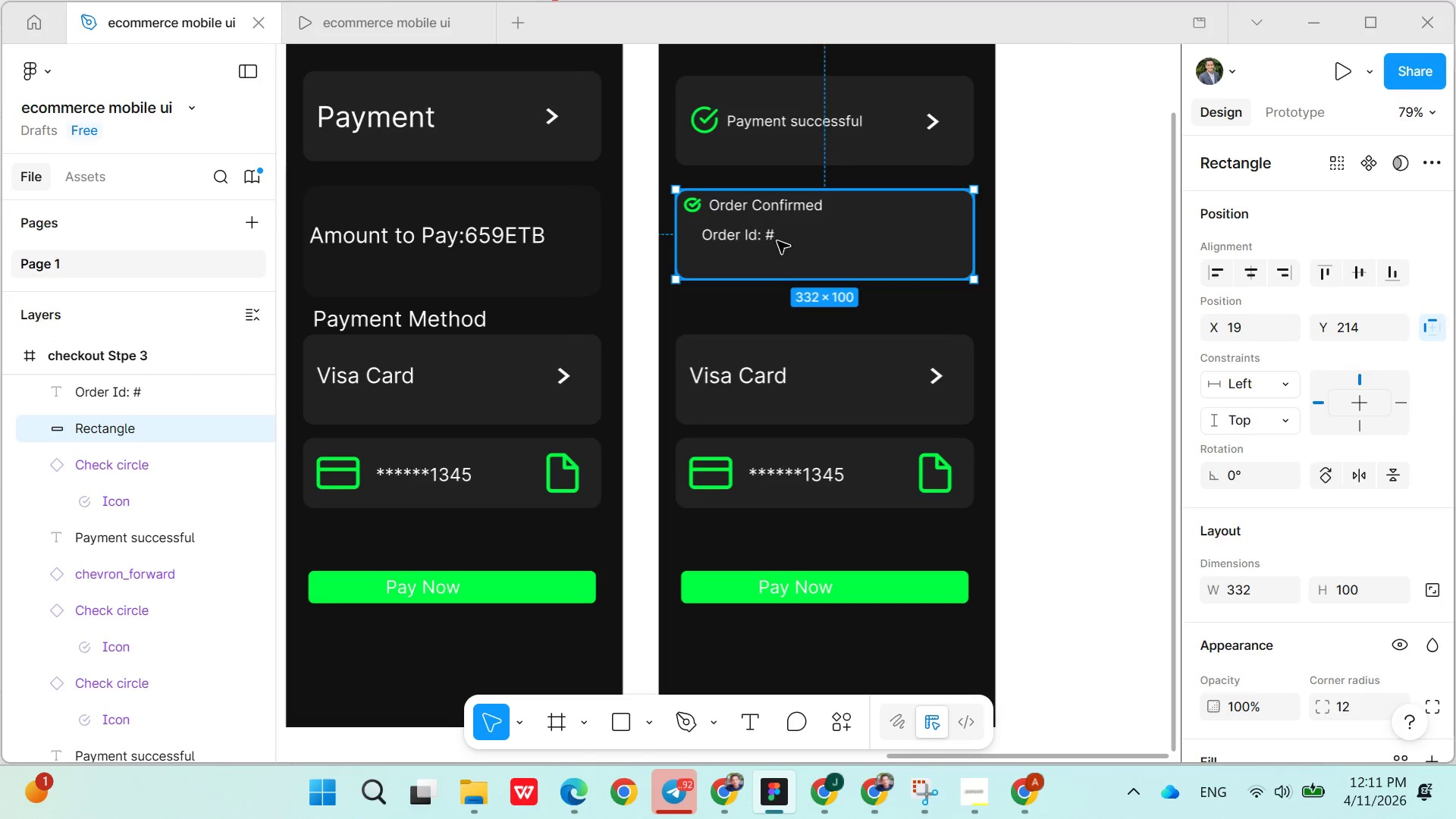 
left_click([774, 231])
 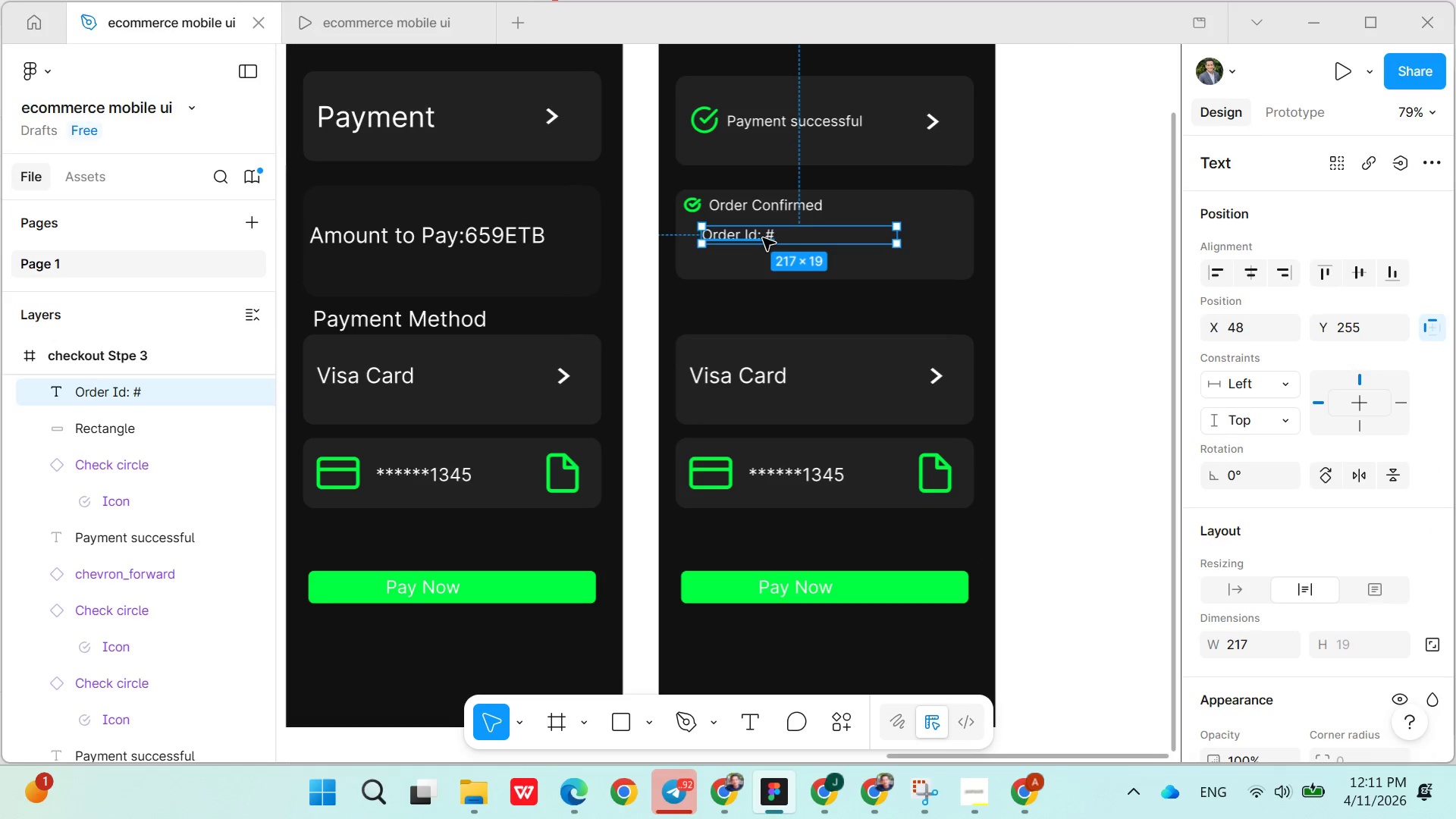 
double_click([763, 238])
 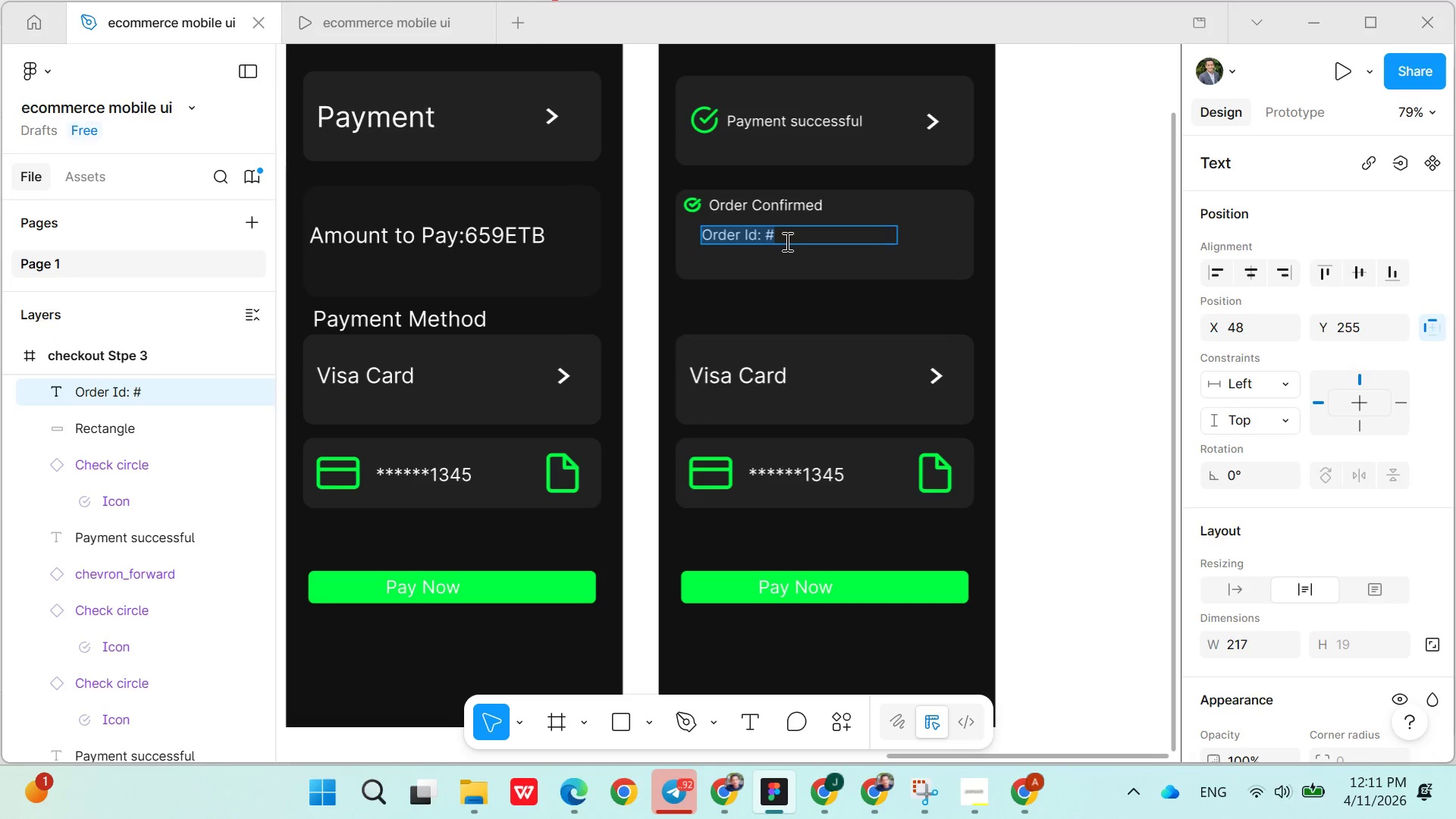 
left_click([787, 241])
 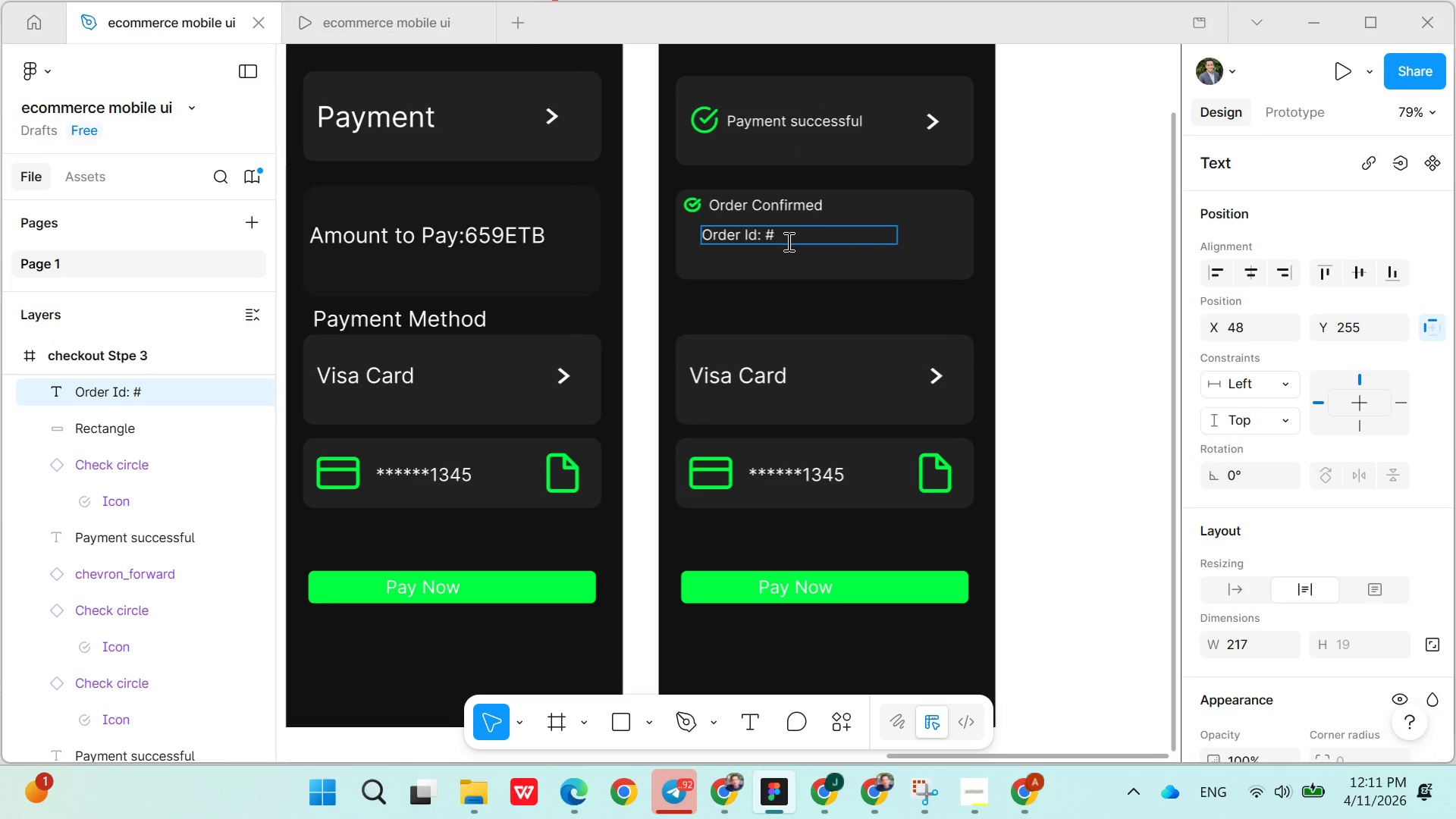 
type(1345)
 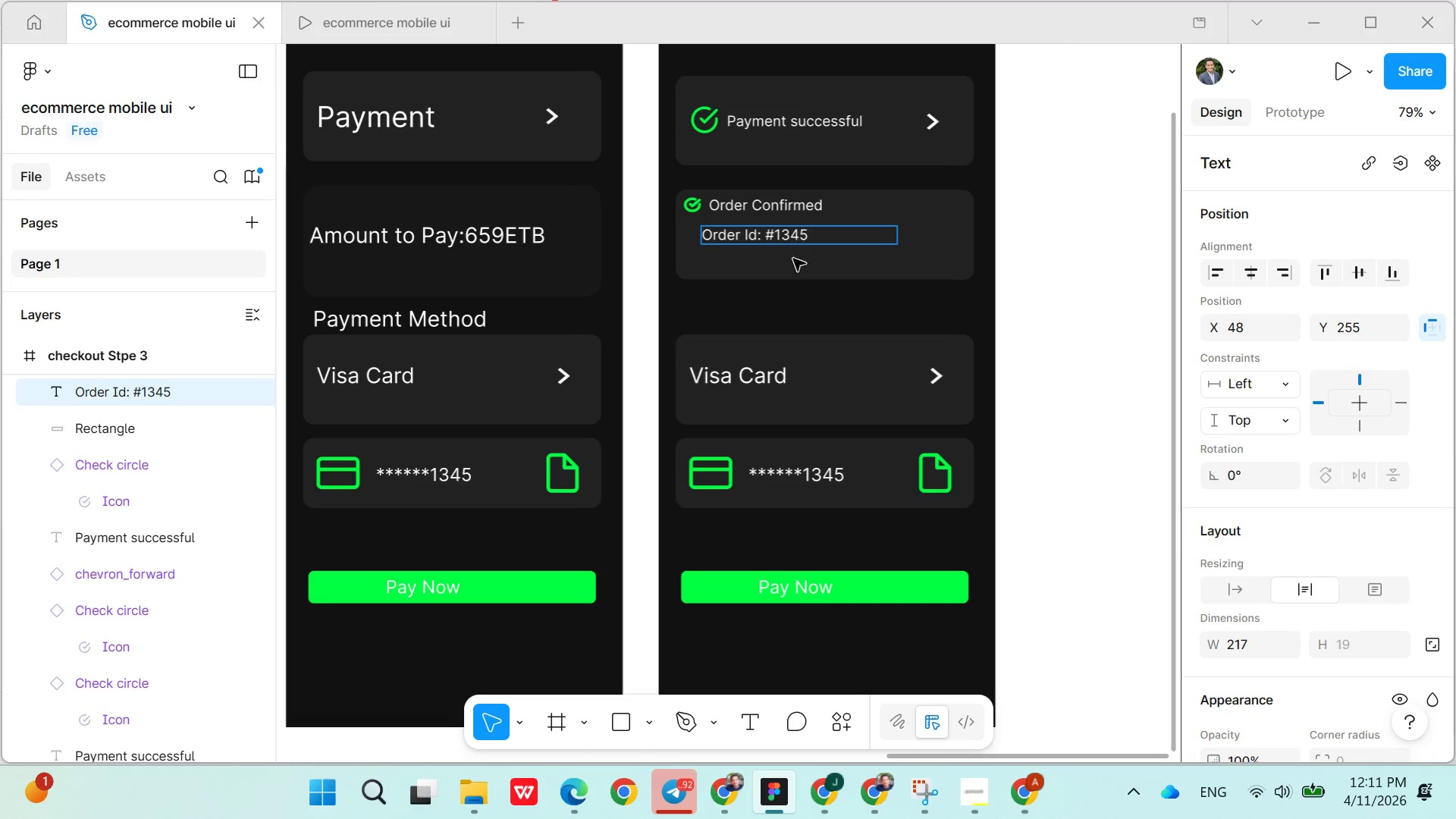 
left_click([771, 278])
 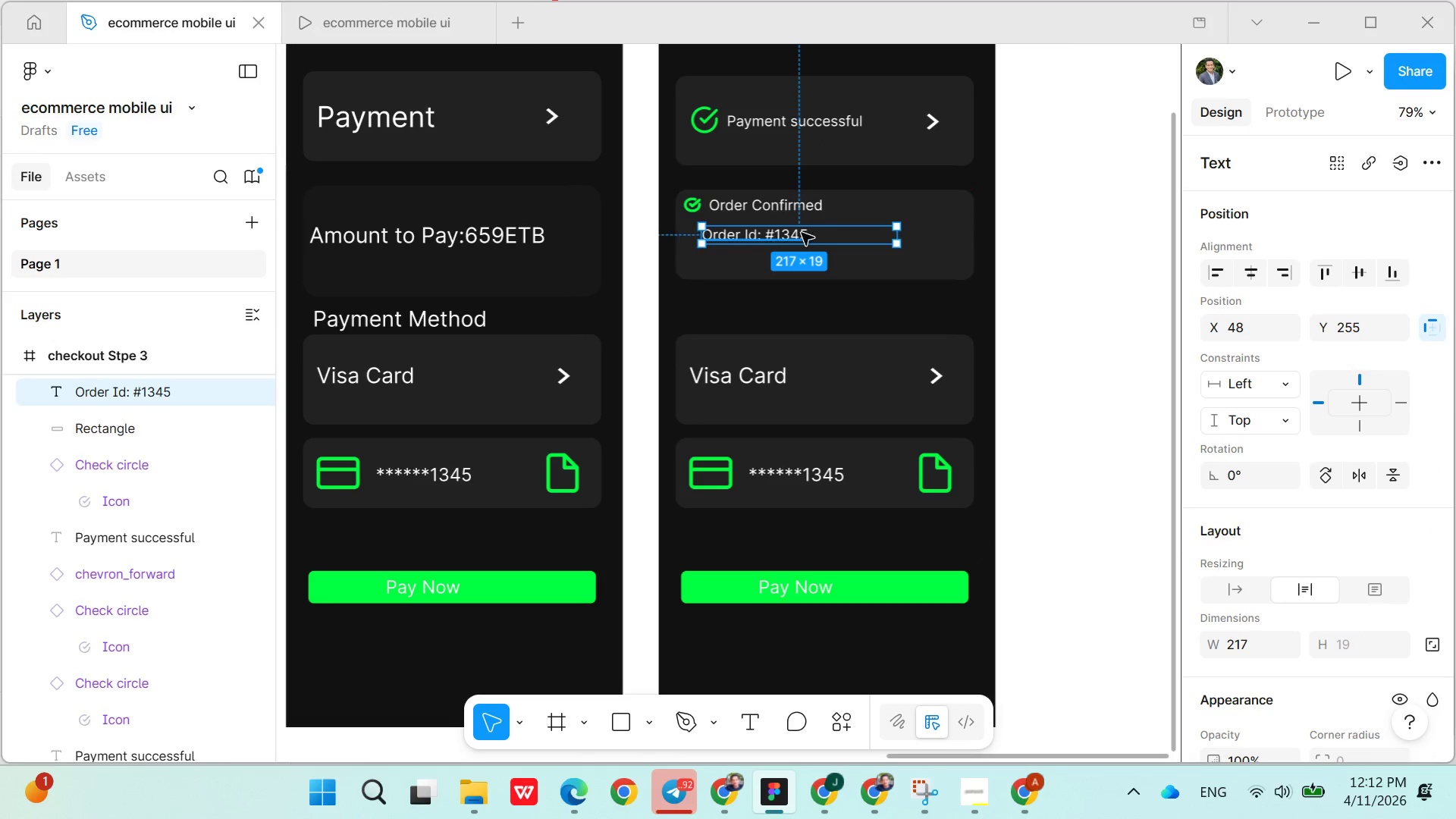 
double_click([794, 237])
 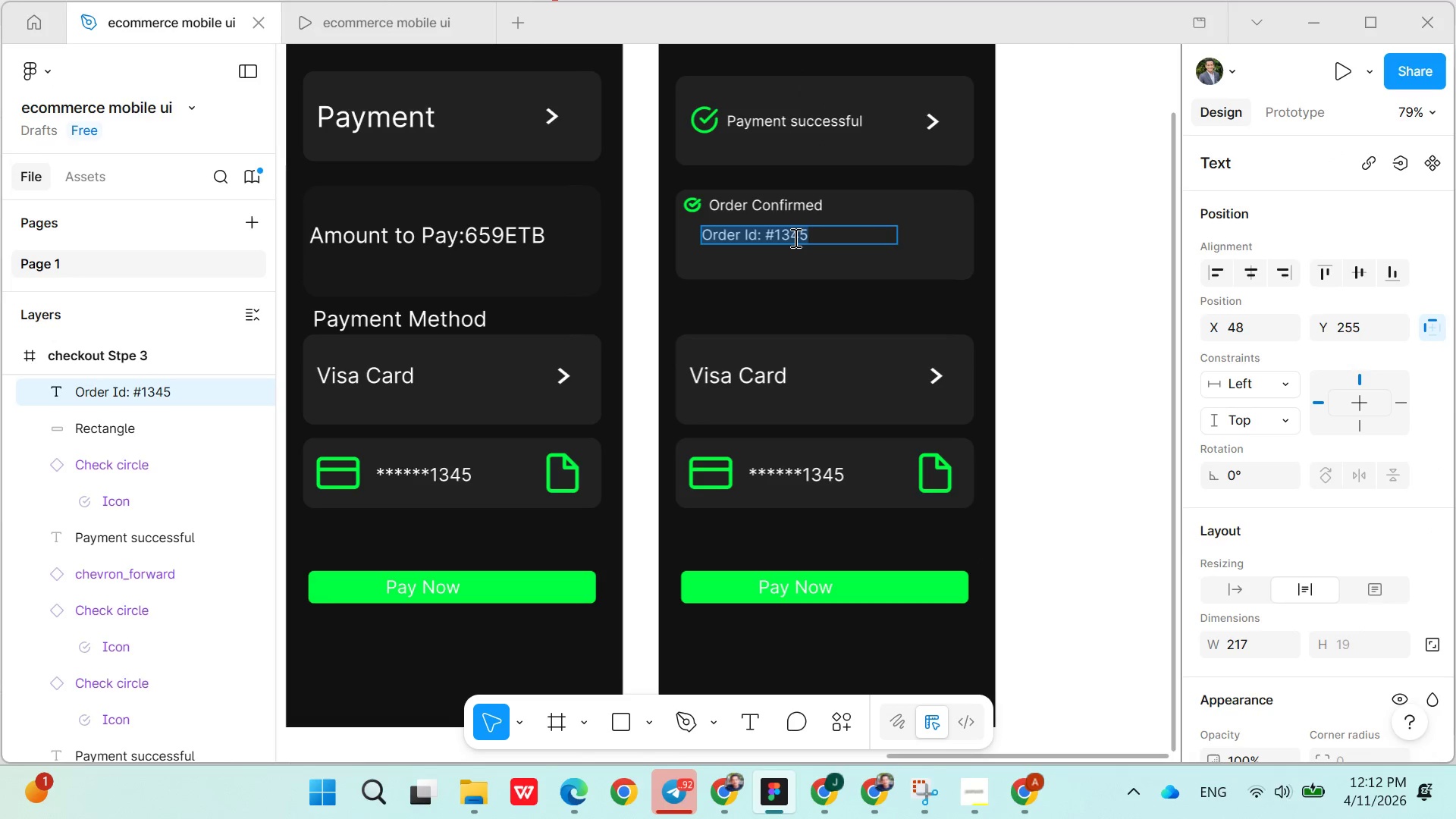 
triple_click([794, 237])
 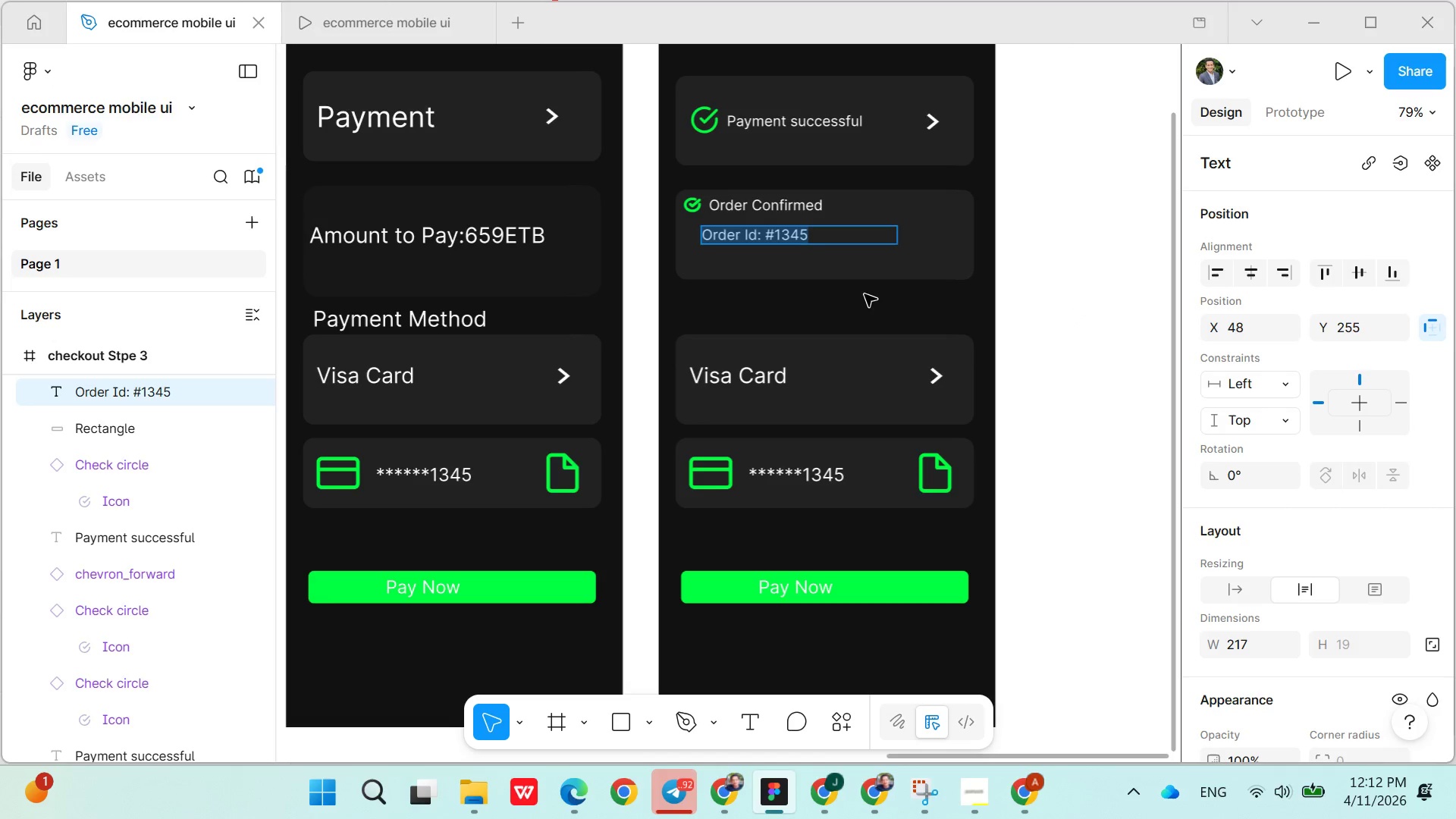 
left_click([836, 285])
 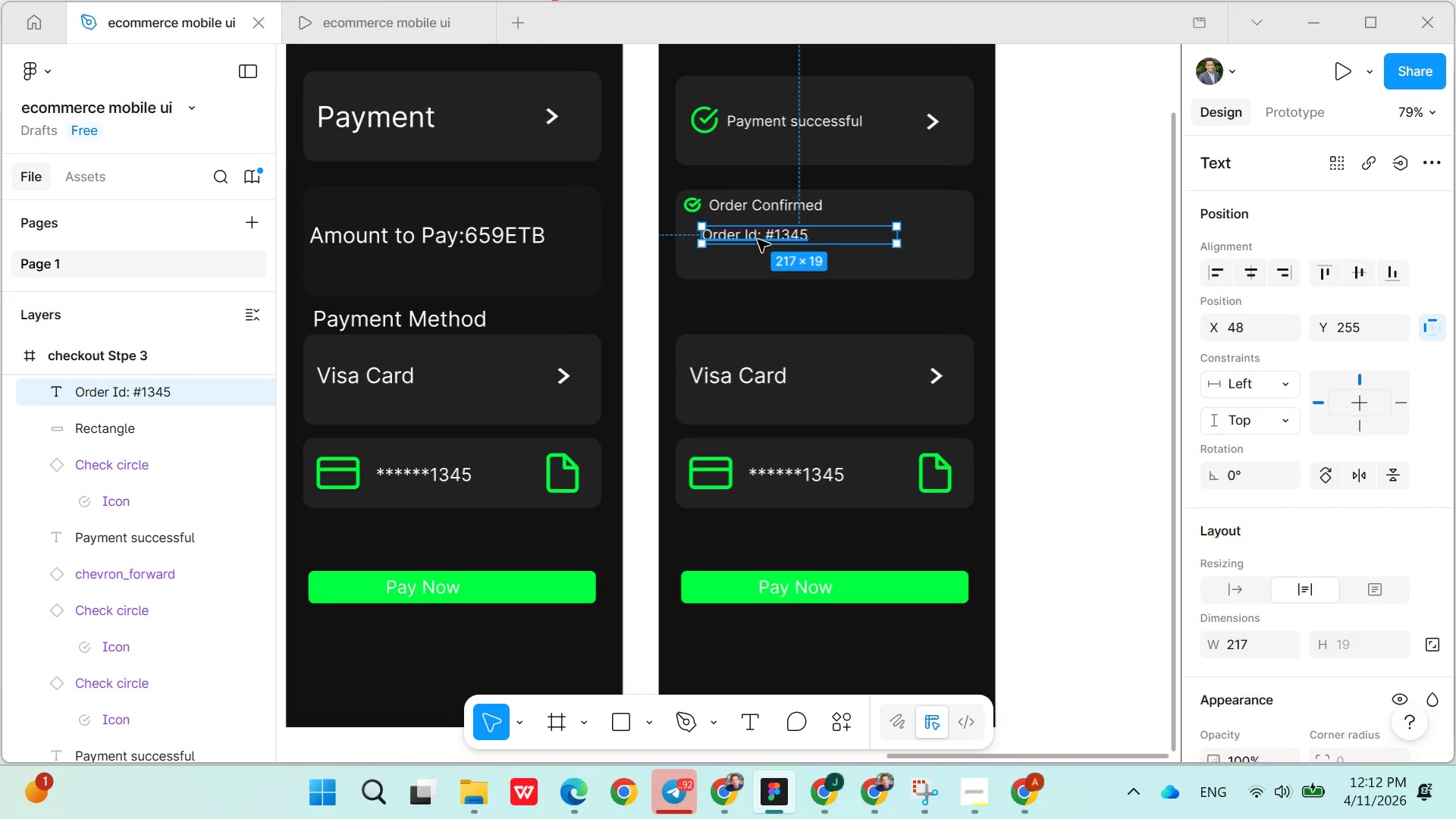 
left_click_drag(start_coordinate=[758, 240], to_coordinate=[789, 237])
 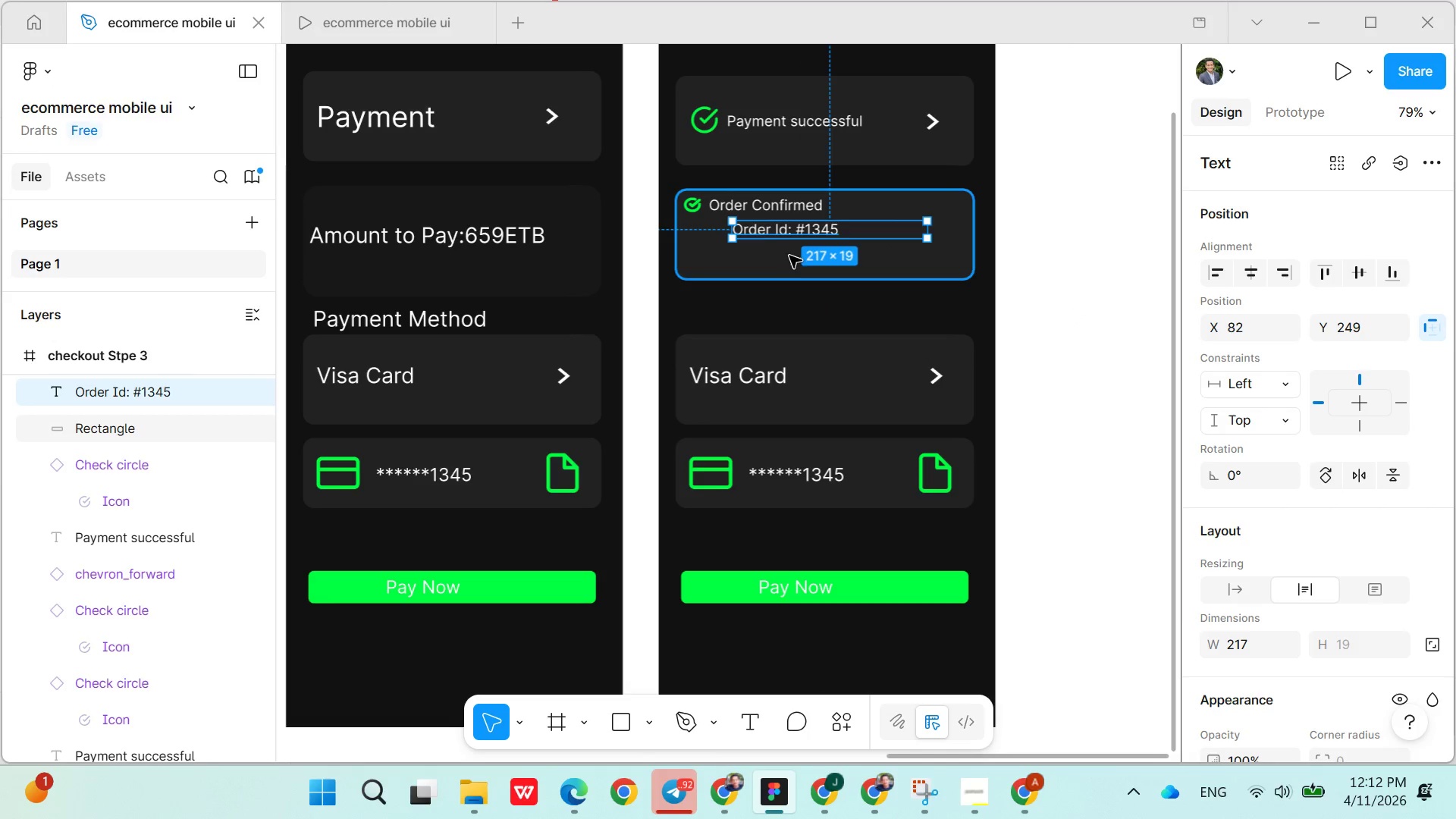 
left_click([782, 261])
 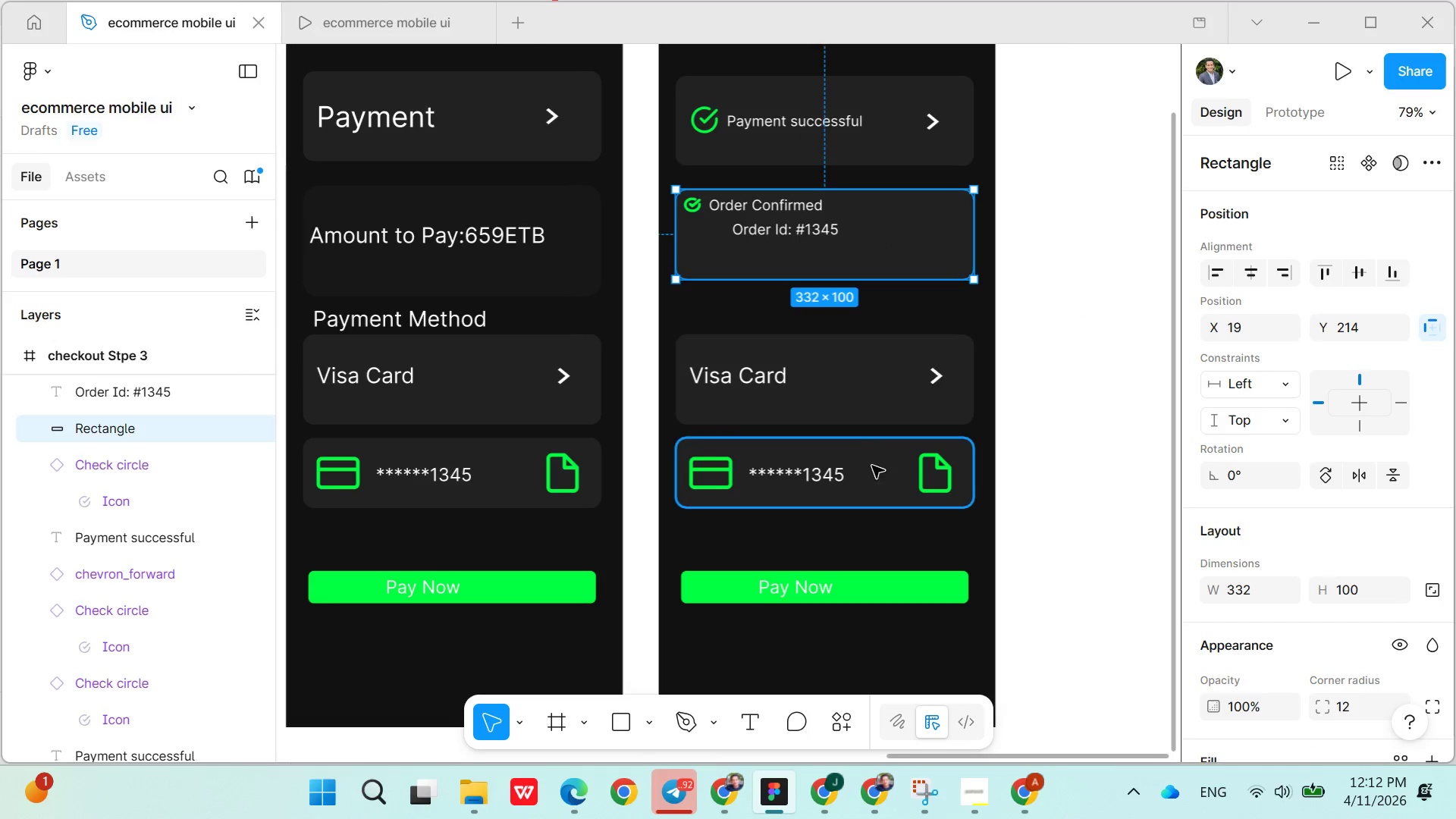 
left_click([847, 386])
 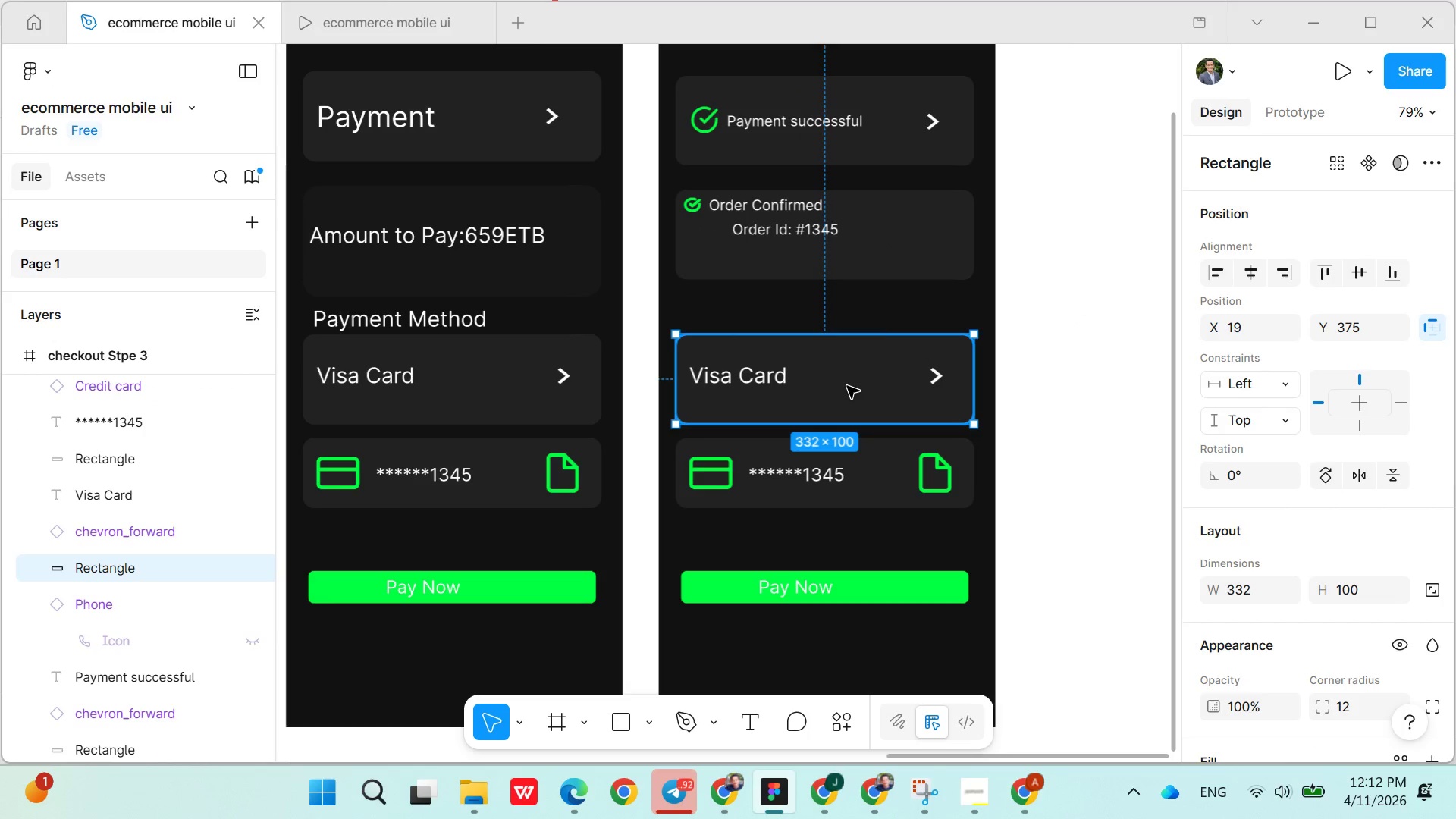 
key(Control+X)
 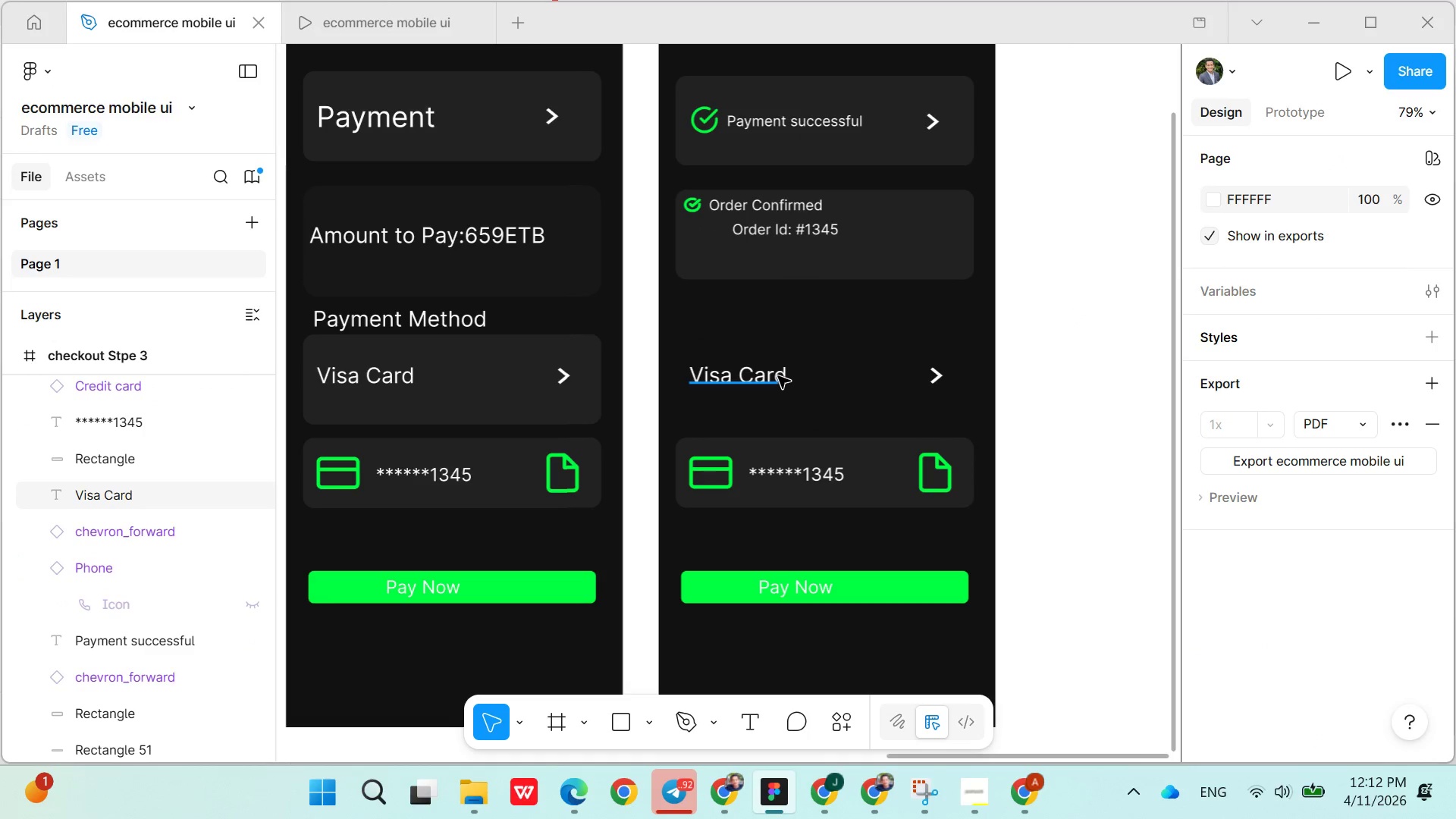 
left_click([776, 376])
 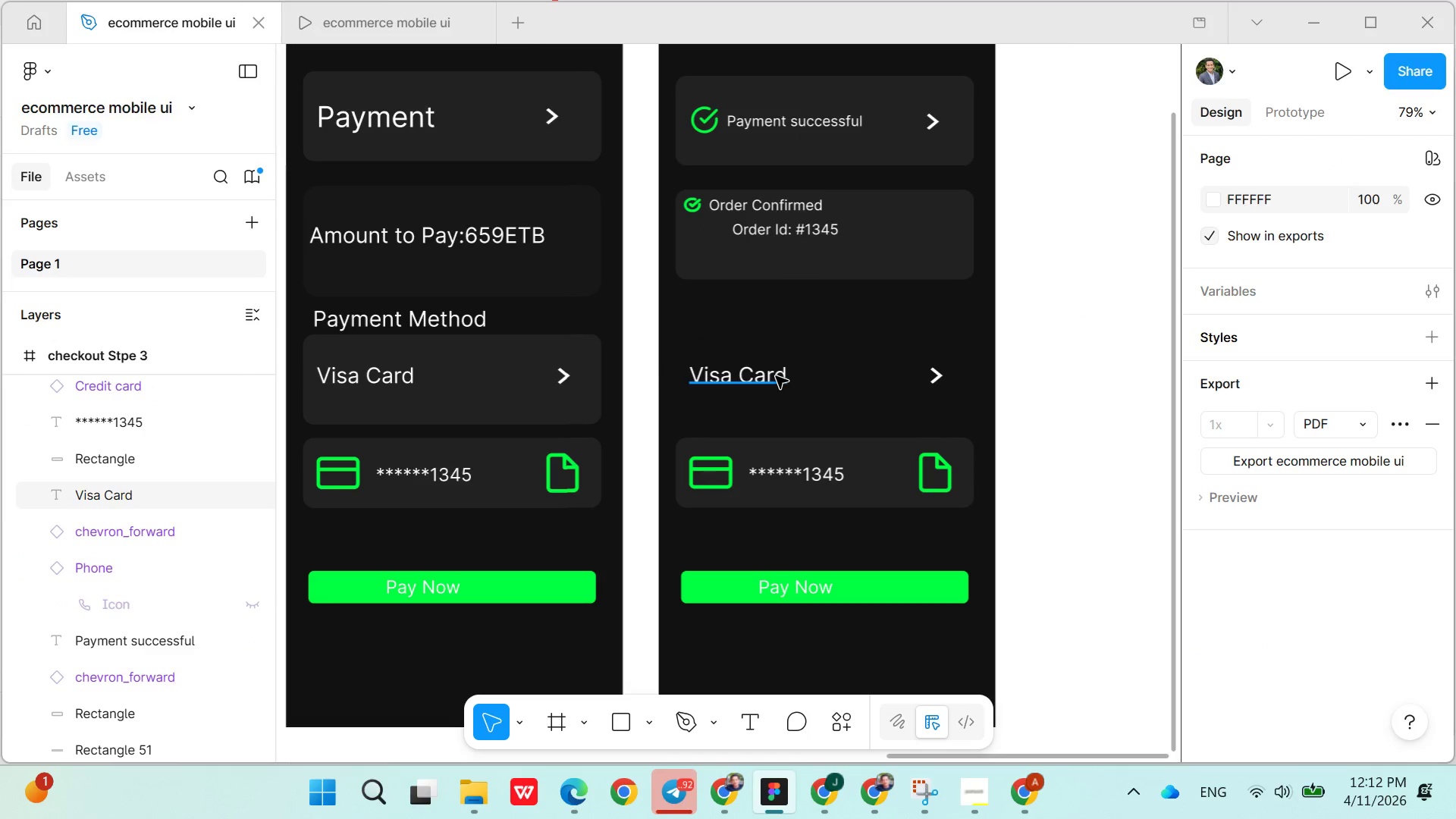 
key(Control+X)
 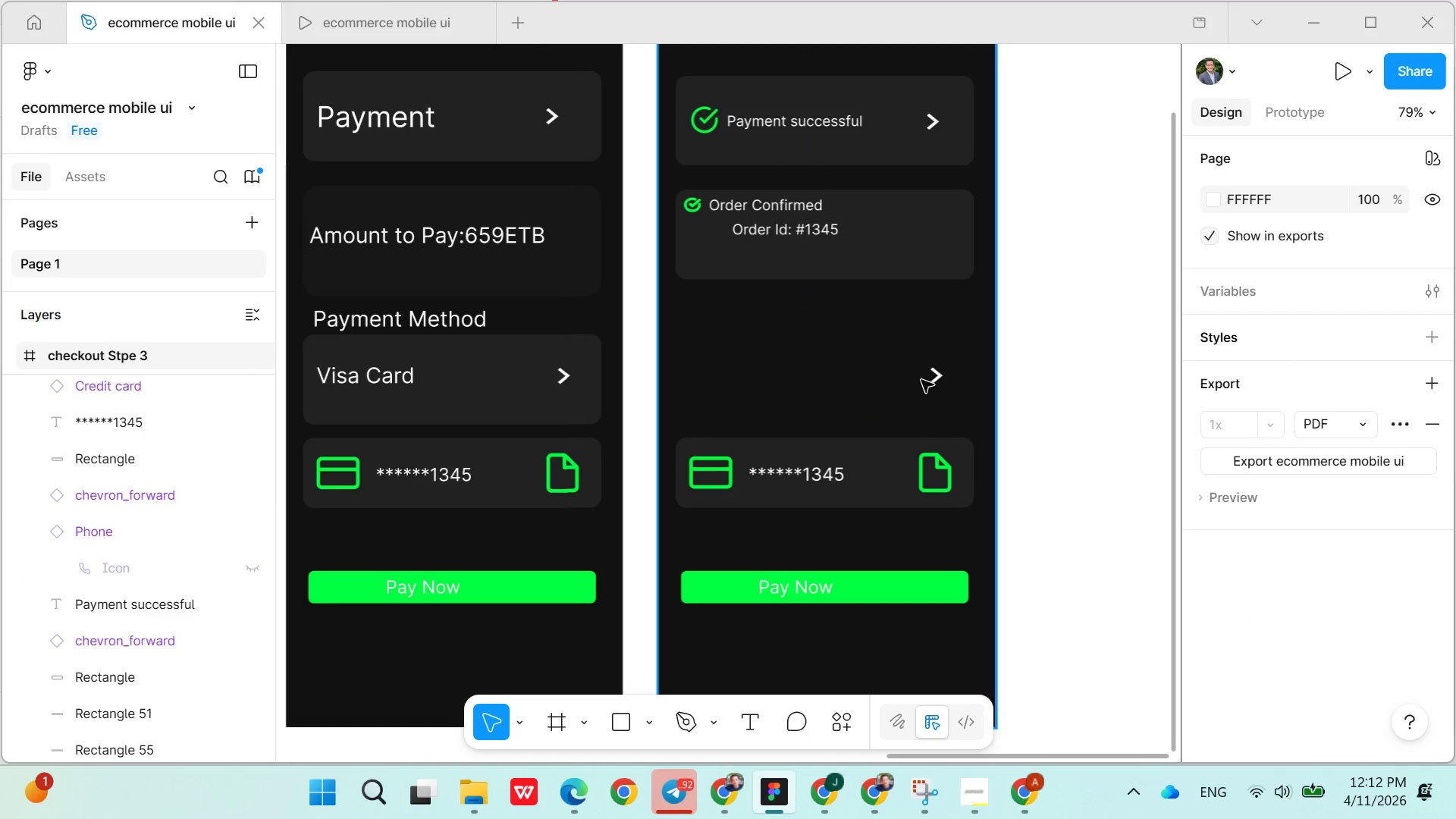 
left_click([927, 380])
 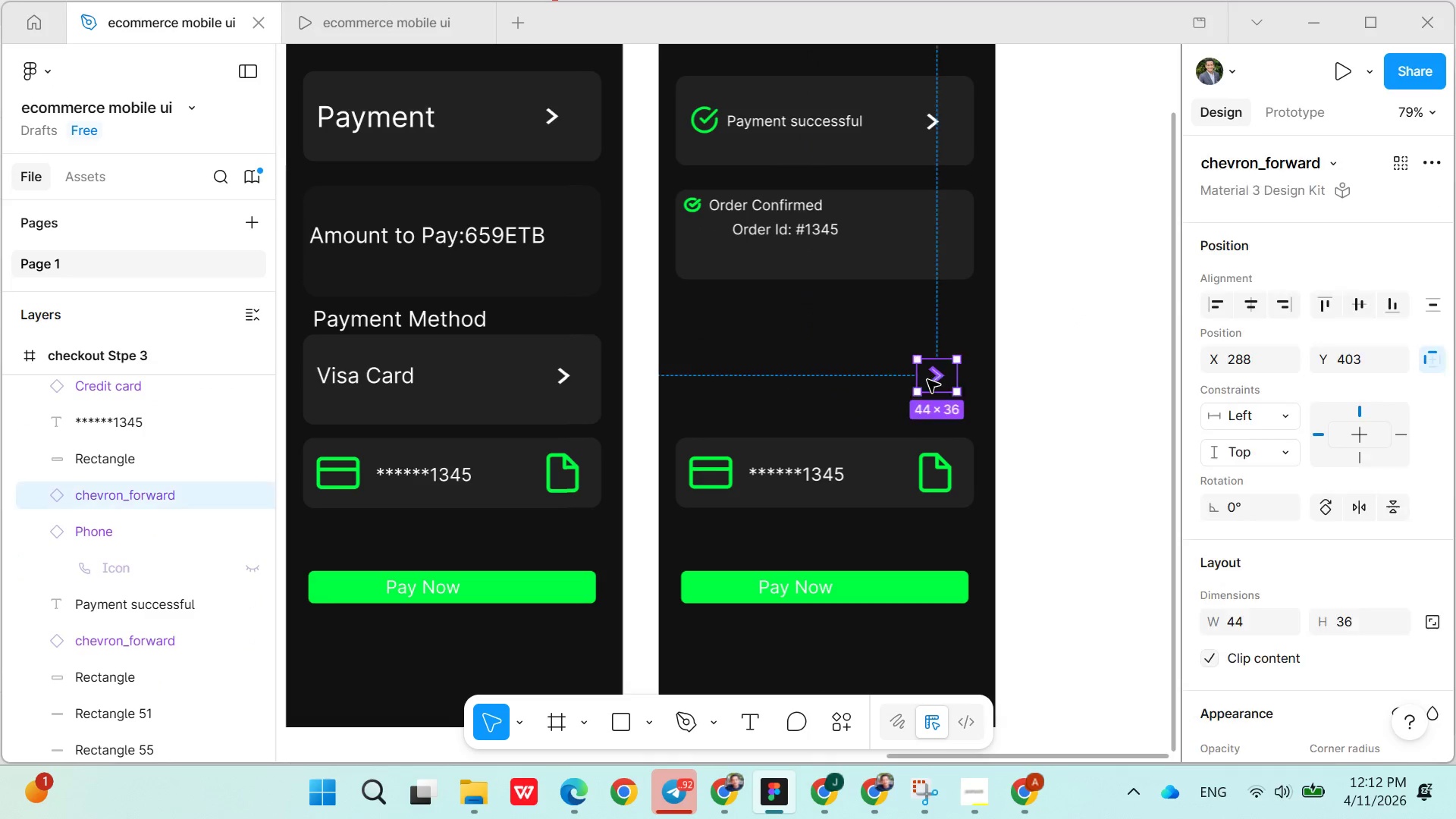 
key(Control+X)
 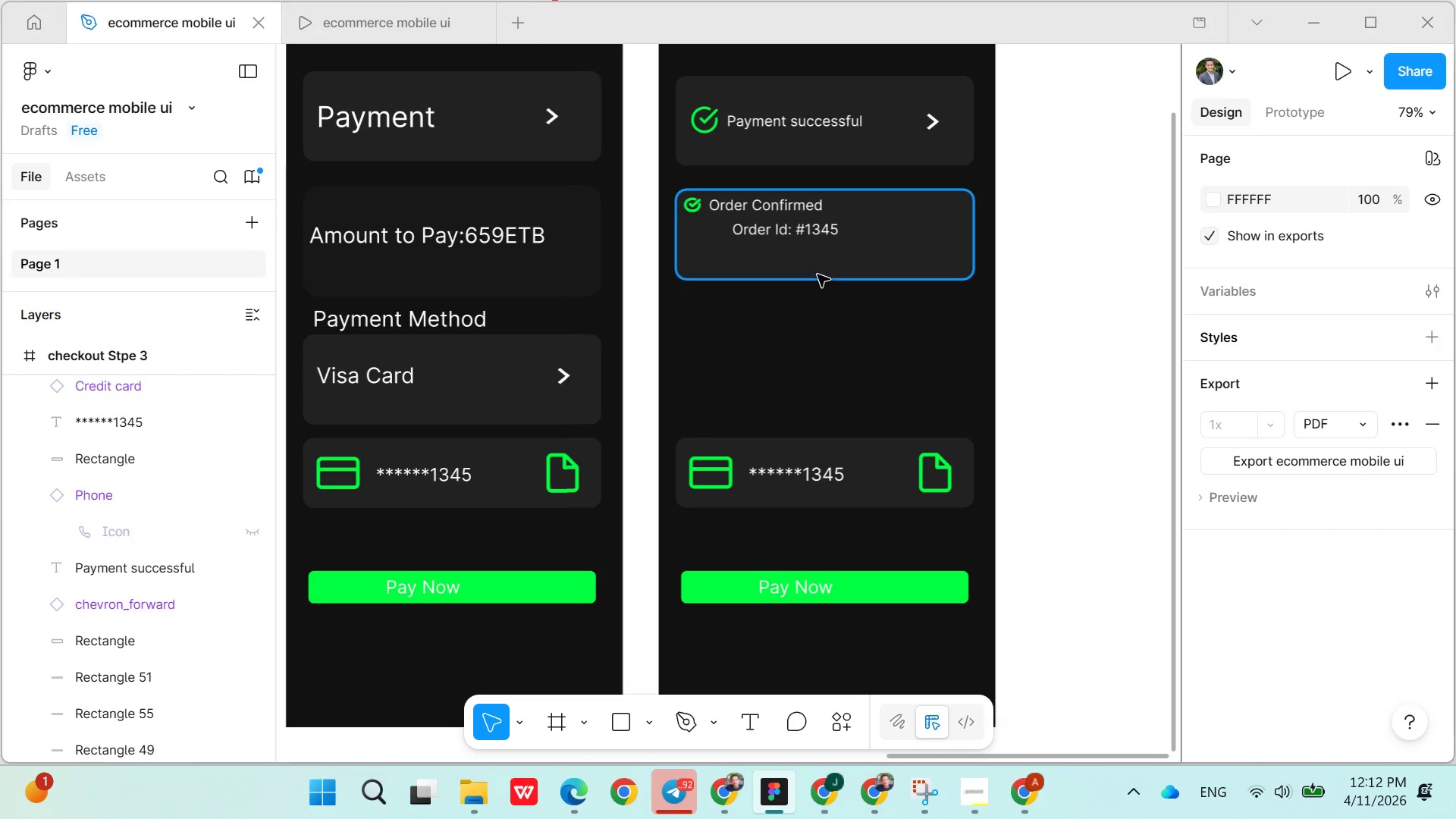 
left_click([808, 265])
 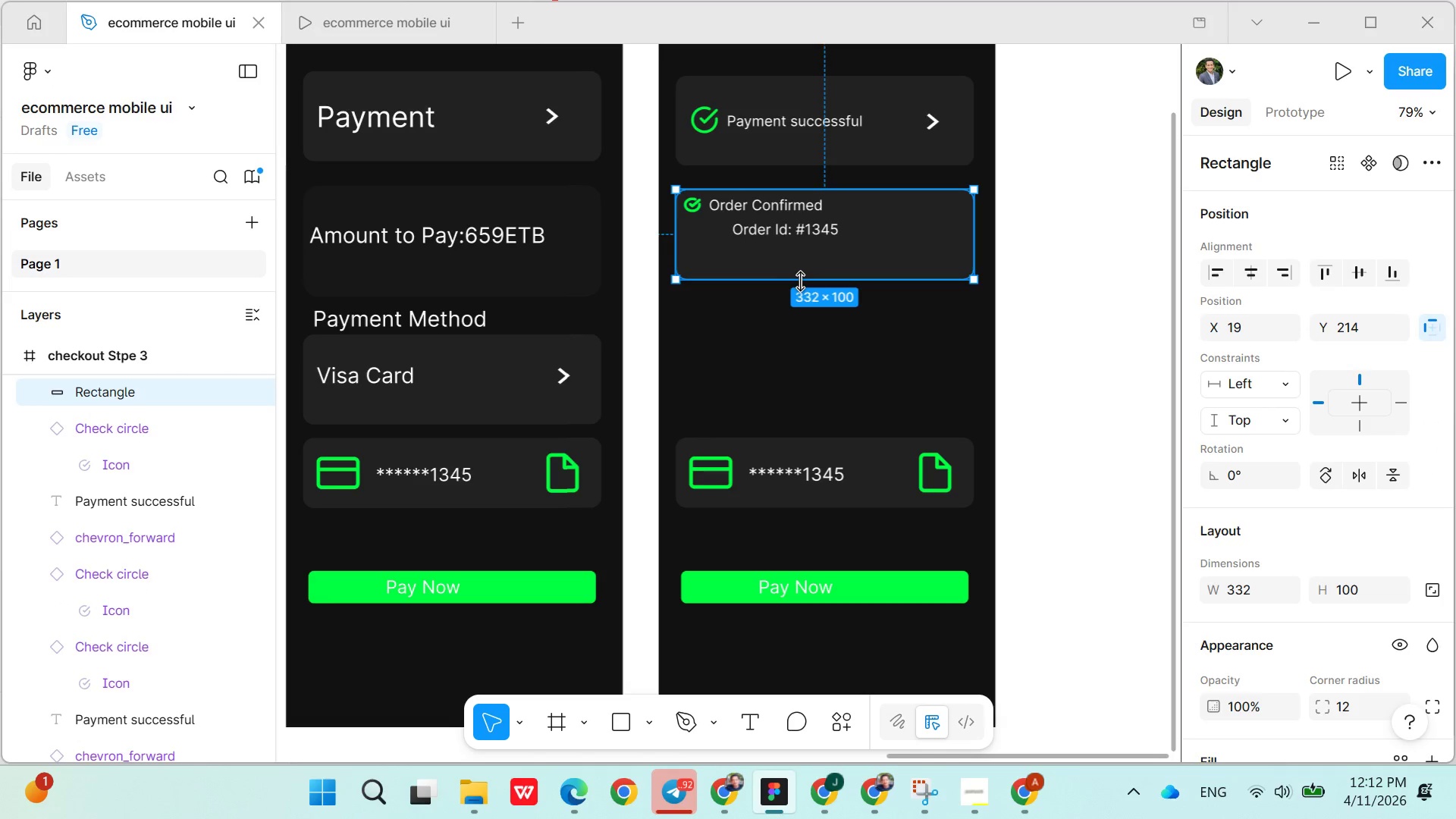 
left_click_drag(start_coordinate=[800, 281], to_coordinate=[811, 406])
 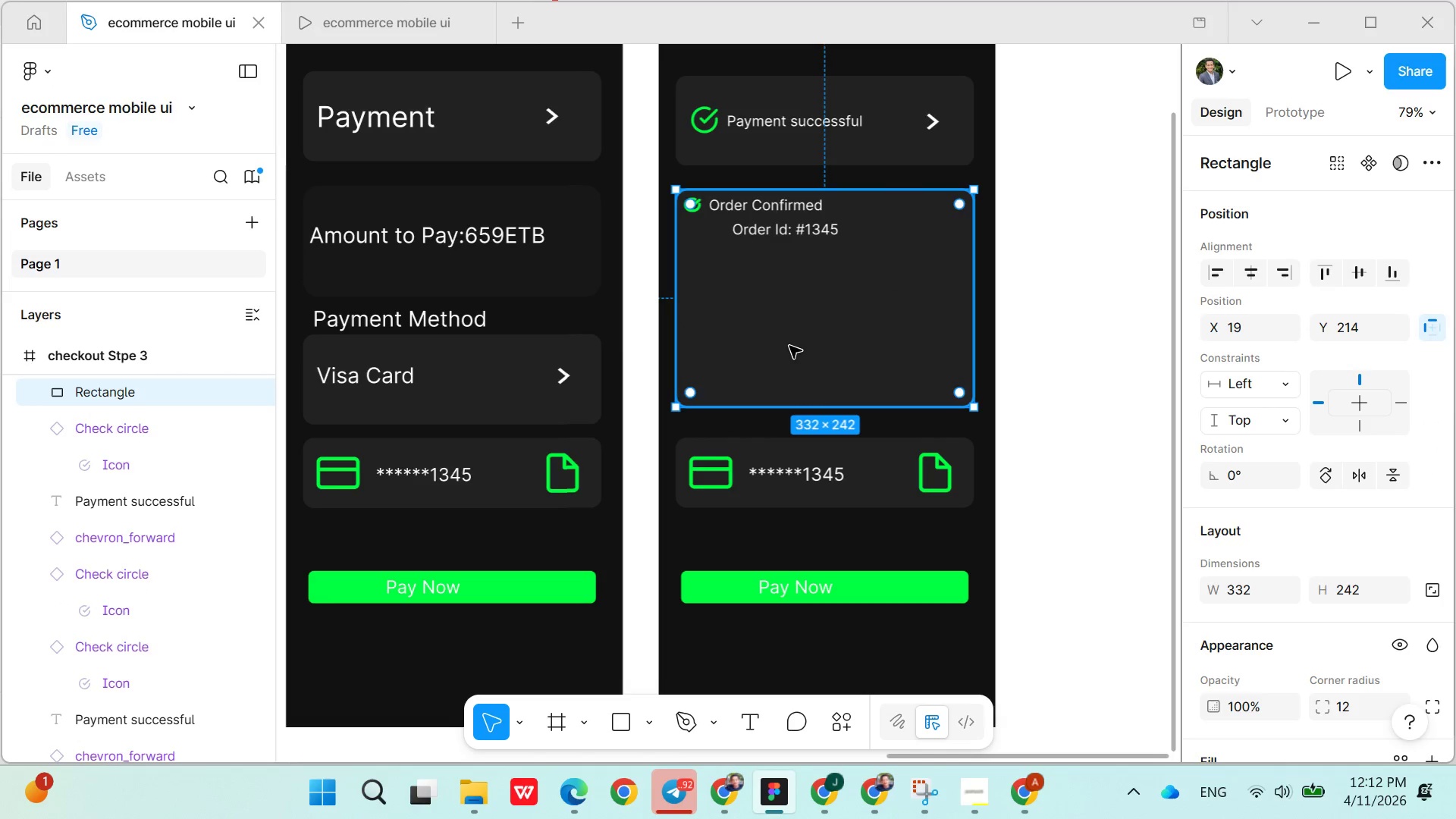 
left_click([784, 344])
 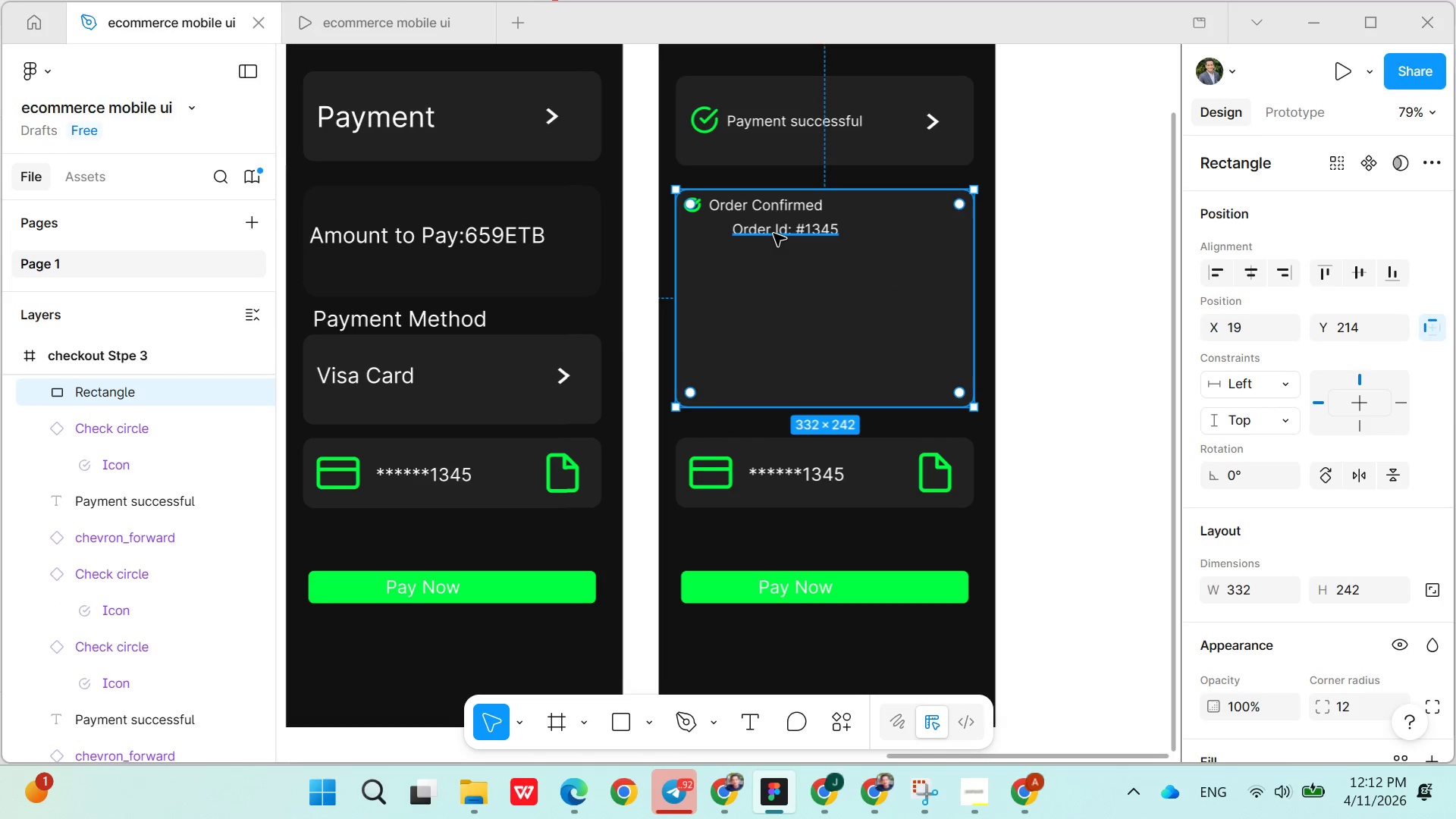 
left_click_drag(start_coordinate=[774, 234], to_coordinate=[767, 234])
 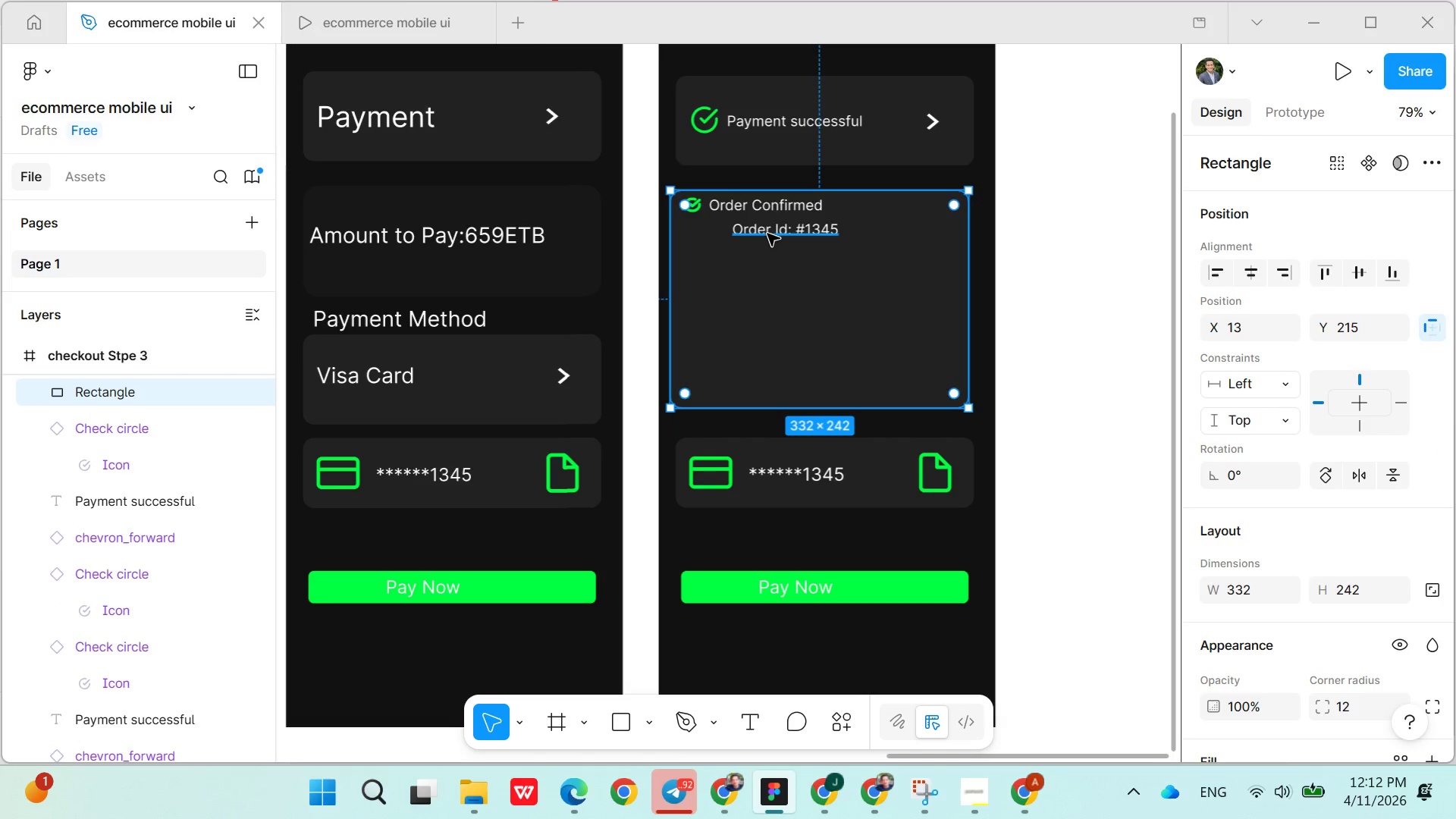 
left_click([767, 234])
 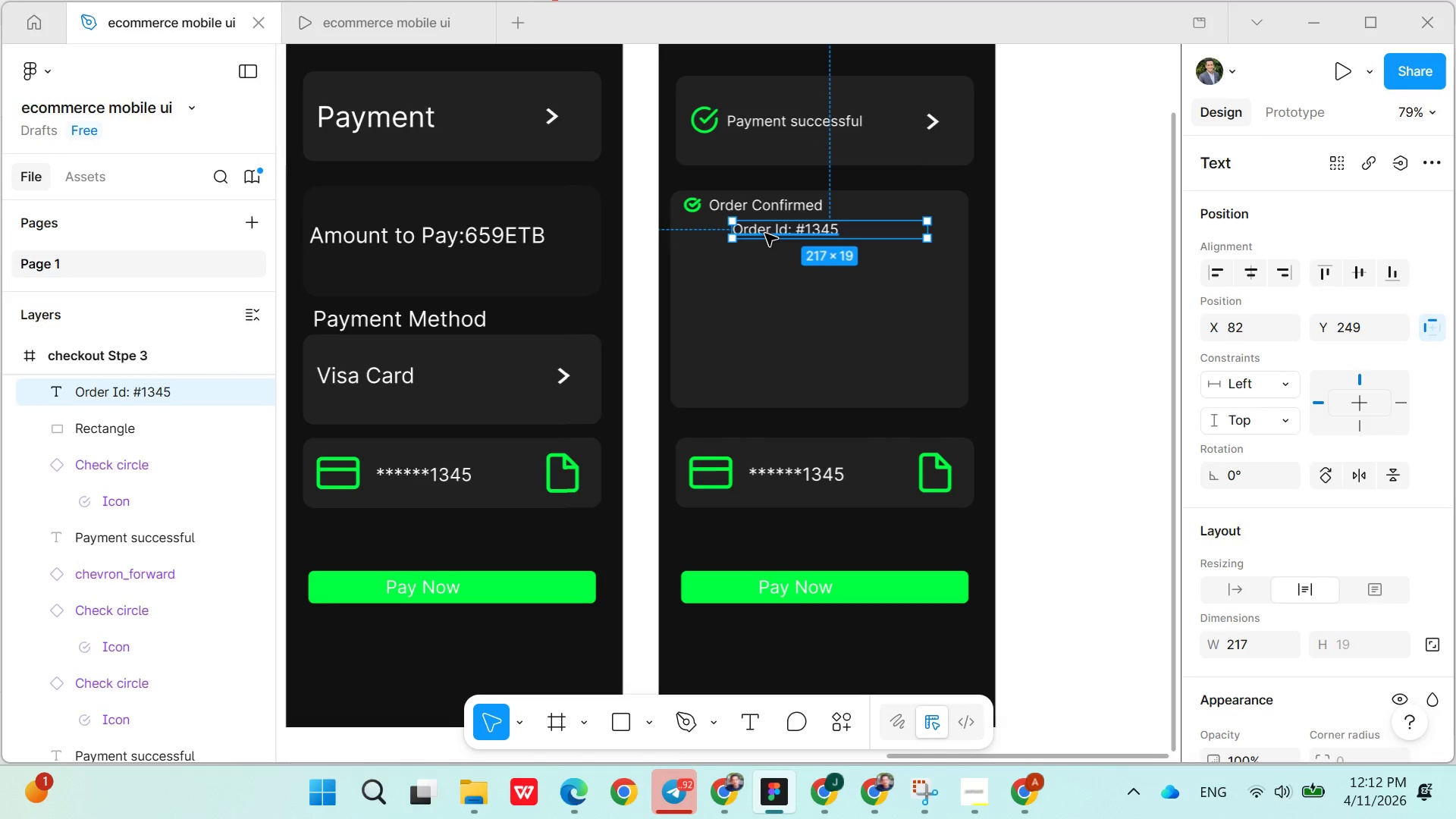 
left_click_drag(start_coordinate=[765, 234], to_coordinate=[756, 255])
 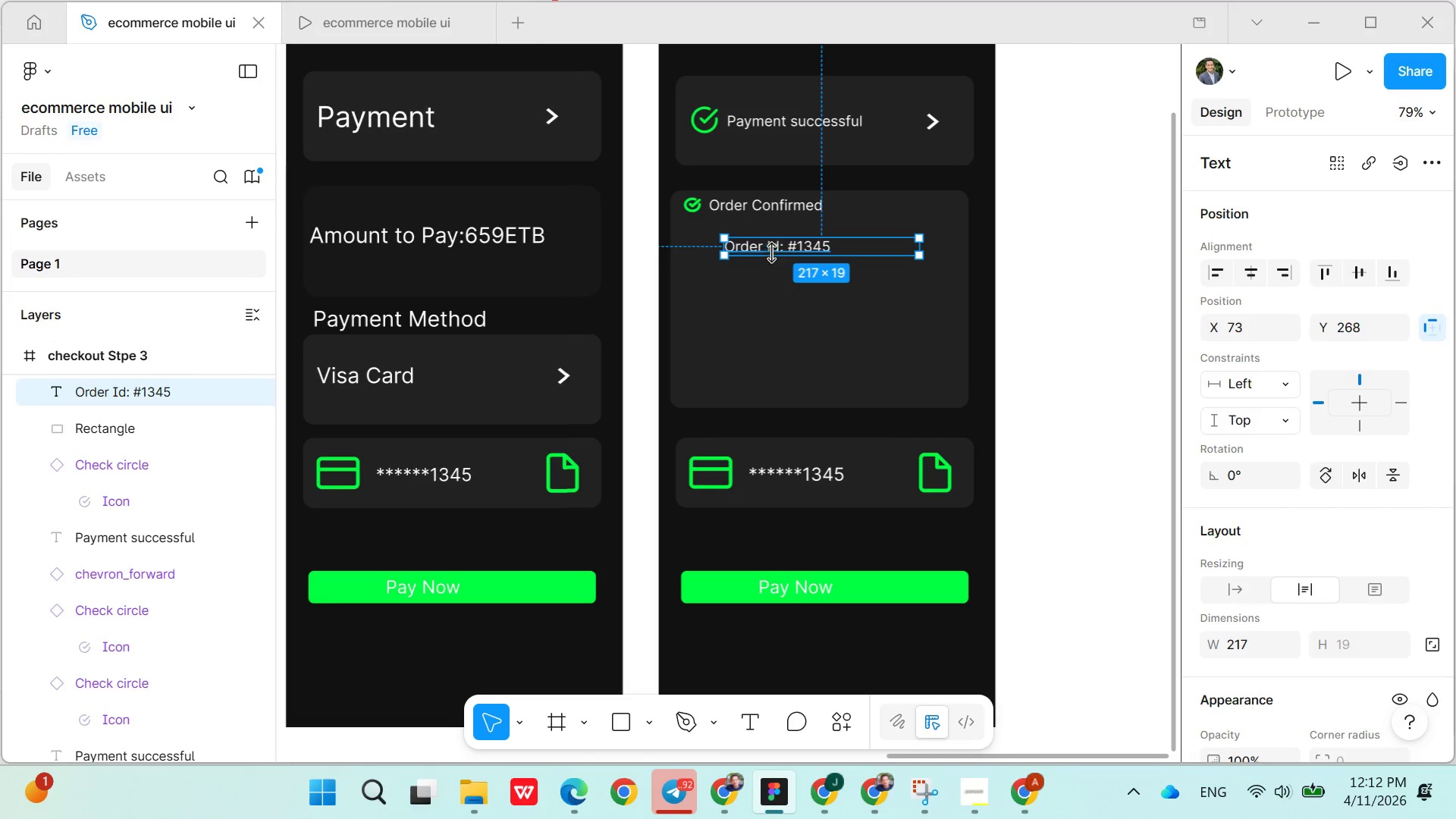 
double_click([770, 246])
 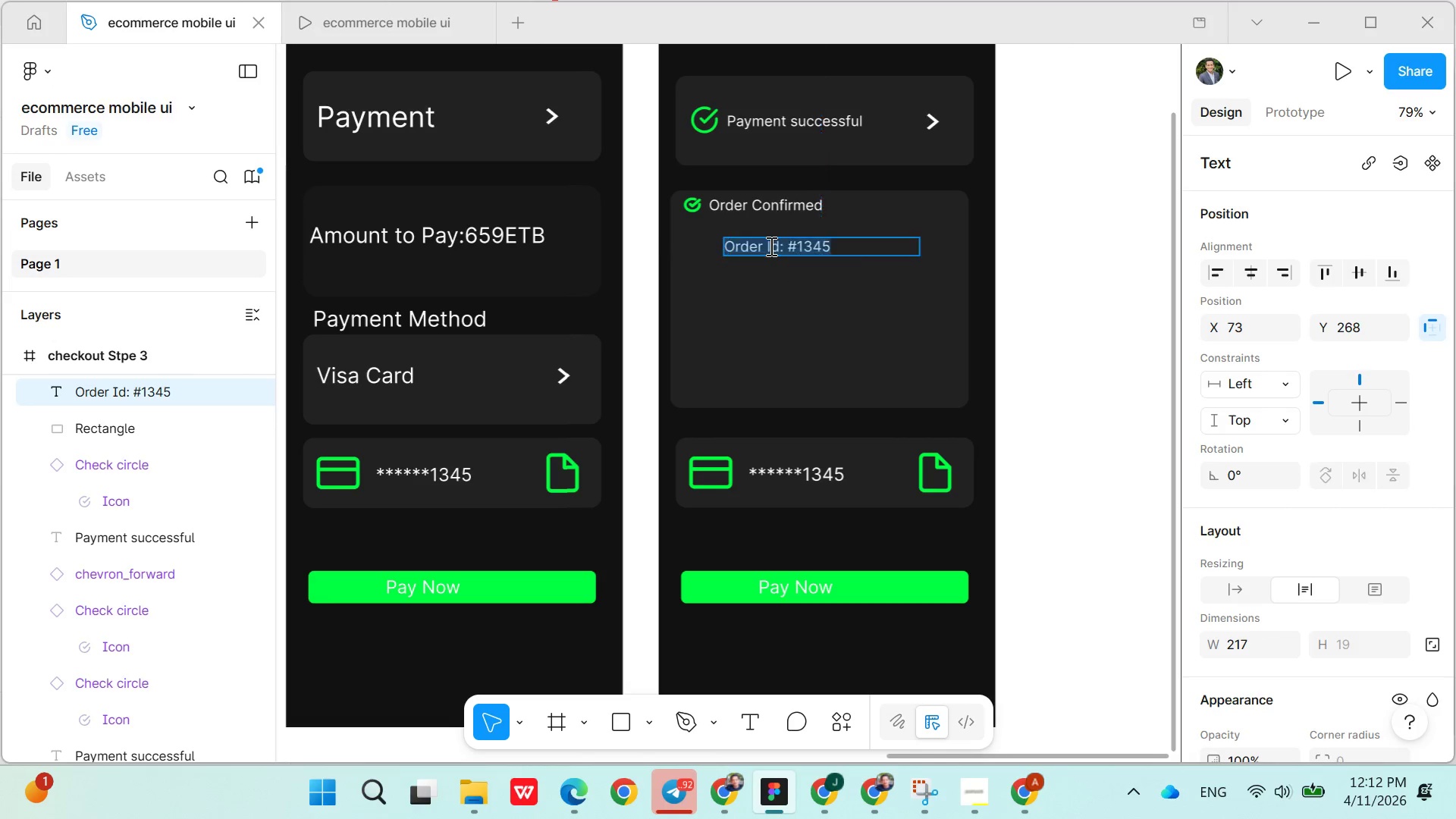 
triple_click([770, 246])
 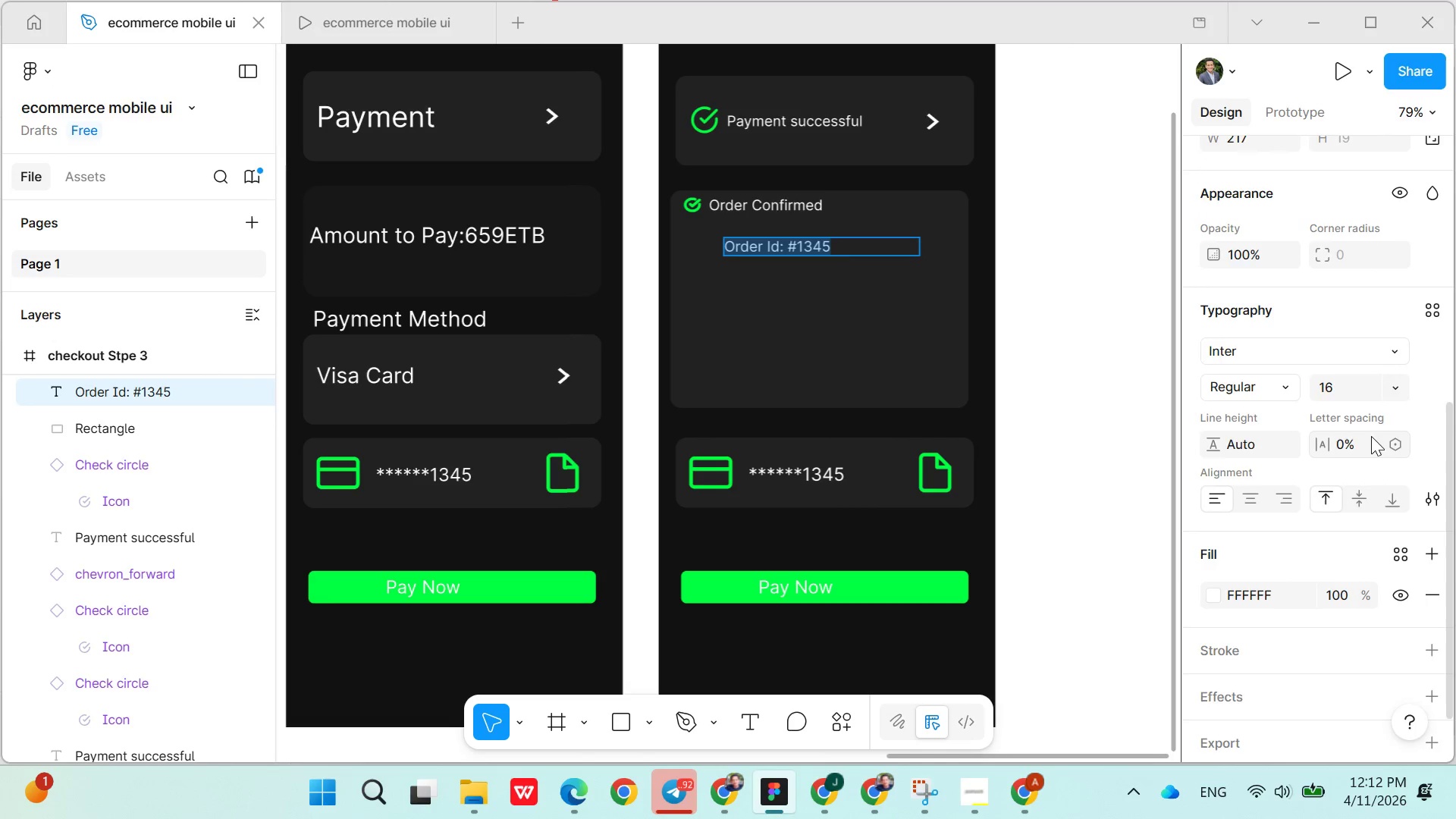 
left_click([1392, 327])
 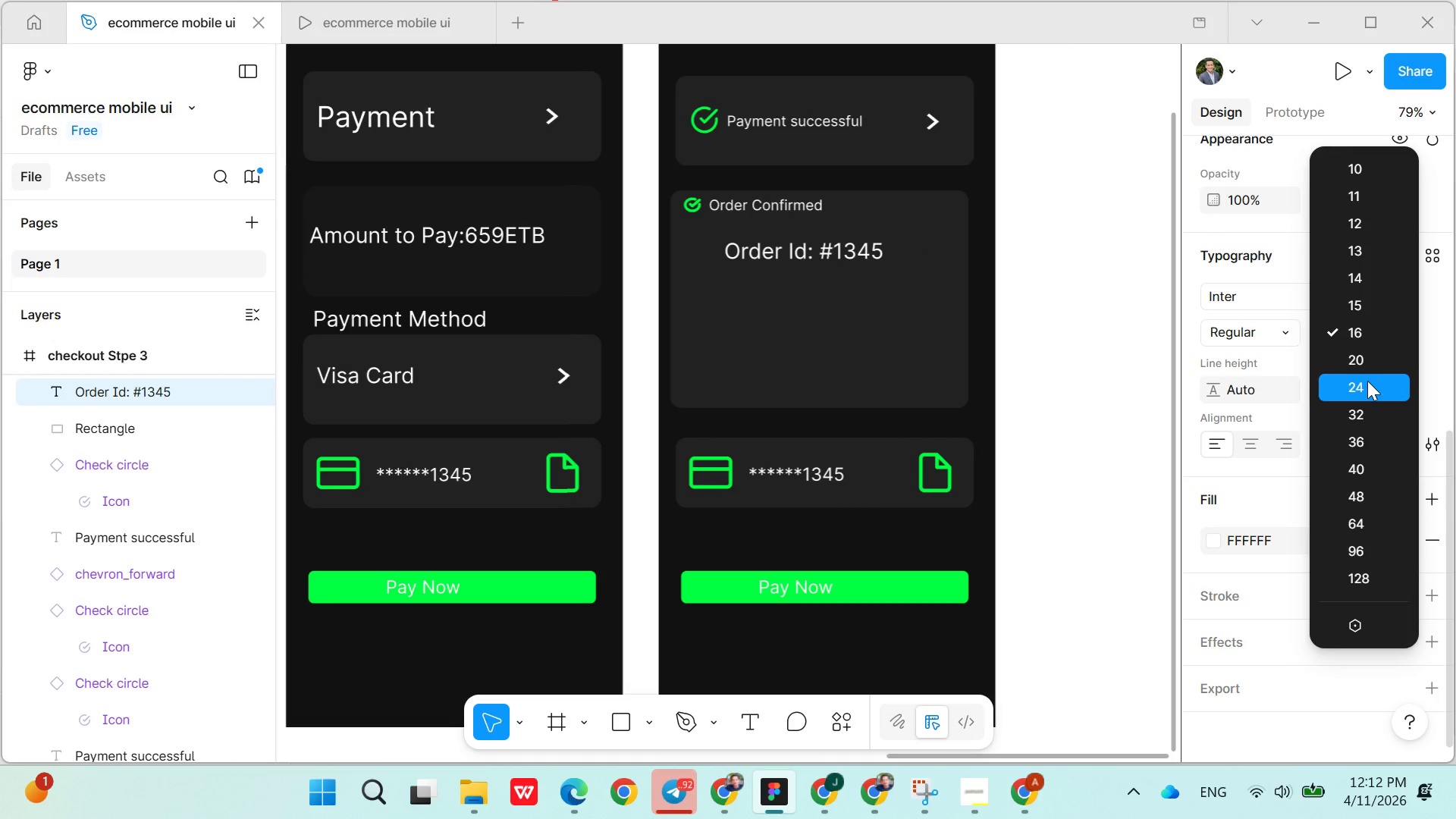 
left_click([1367, 381])
 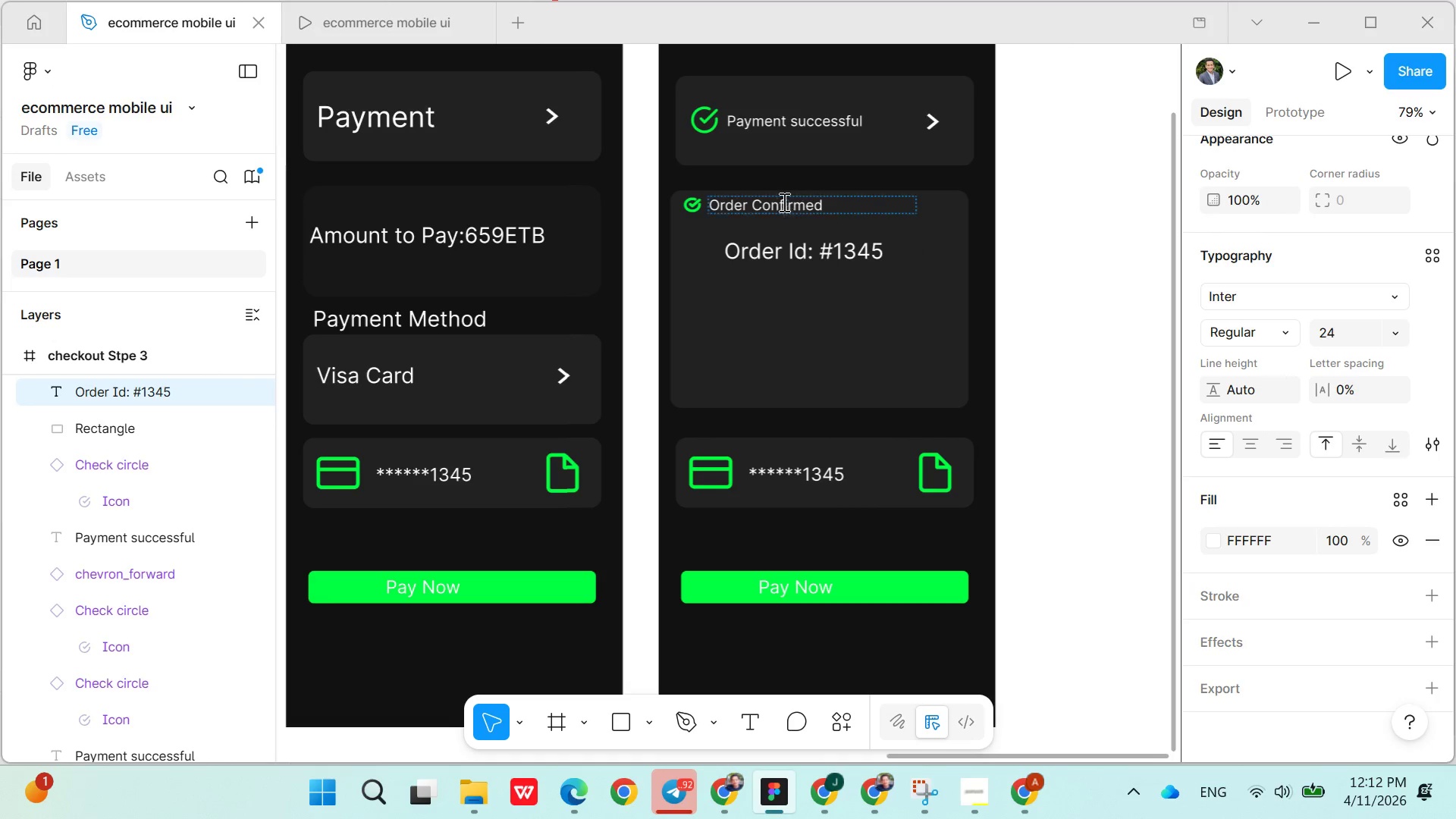 
double_click([782, 202])
 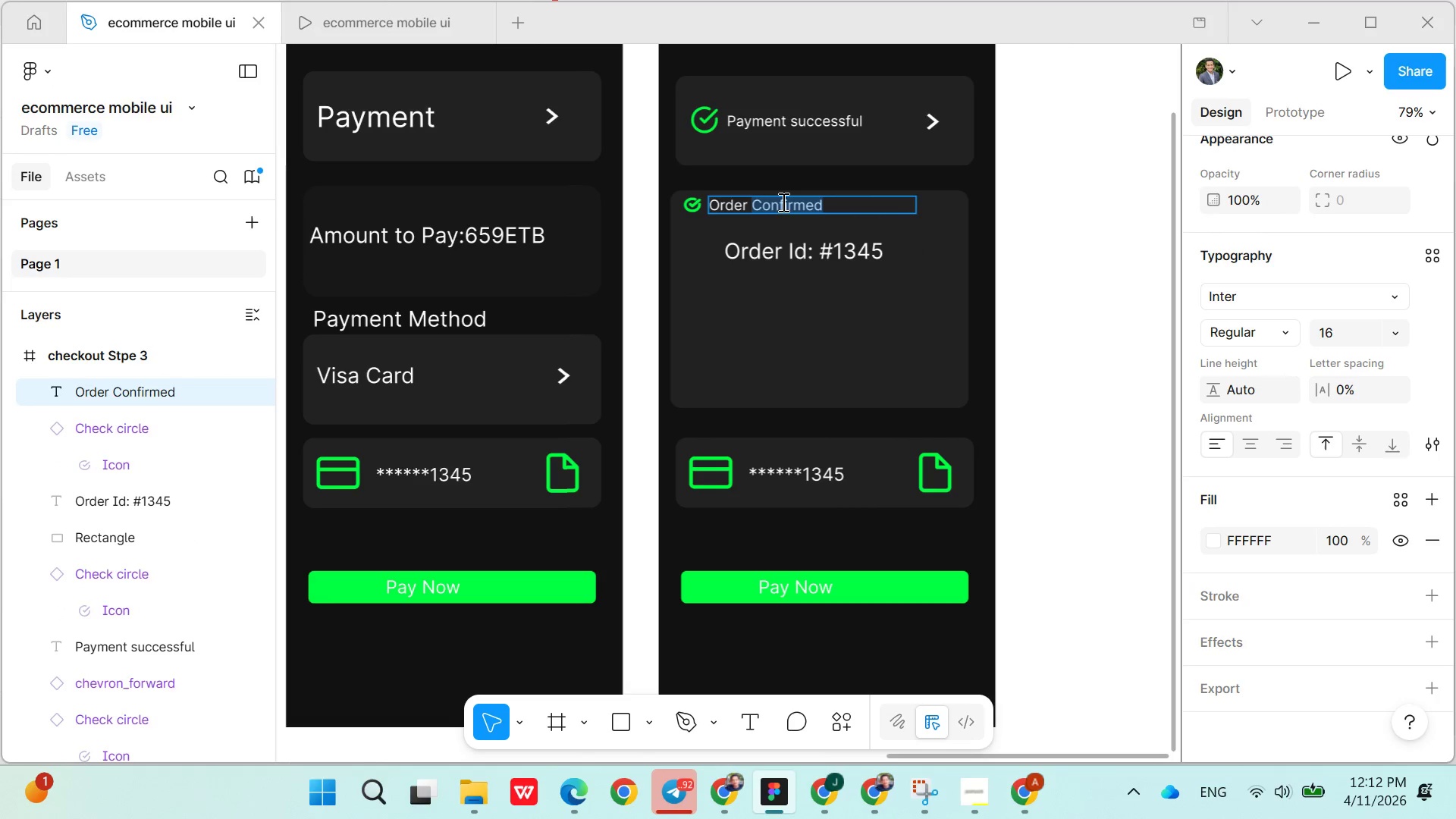 
triple_click([782, 202])
 